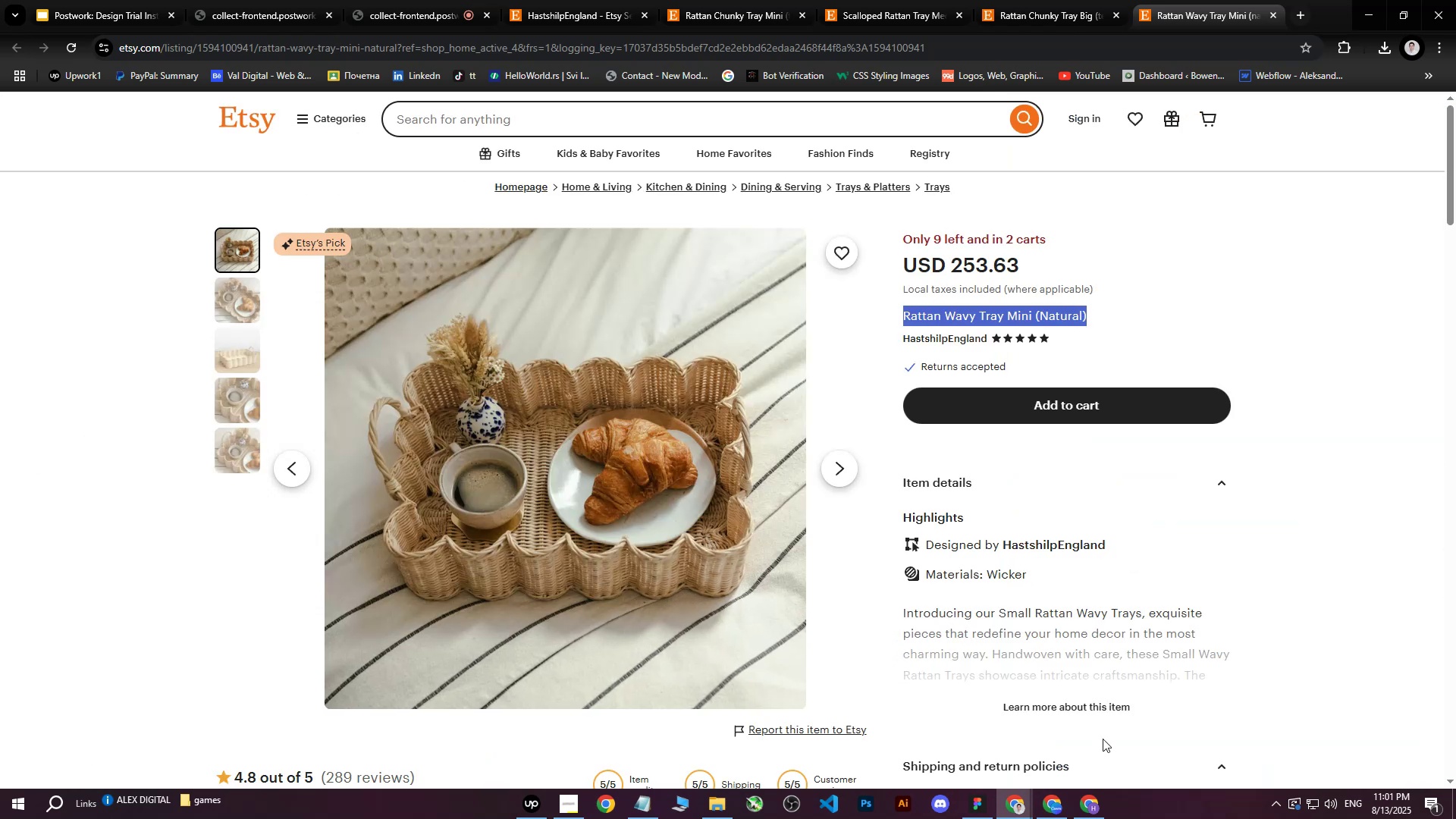 
key(Control+C)
 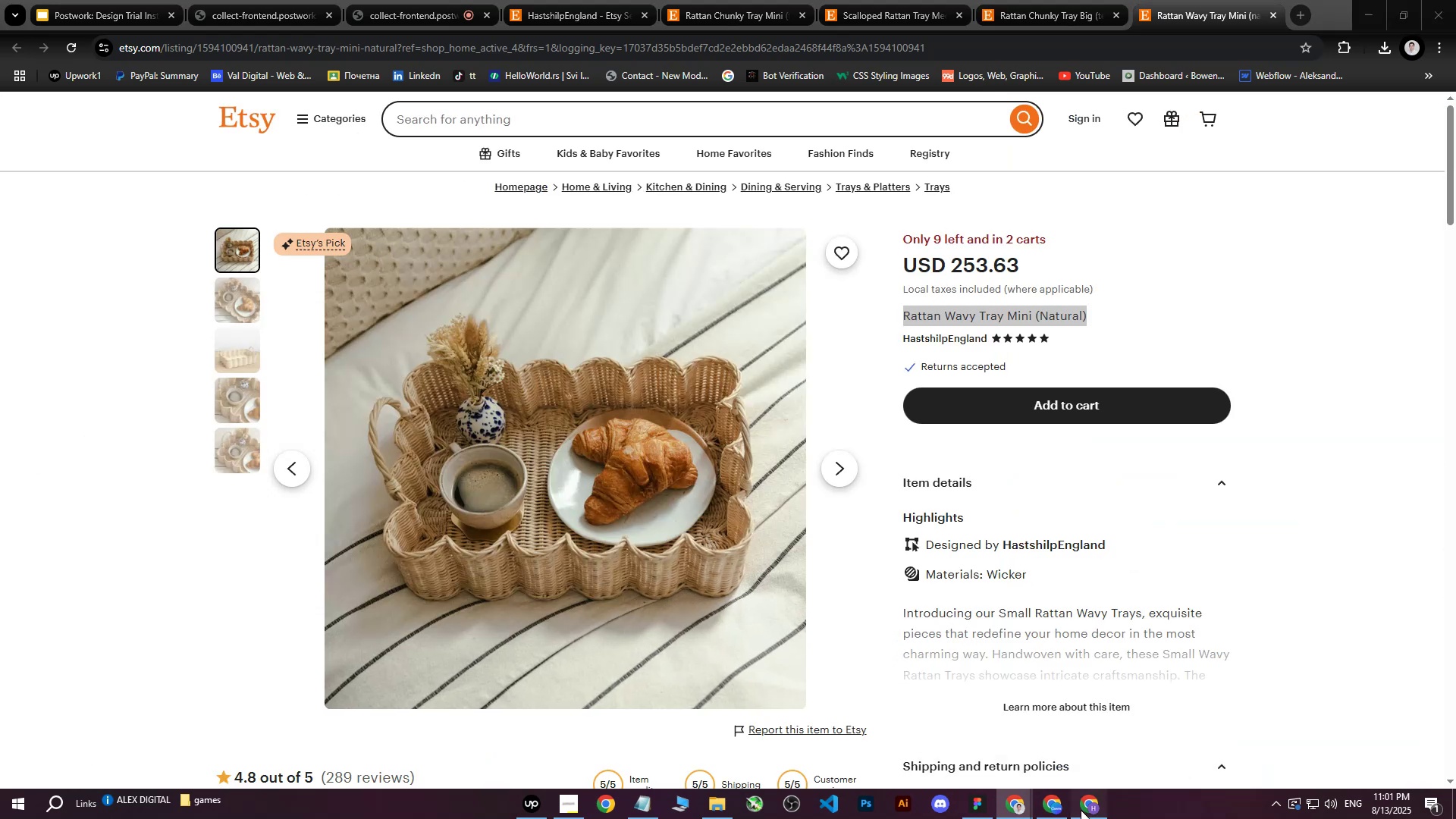 
left_click([1081, 810])
 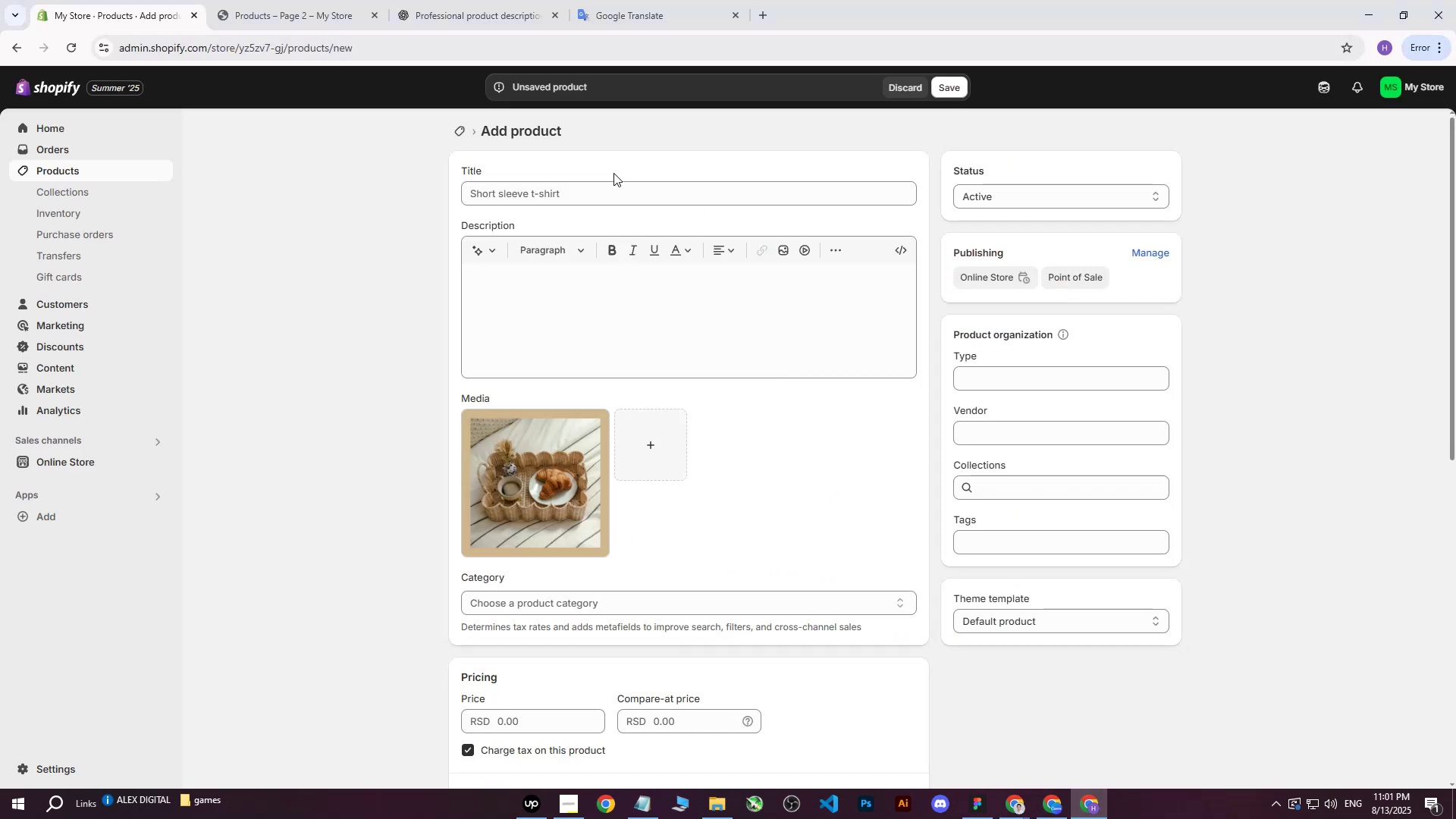 
left_click([601, 189])
 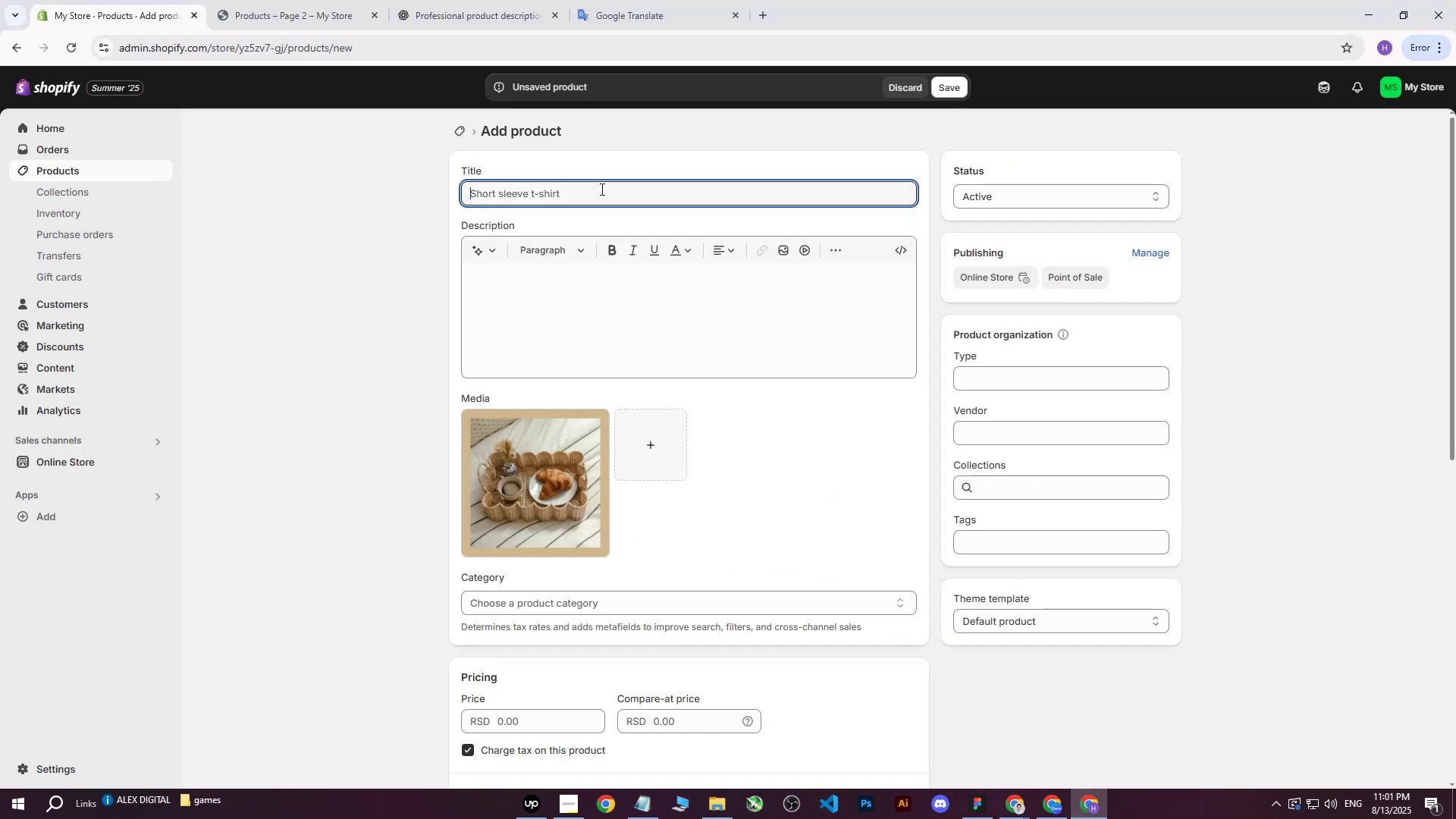 
key(Control+ControlLeft)
 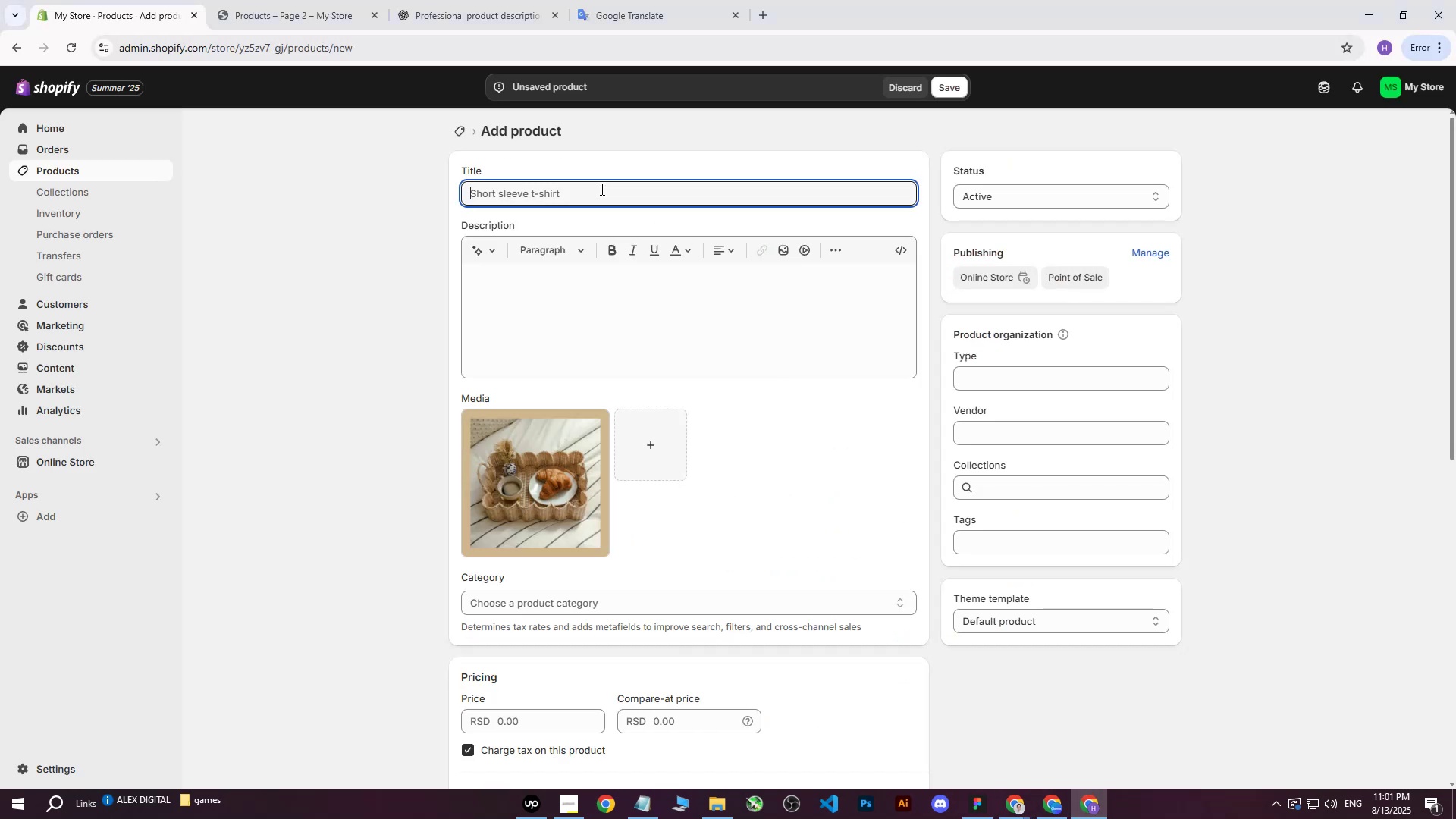 
key(Control+V)
 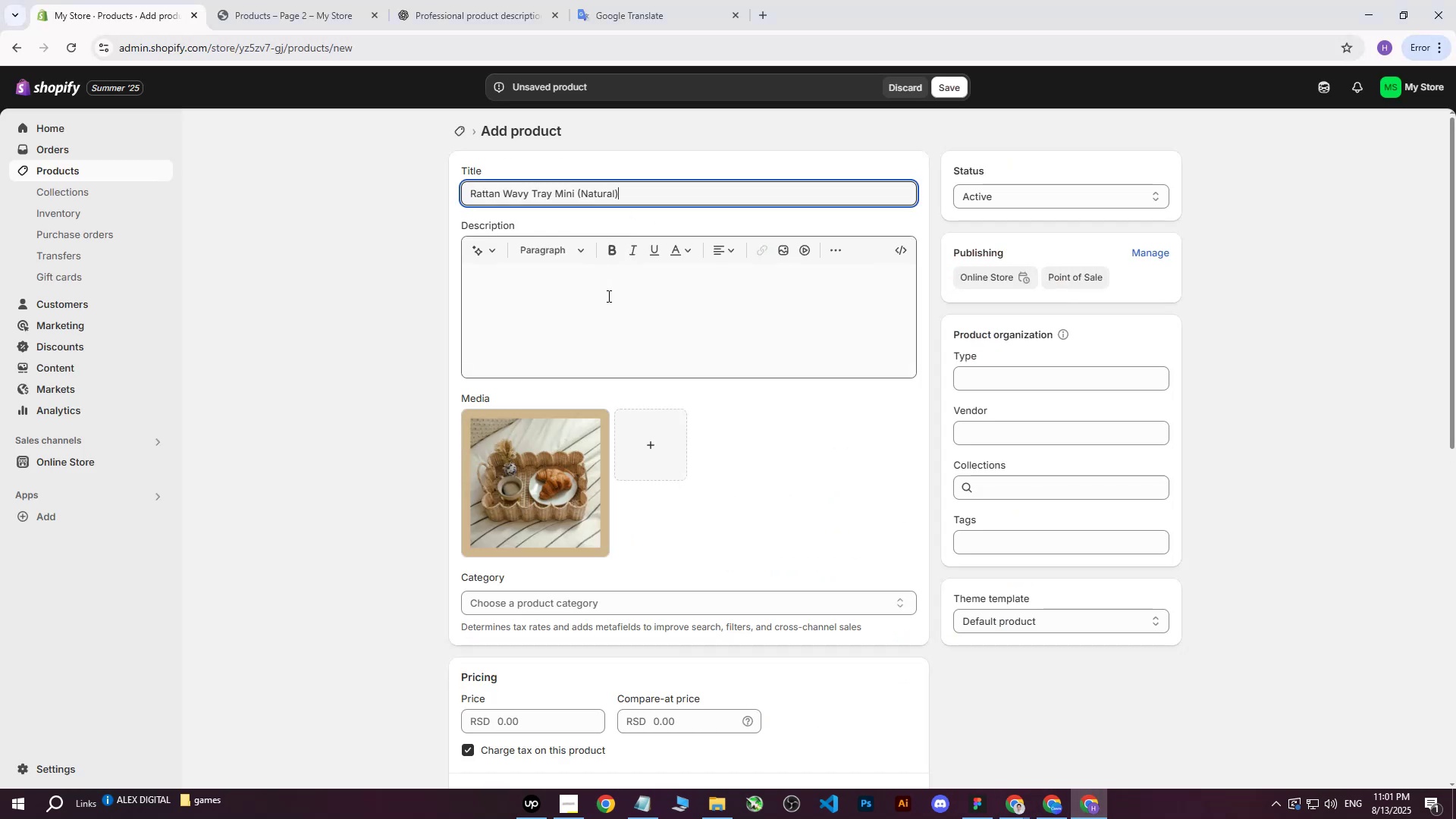 
left_click([606, 299])
 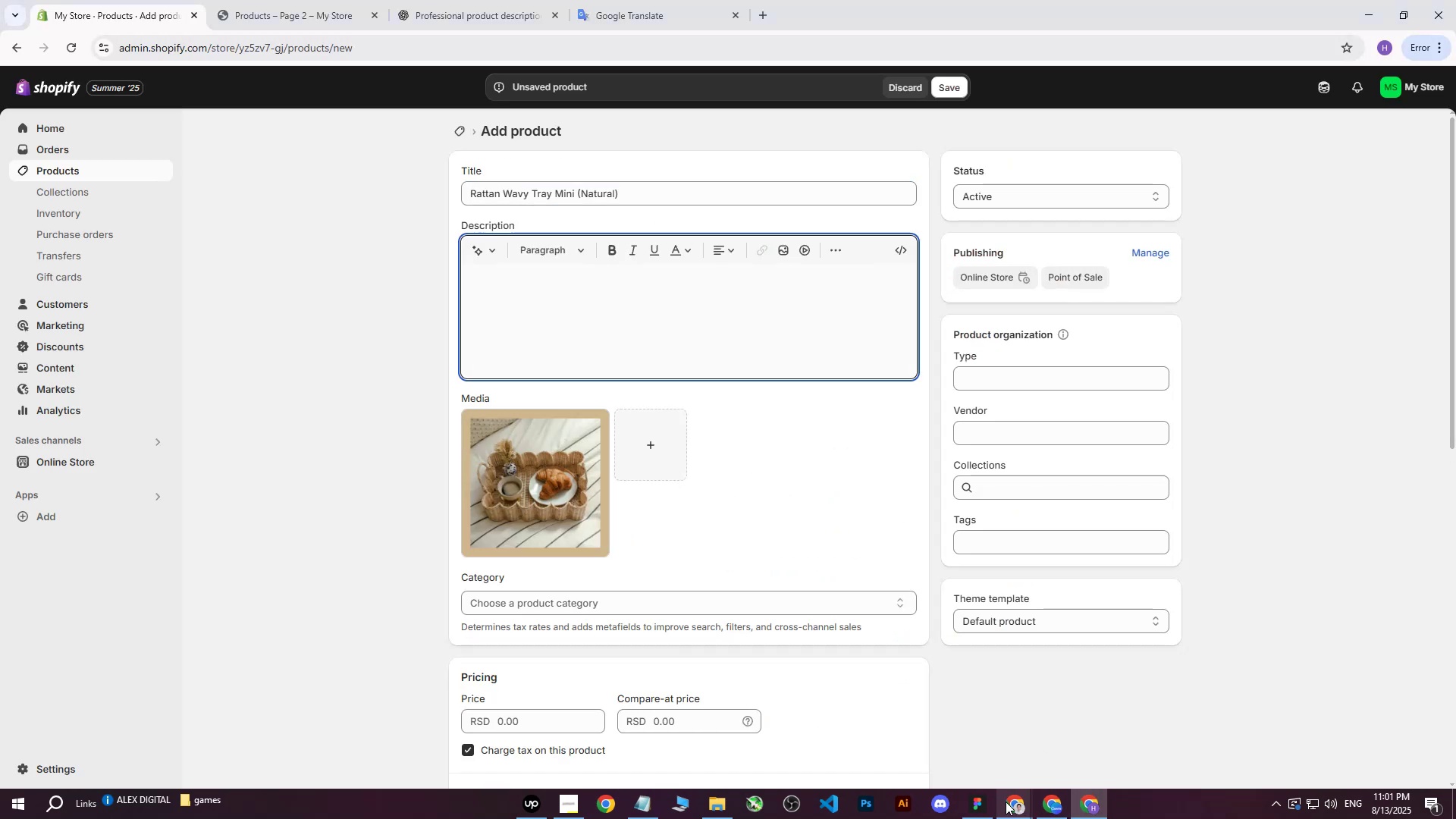 
left_click([1007, 802])
 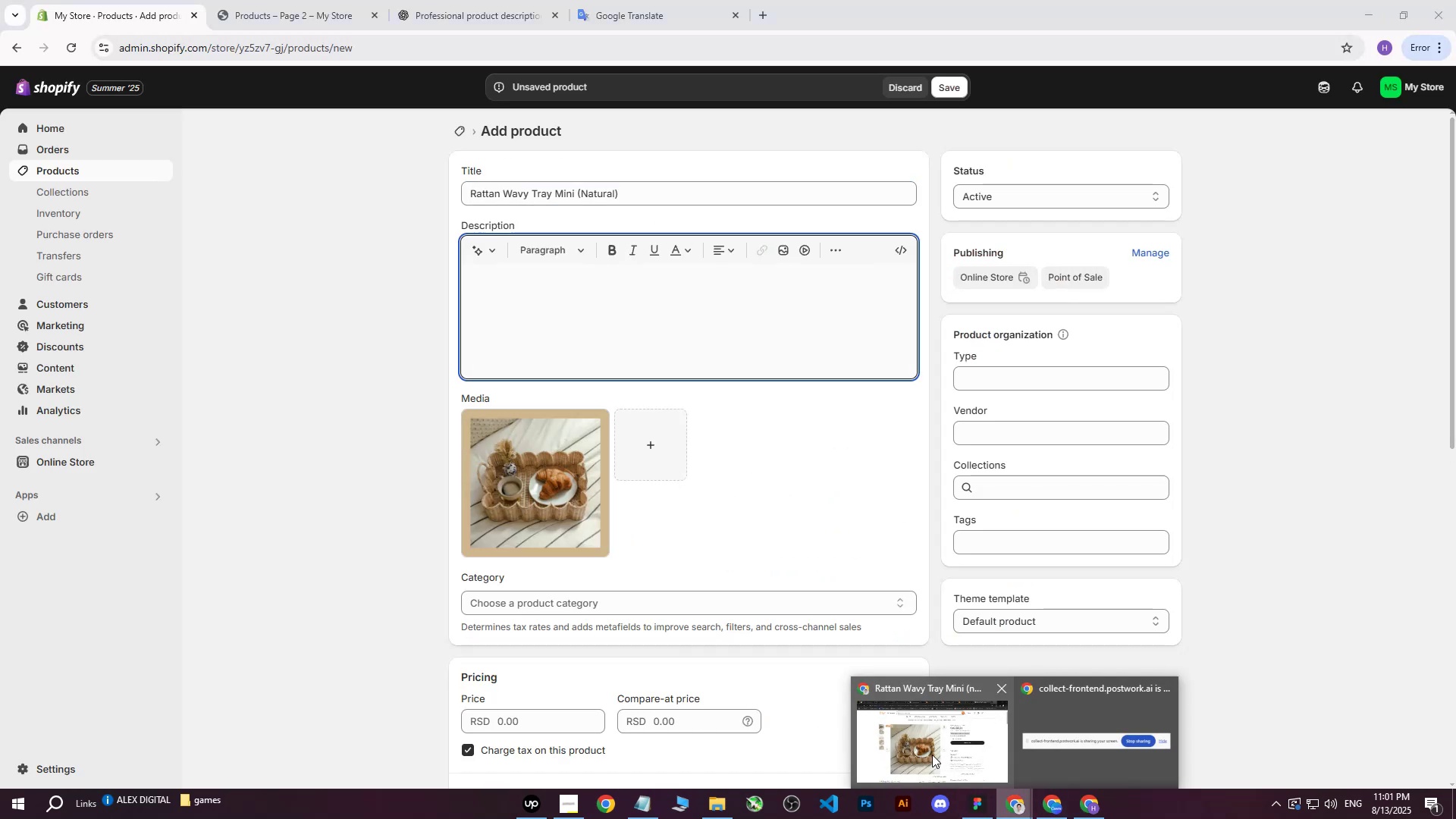 
left_click([932, 752])
 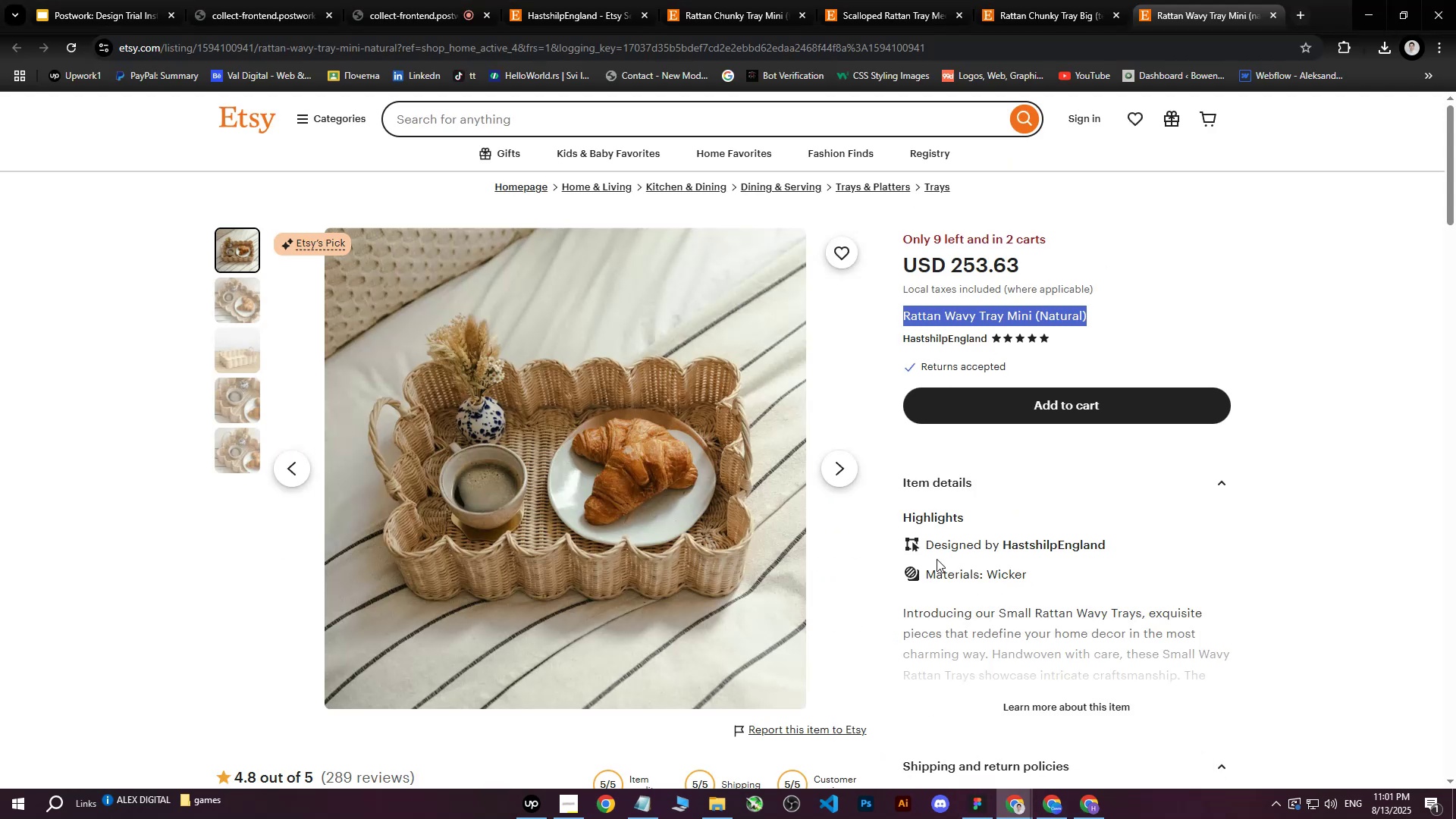 
scroll: coordinate [933, 529], scroll_direction: down, amount: 4.0
 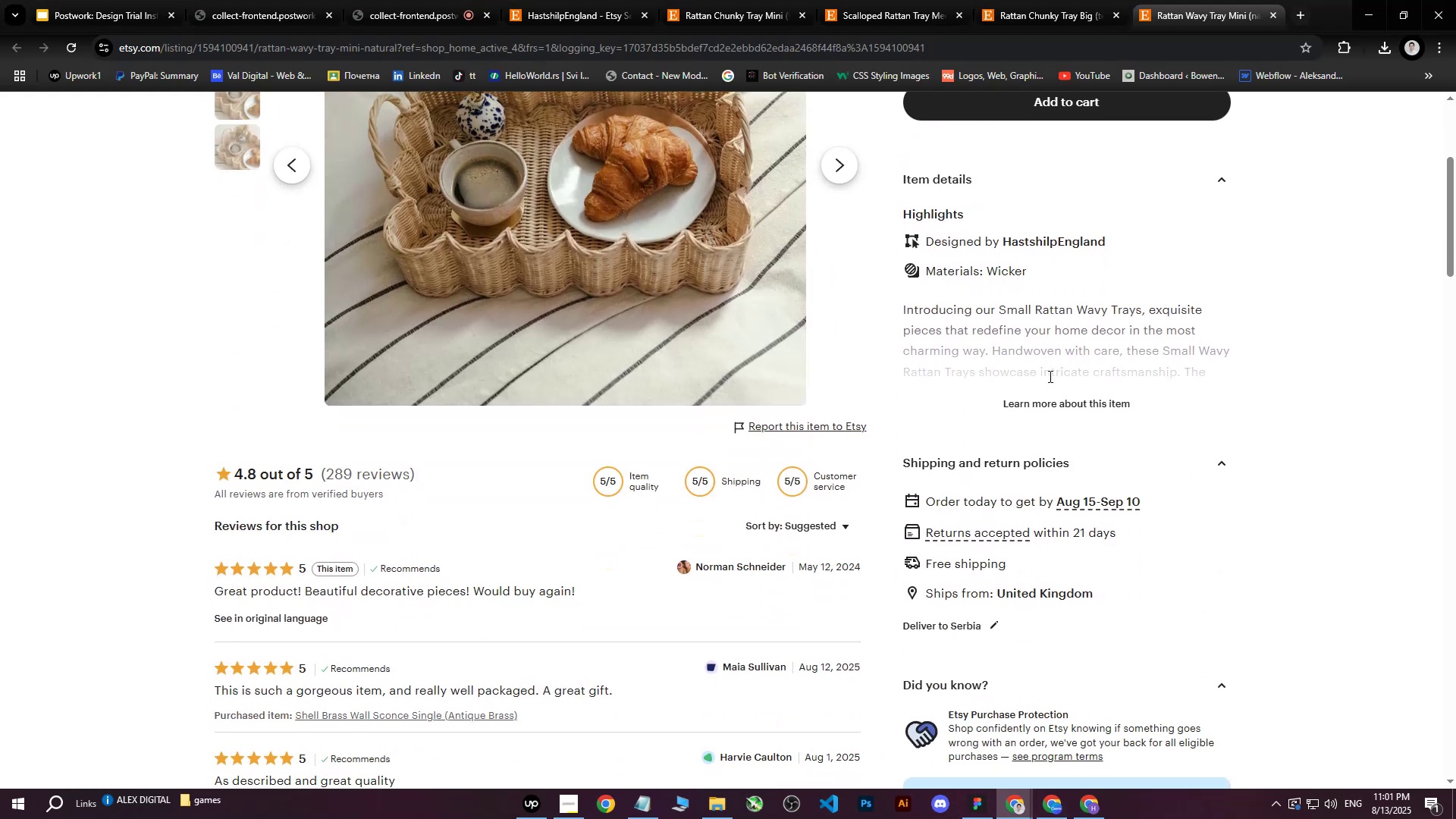 
left_click([1046, 399])
 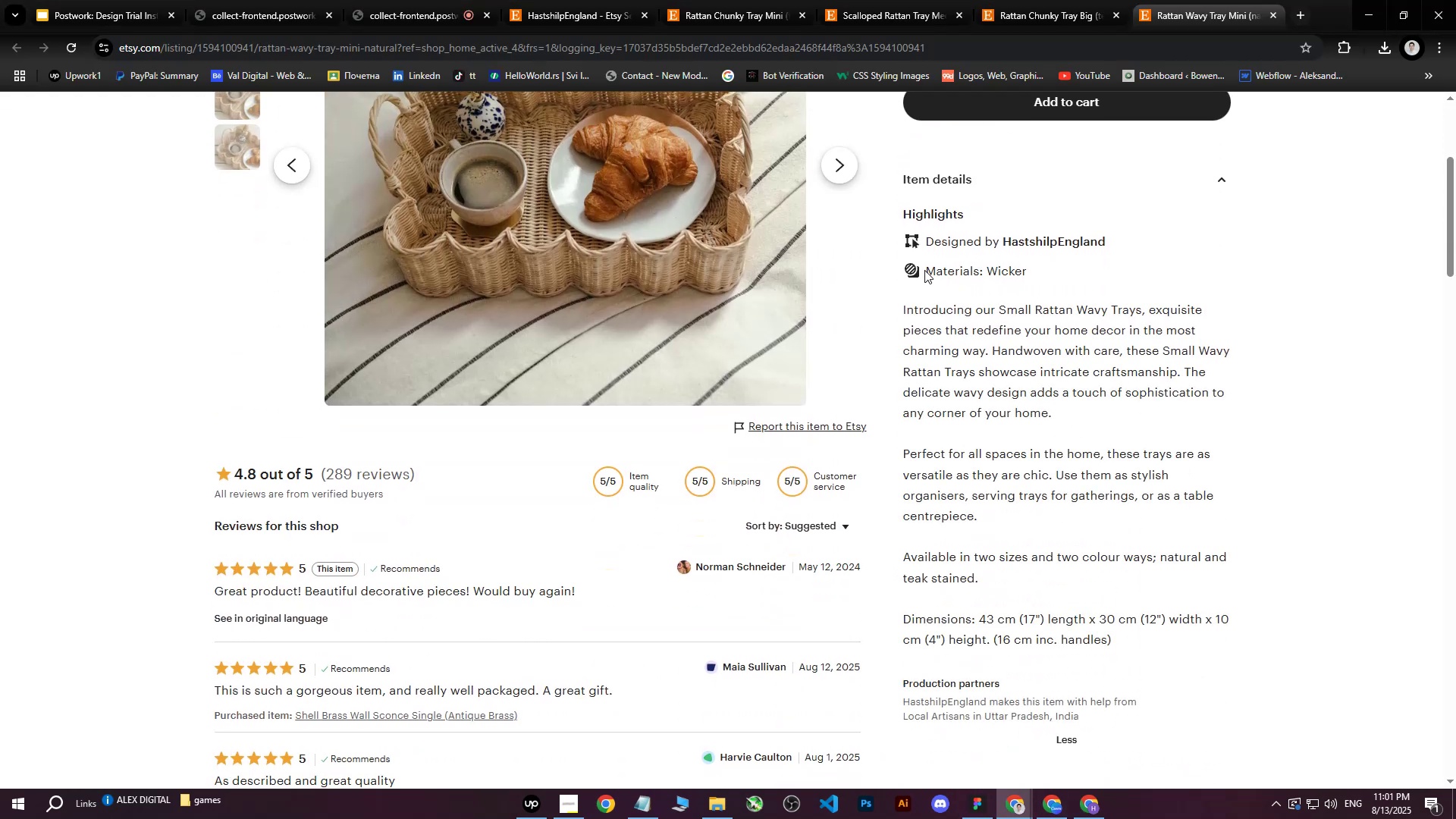 
left_click_drag(start_coordinate=[928, 270], to_coordinate=[1121, 567])
 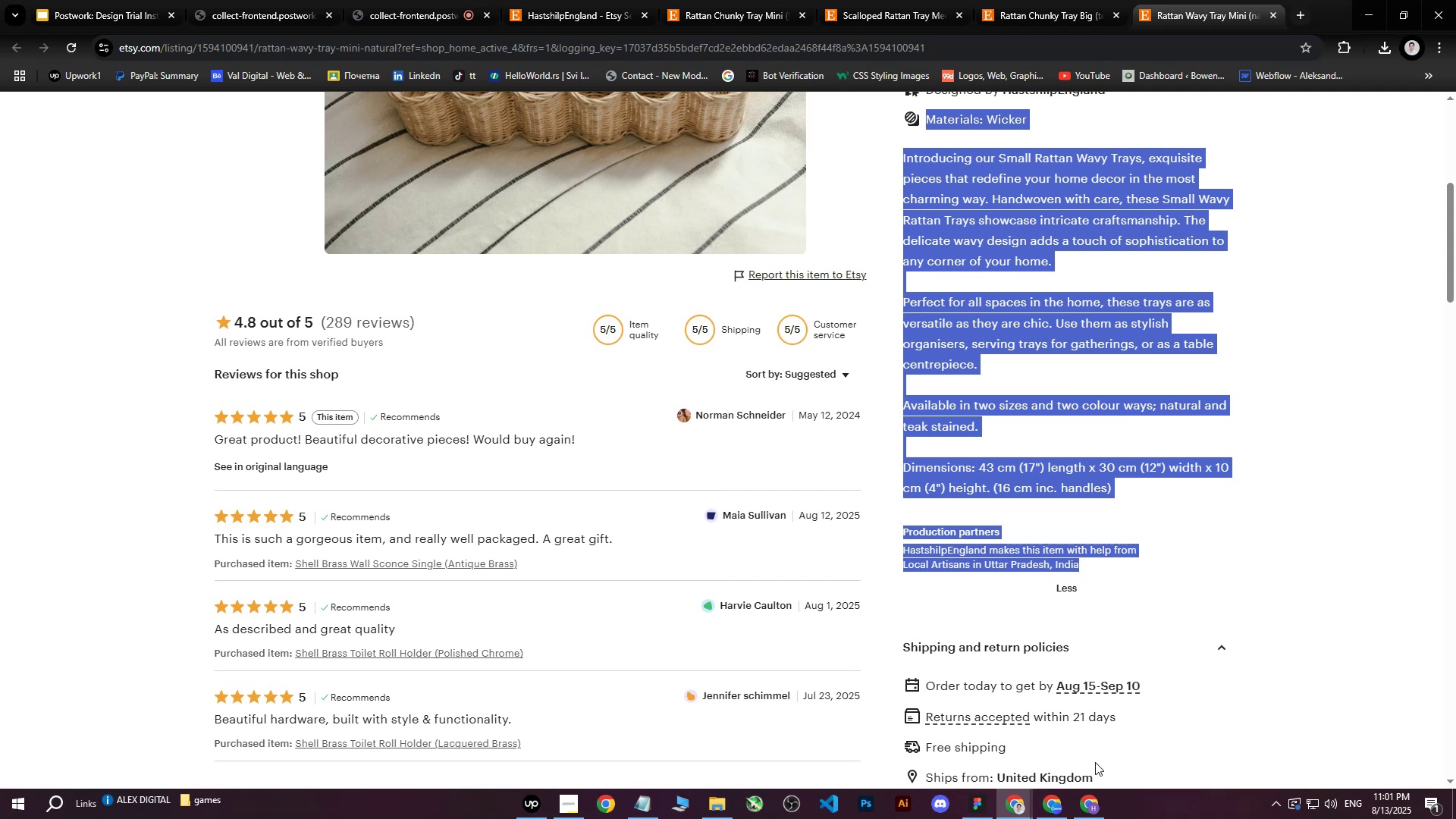 
scroll: coordinate [1134, 375], scroll_direction: down, amount: 2.0
 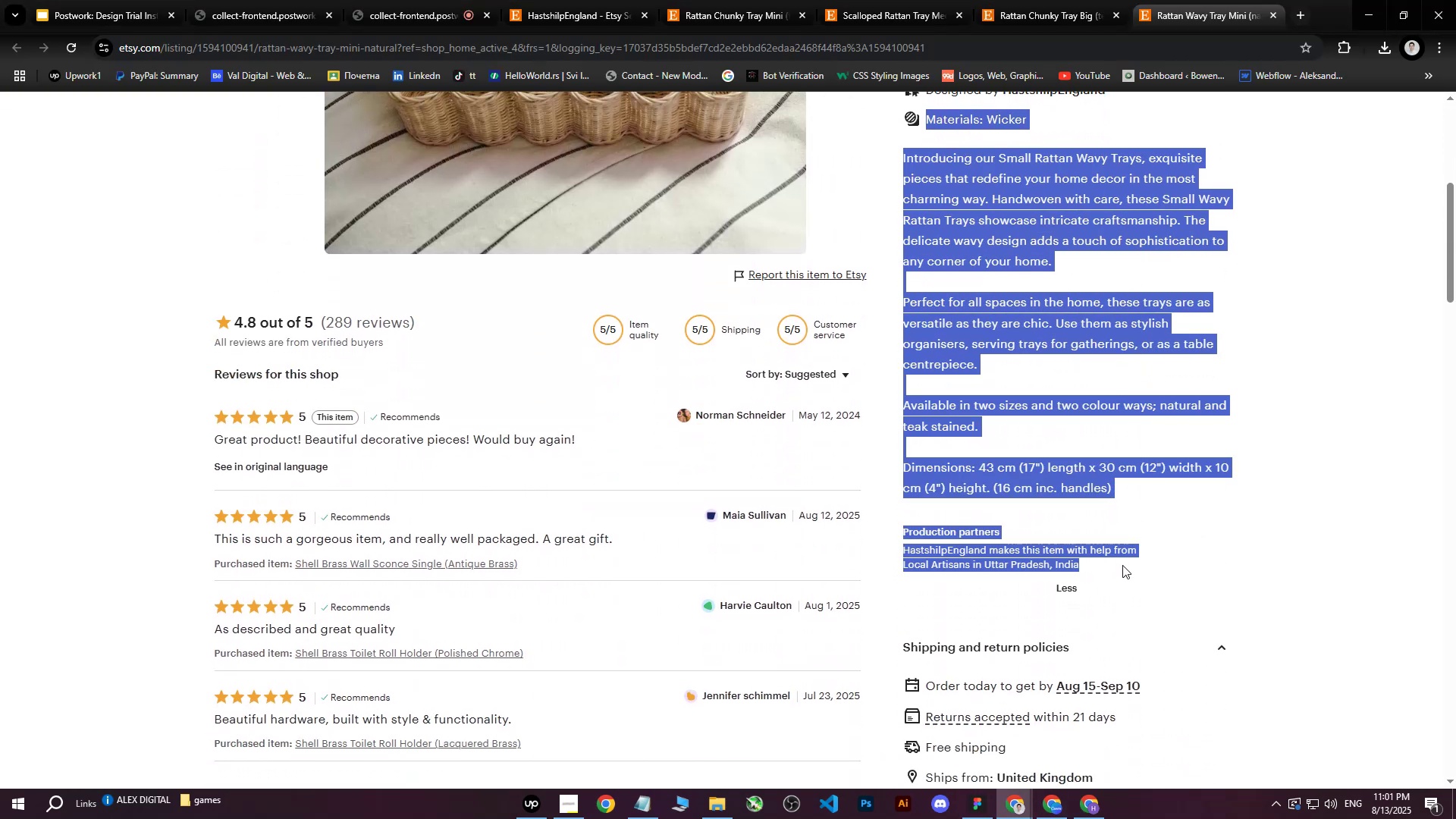 
key(Control+C)
 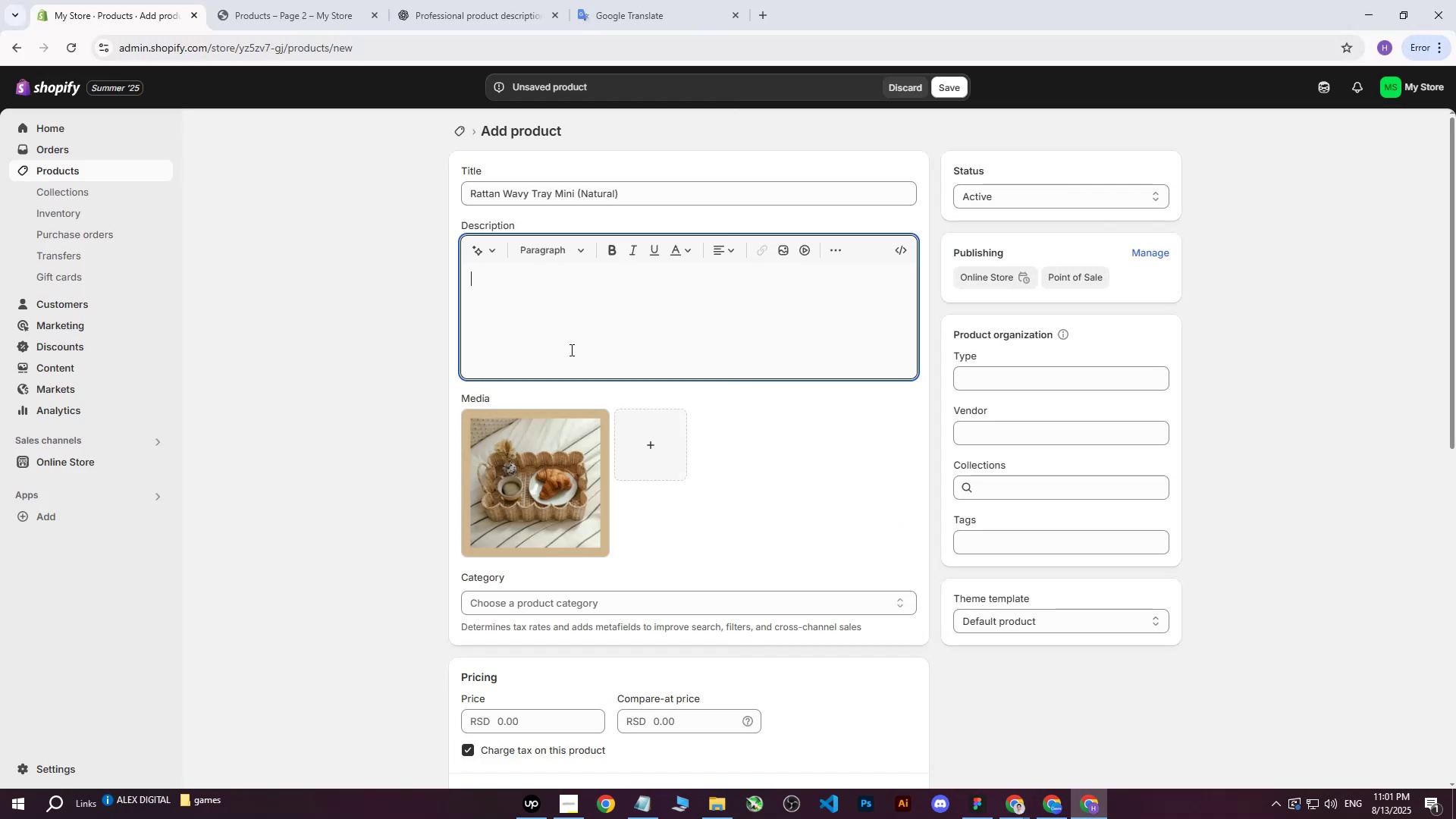 
left_click([519, 303])
 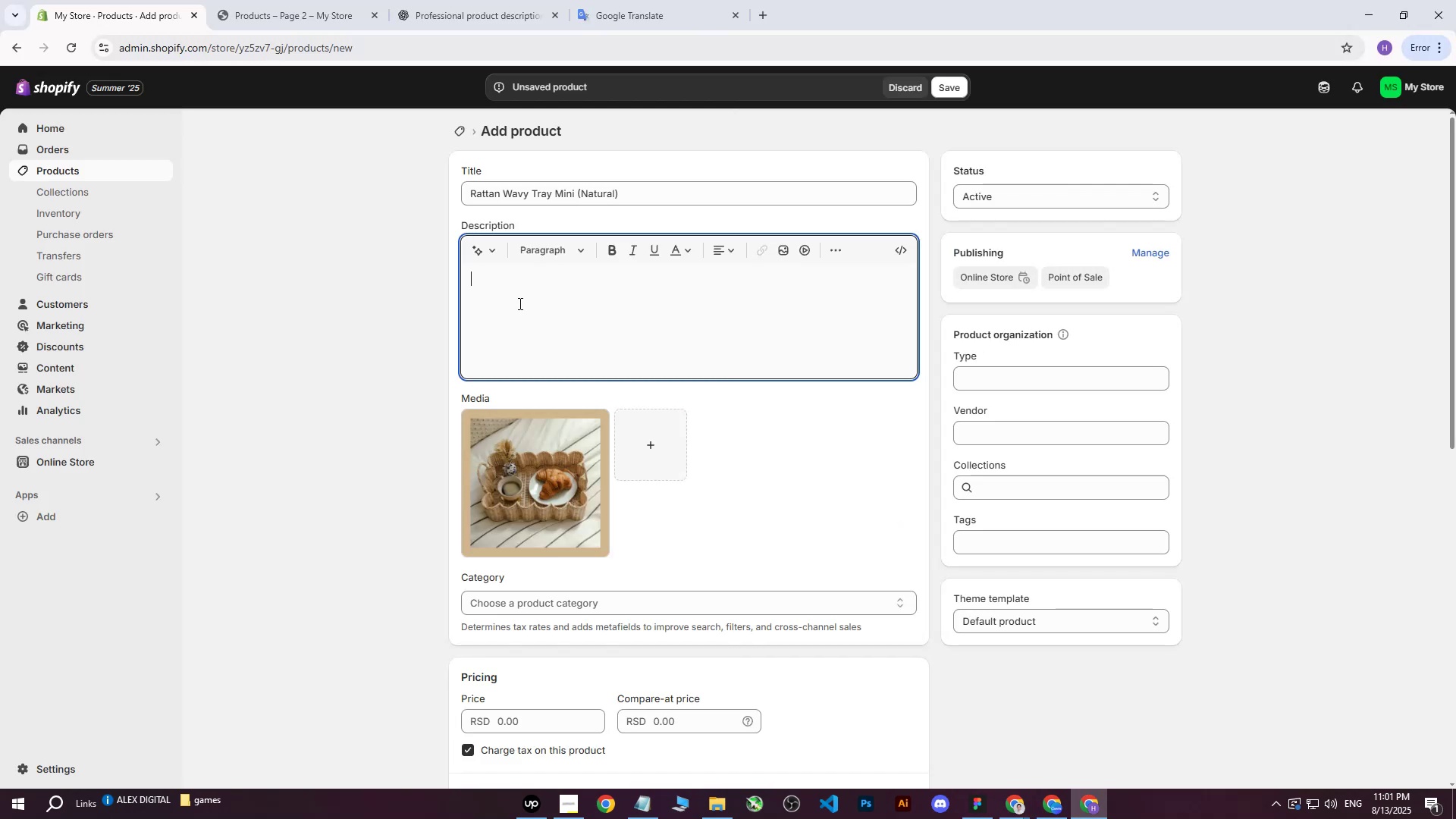 
key(Control+V)
 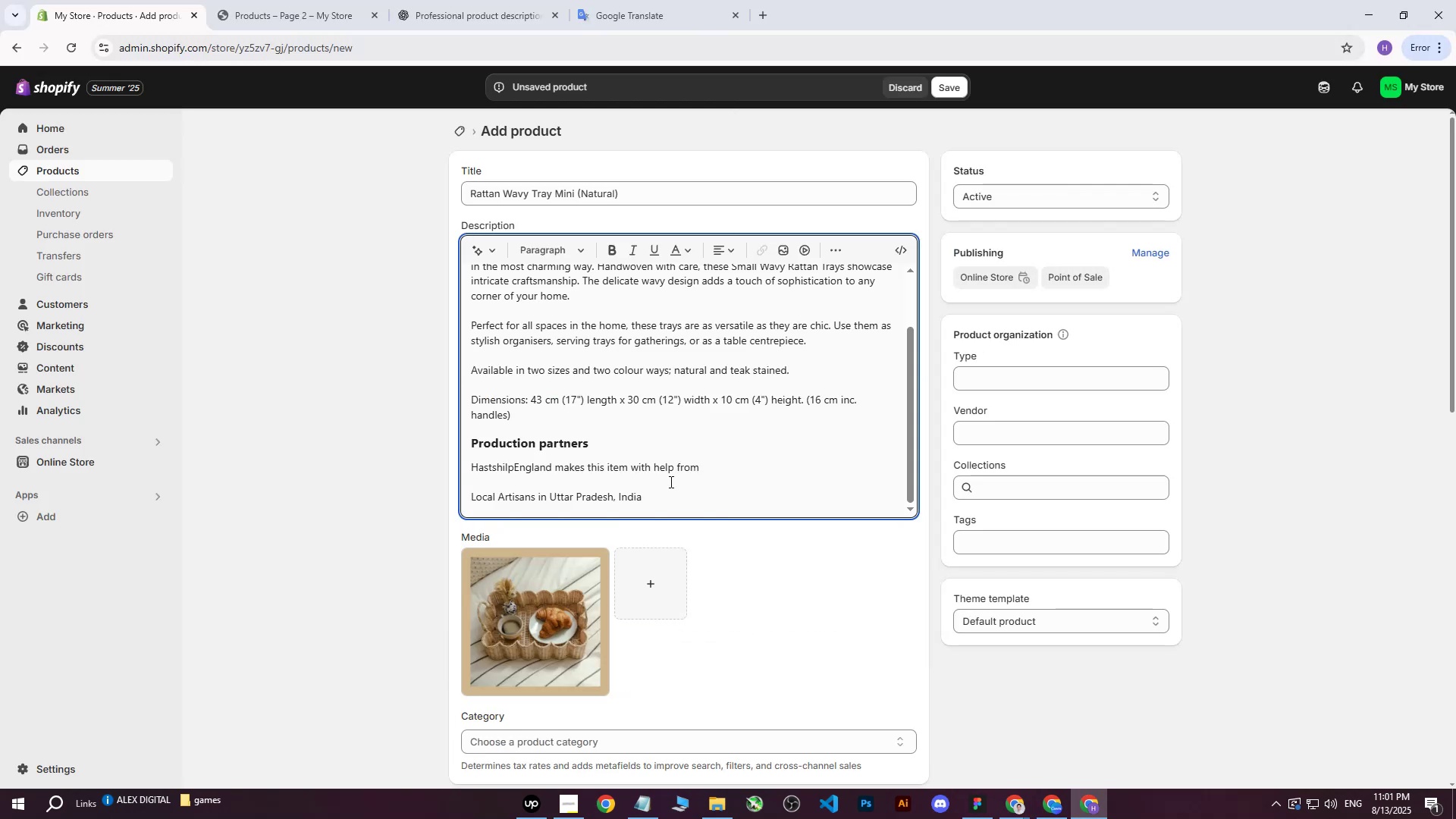 
left_click_drag(start_coordinate=[668, 497], to_coordinate=[425, 193])
 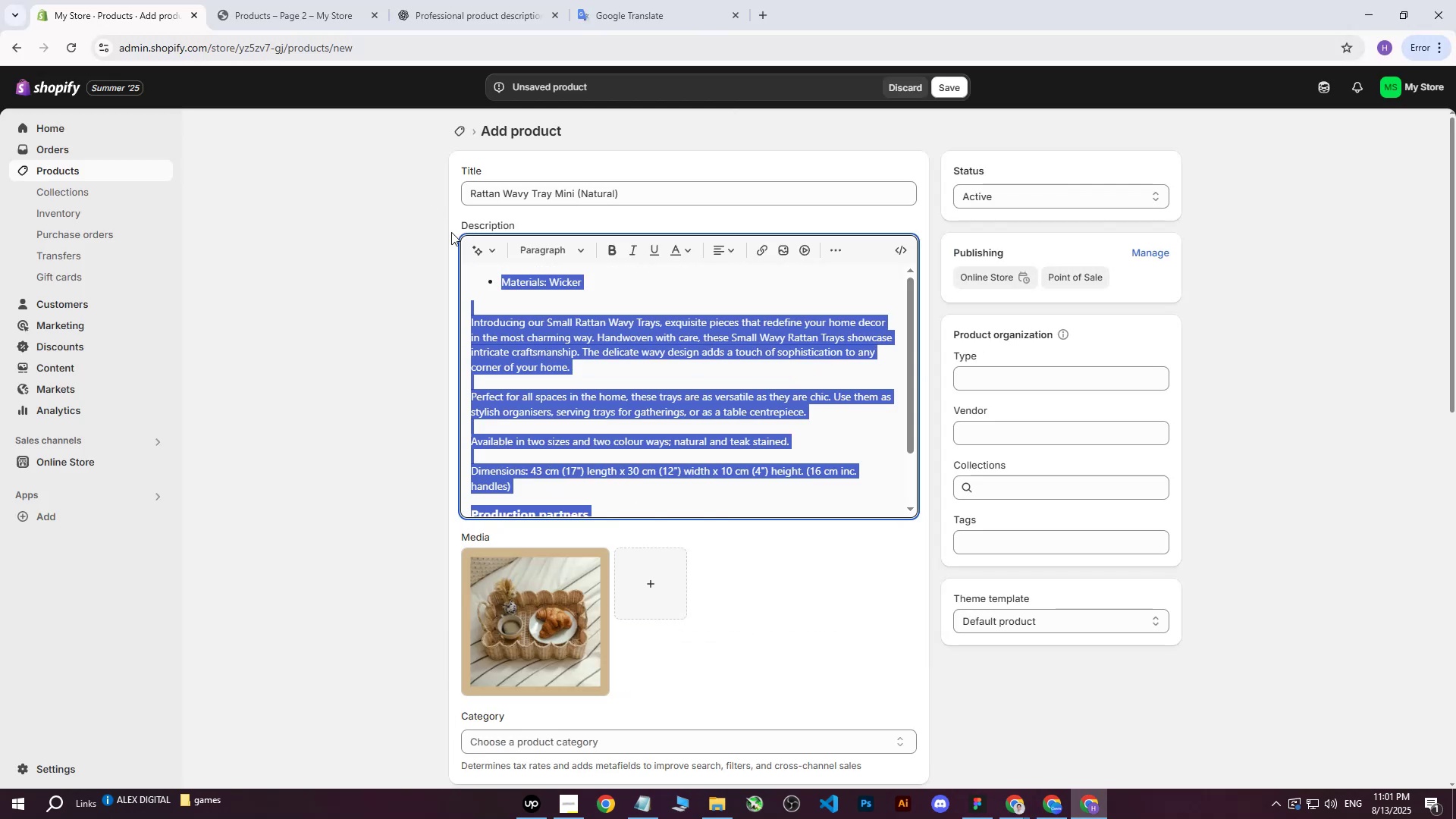 
key(Backspace)
 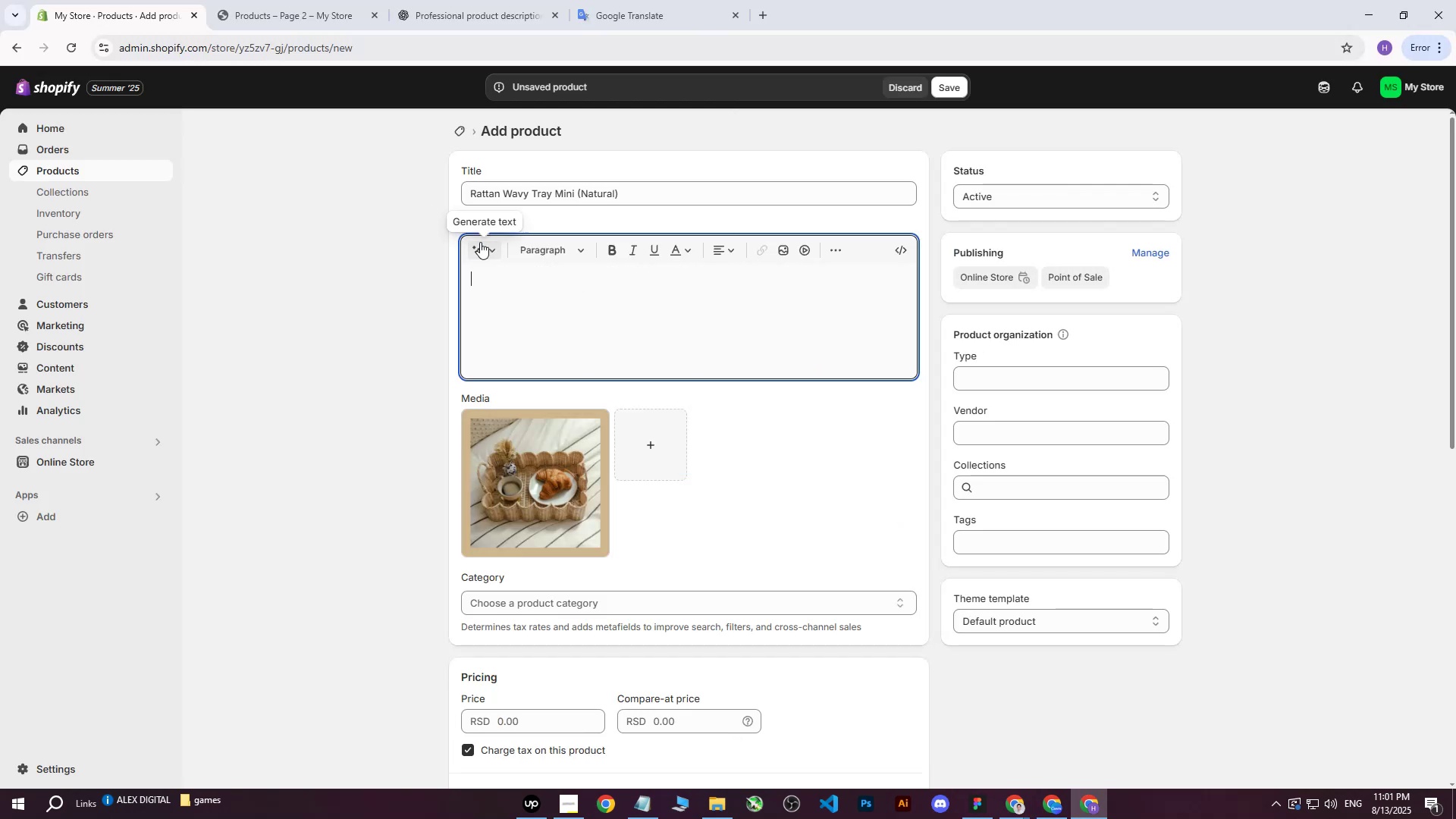 
key(Backspace)
 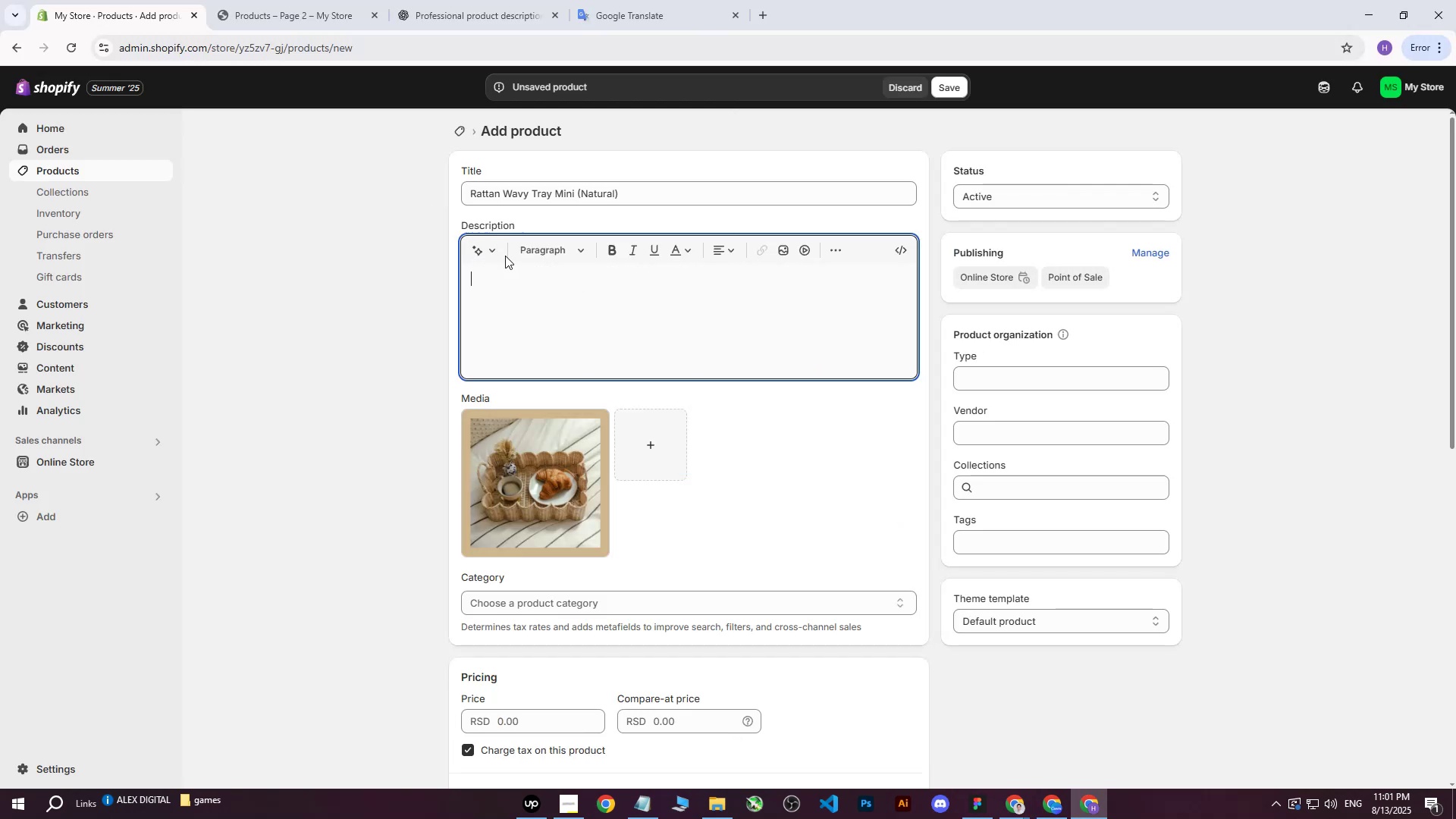 
key(Backspace)
 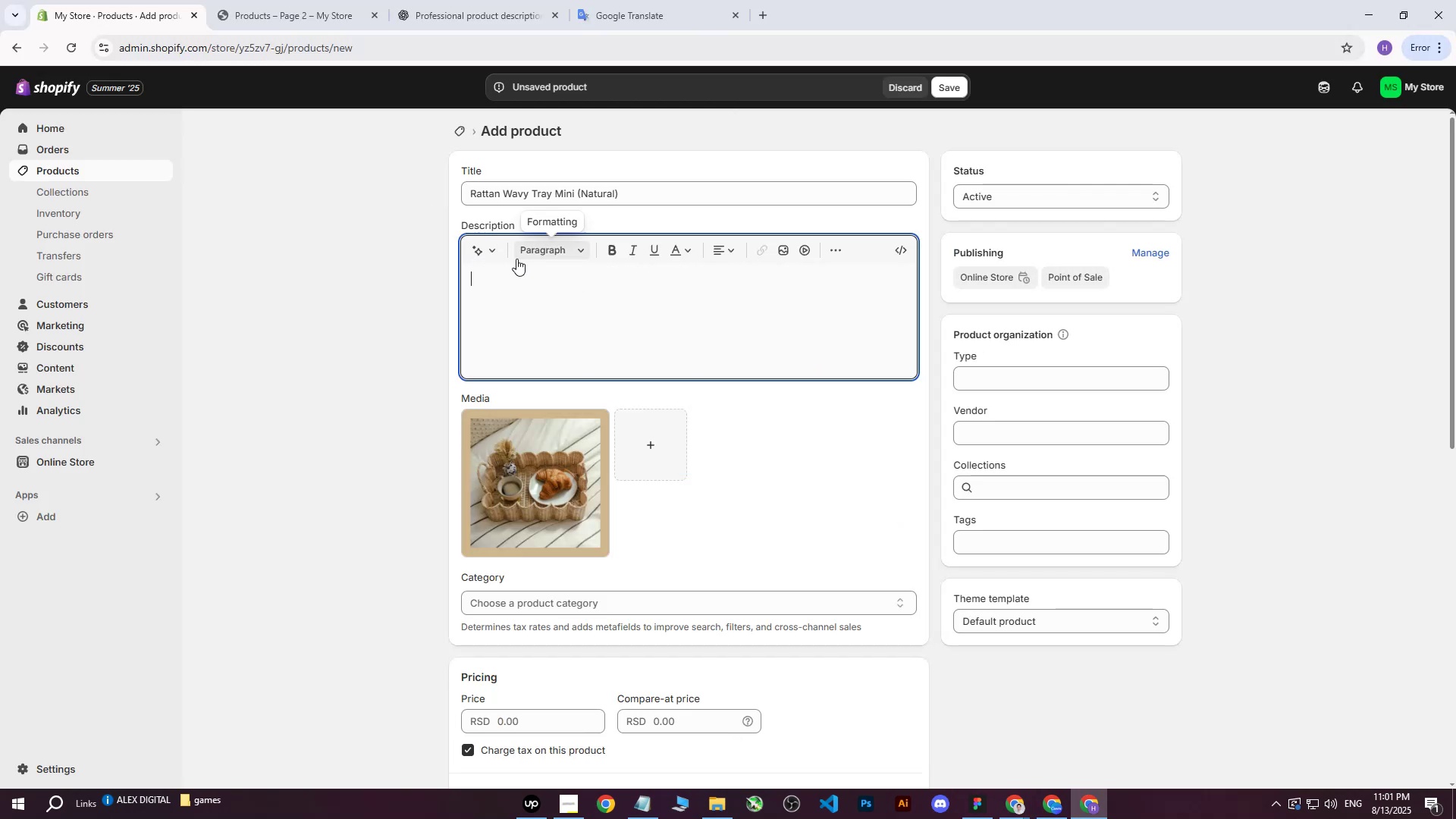 
key(Backspace)
 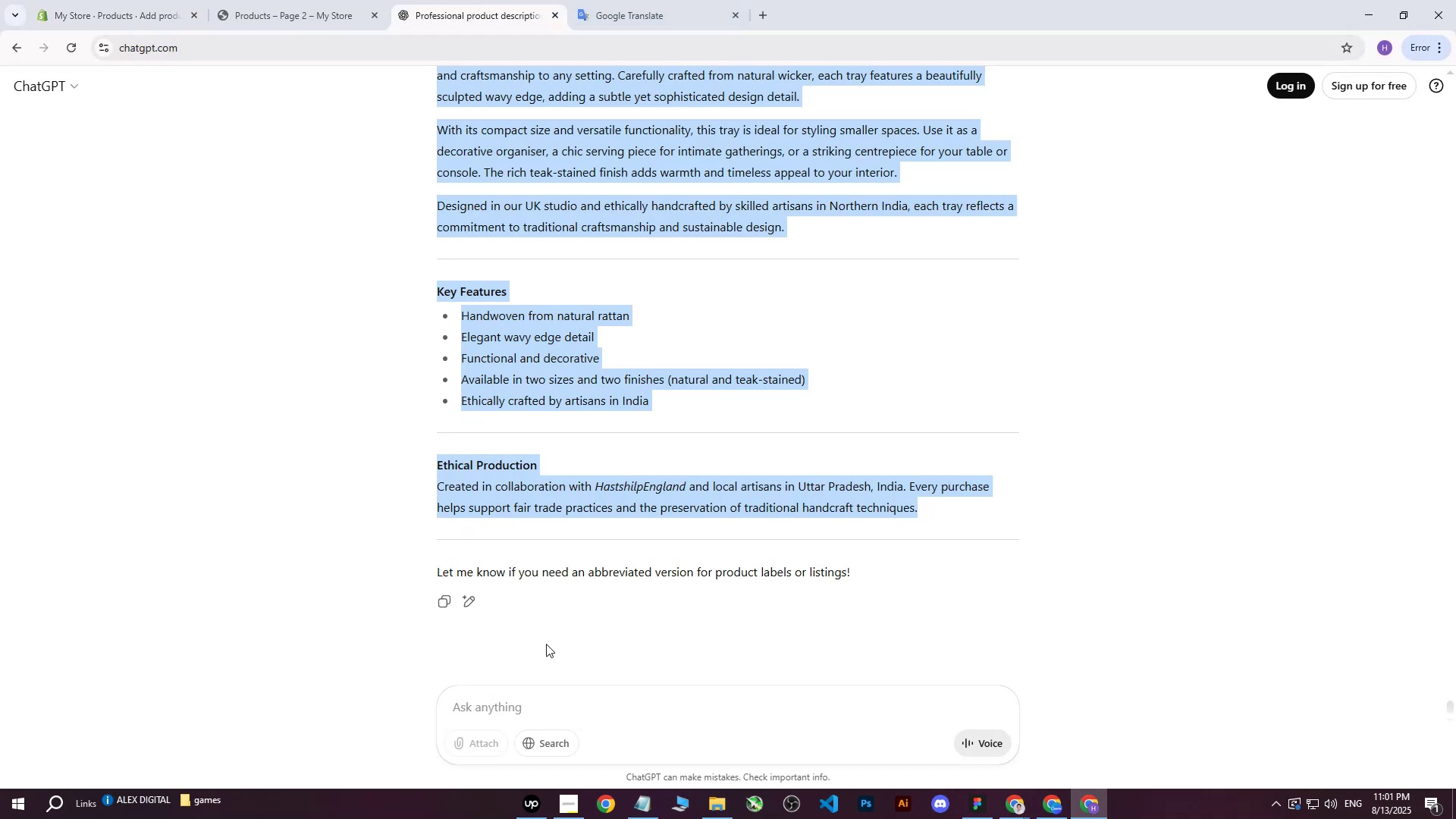 
left_click([486, 712])
 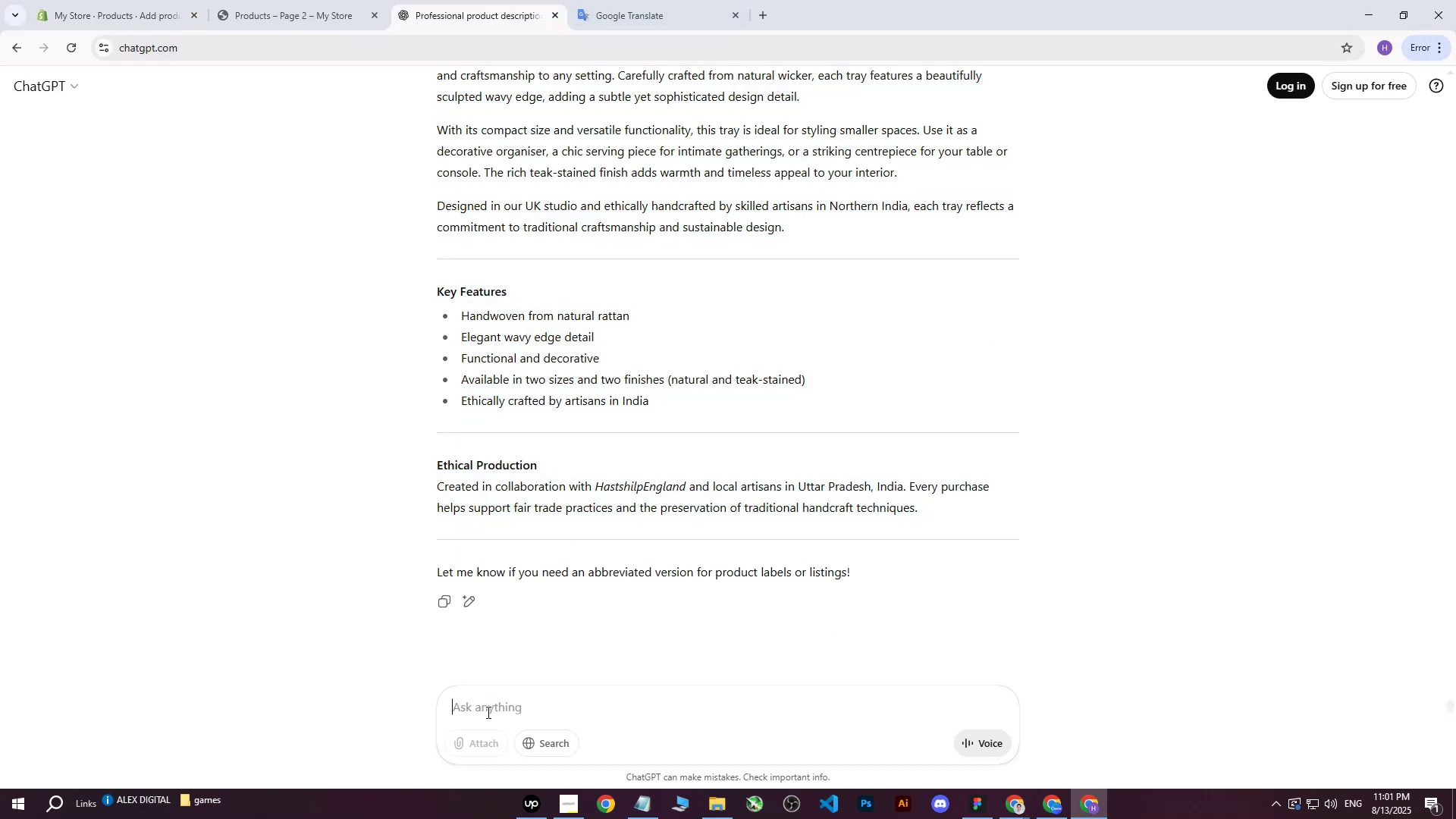 
type(write me this on more professional way)
 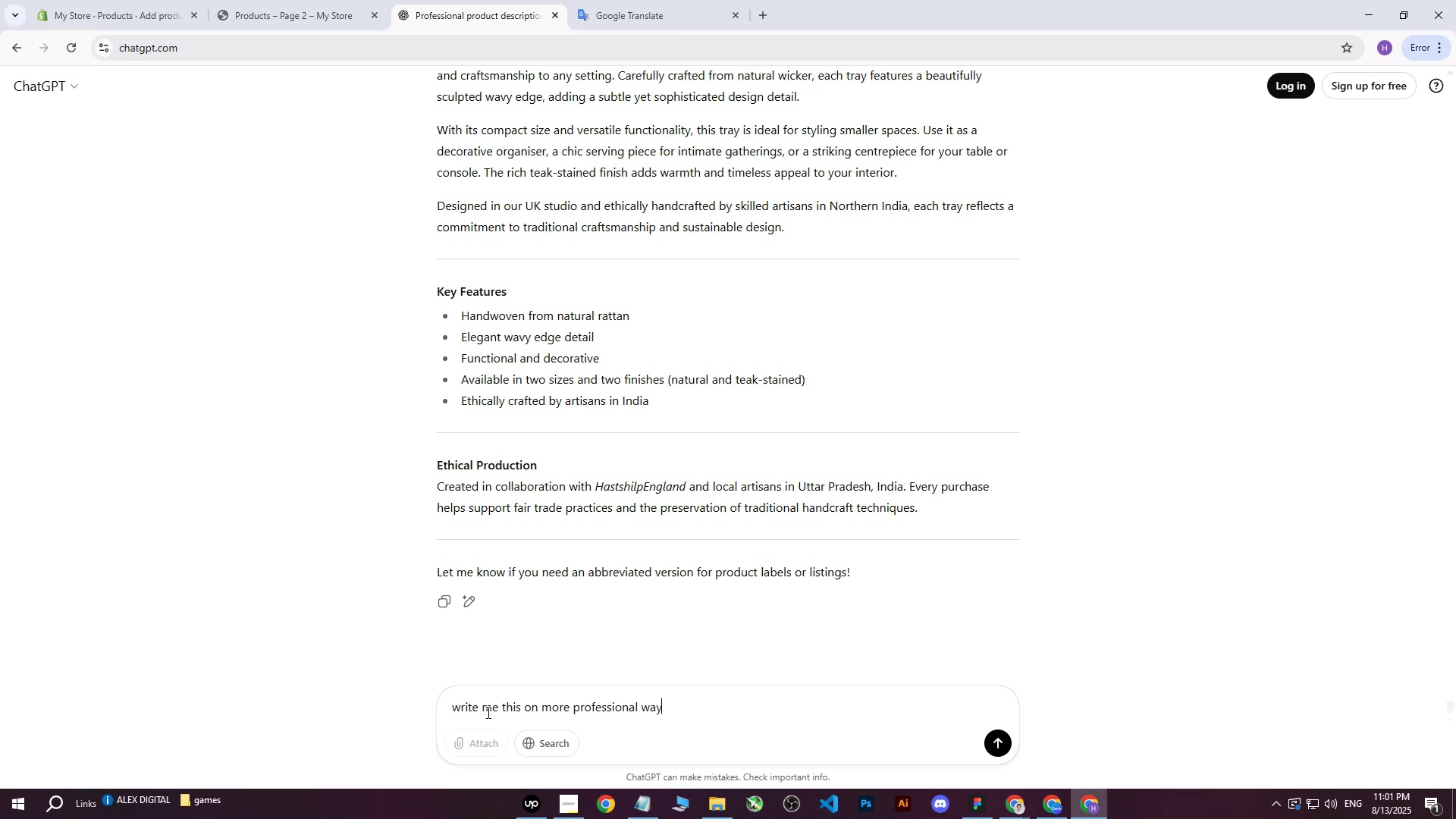 
key(Enter)
 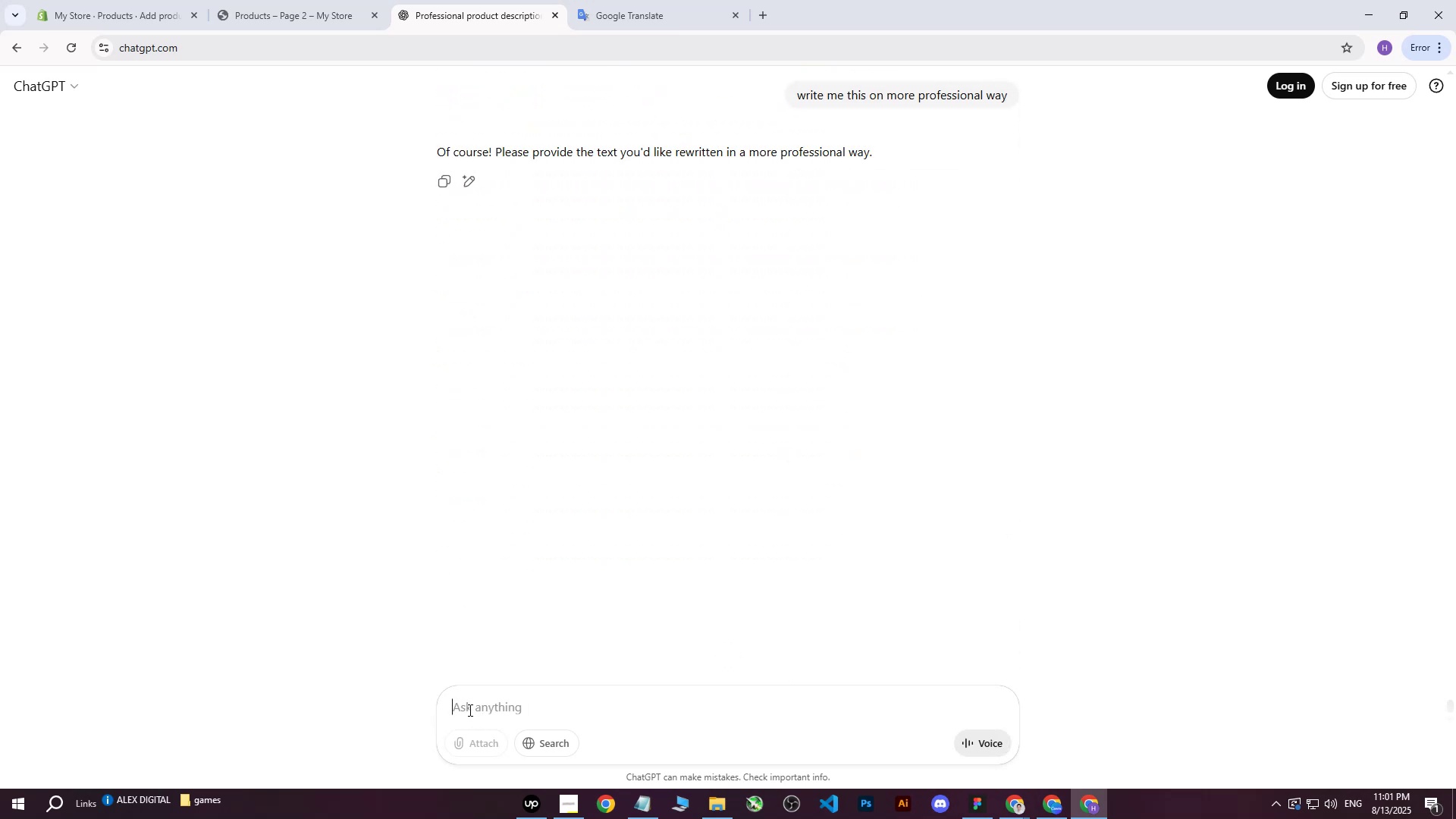 
wait(9.61)
 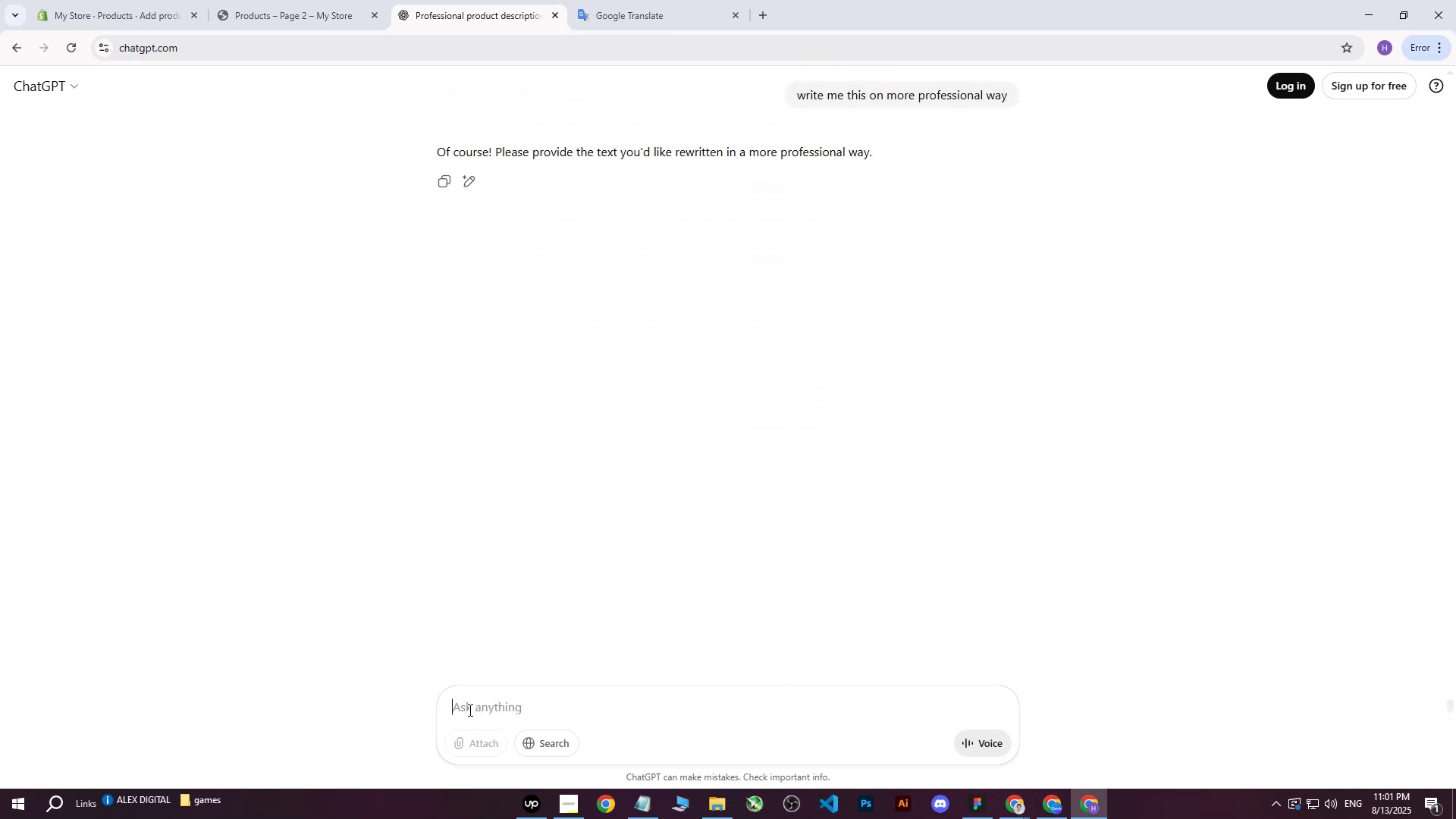 
type(write me this on more profesional way : )
 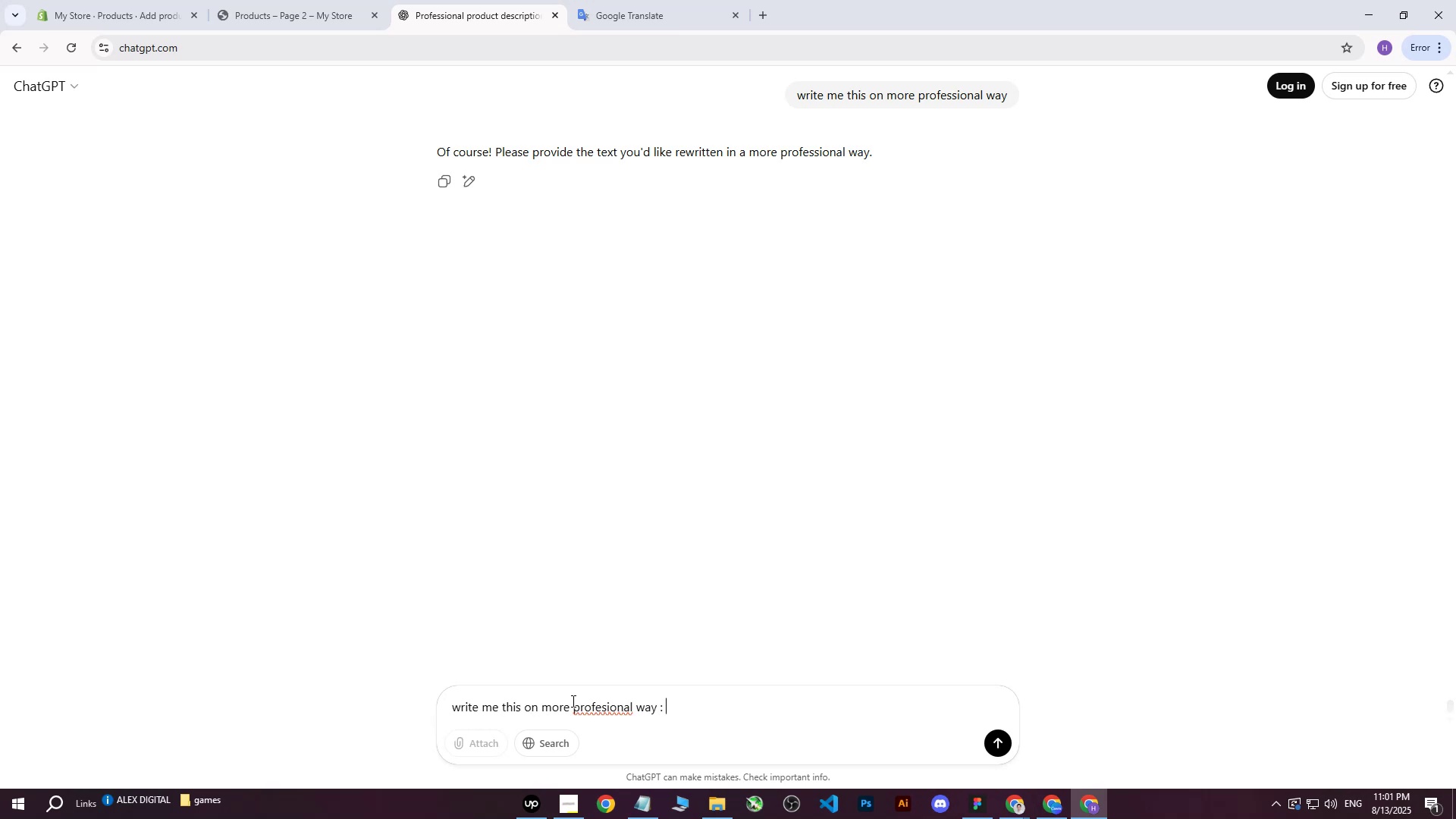 
key(Control+ControlLeft)
 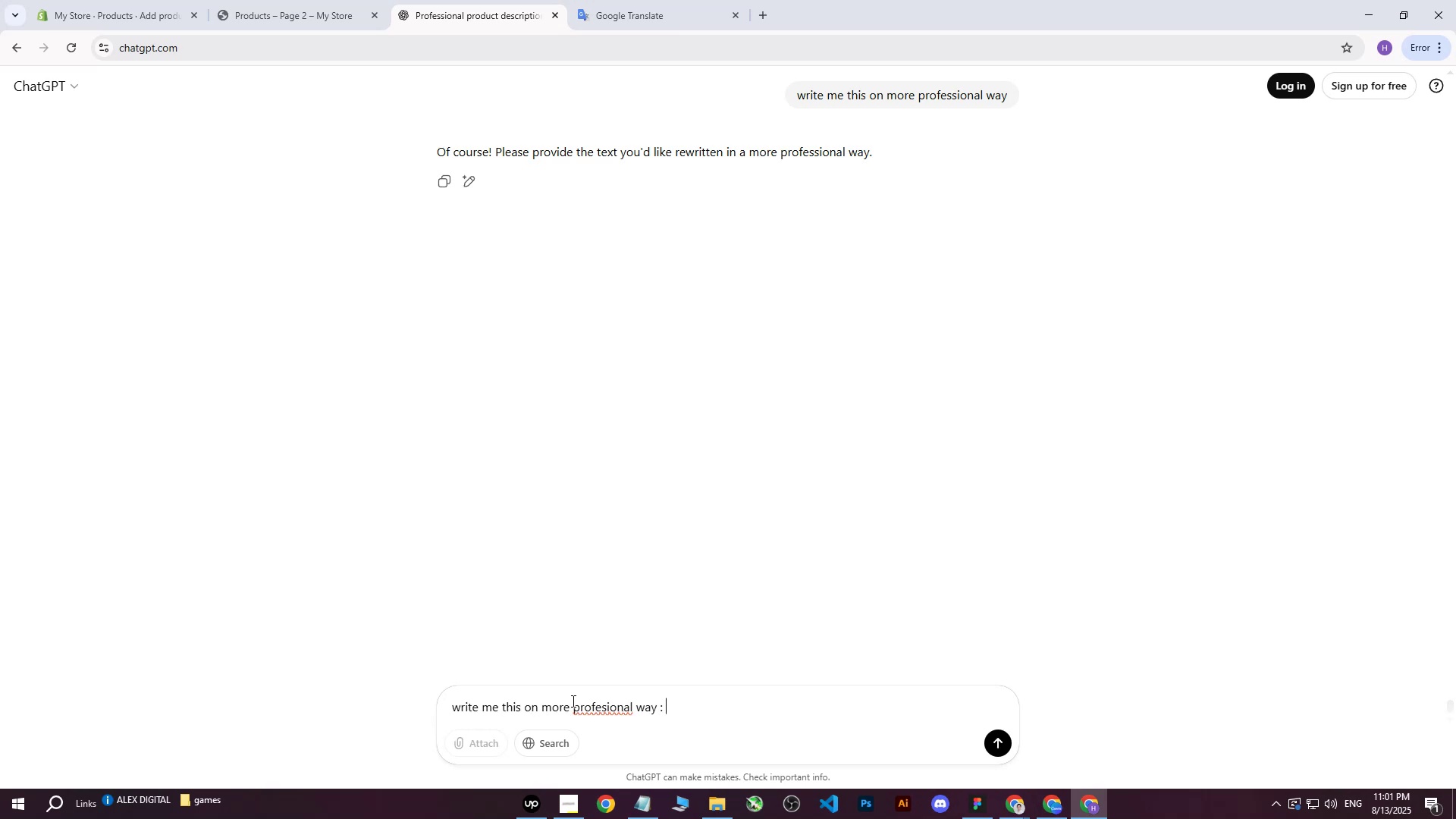 
key(Control+V)
 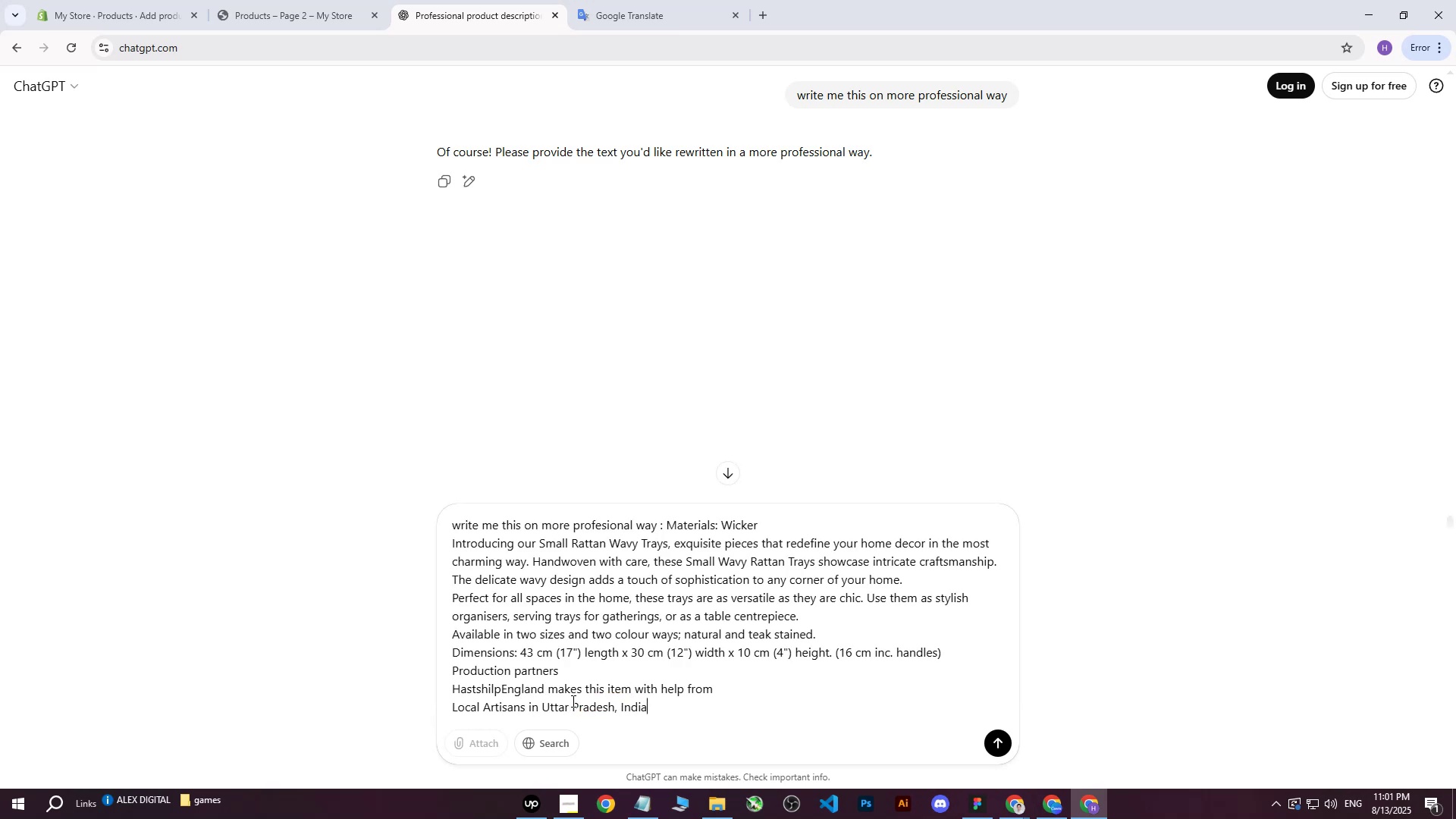 
key(Enter)
 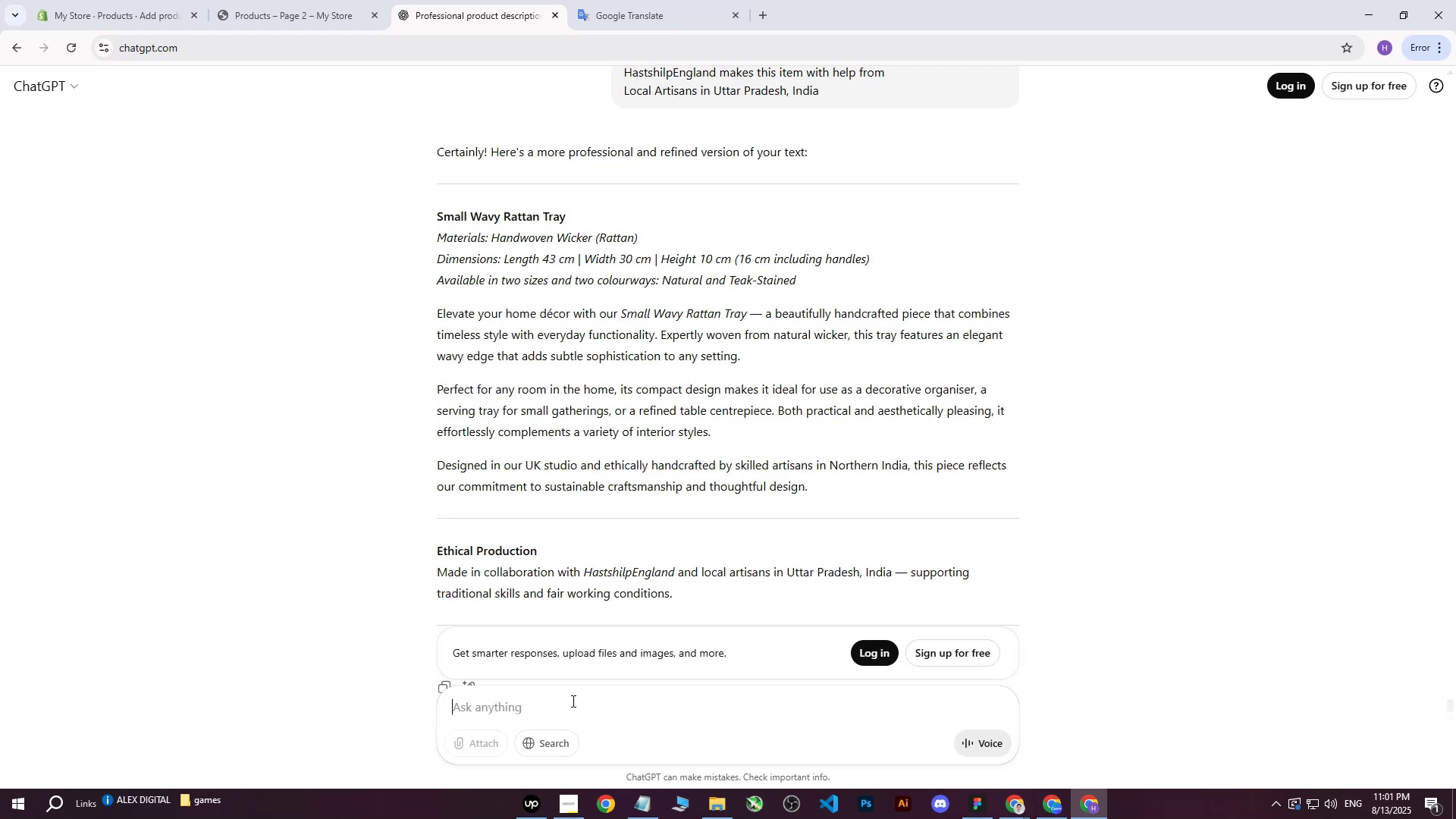 
wait(16.23)
 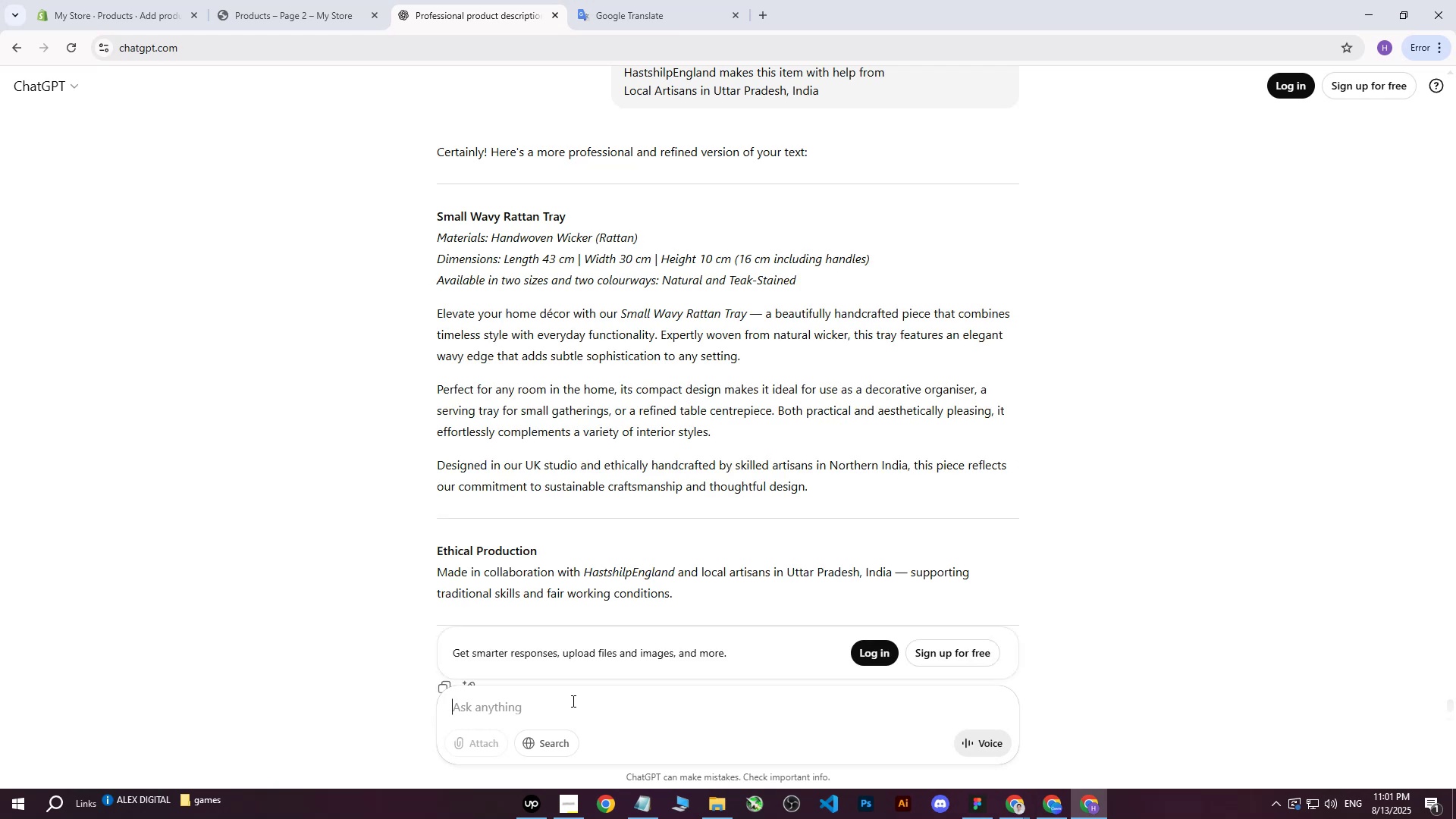 
left_click_drag(start_coordinate=[441, 237], to_coordinate=[919, 534])
 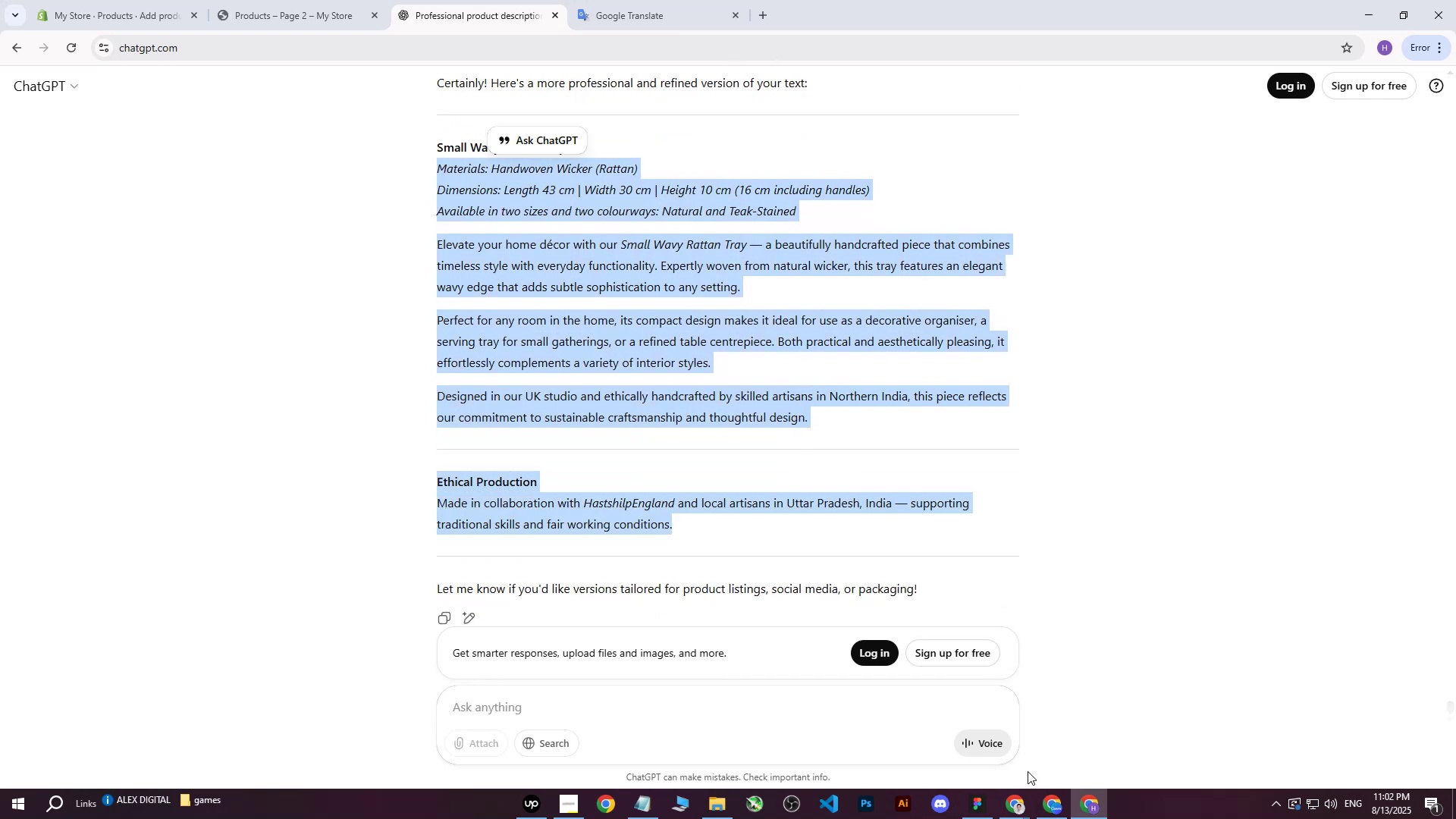 
scroll: coordinate [849, 482], scroll_direction: down, amount: 9.0
 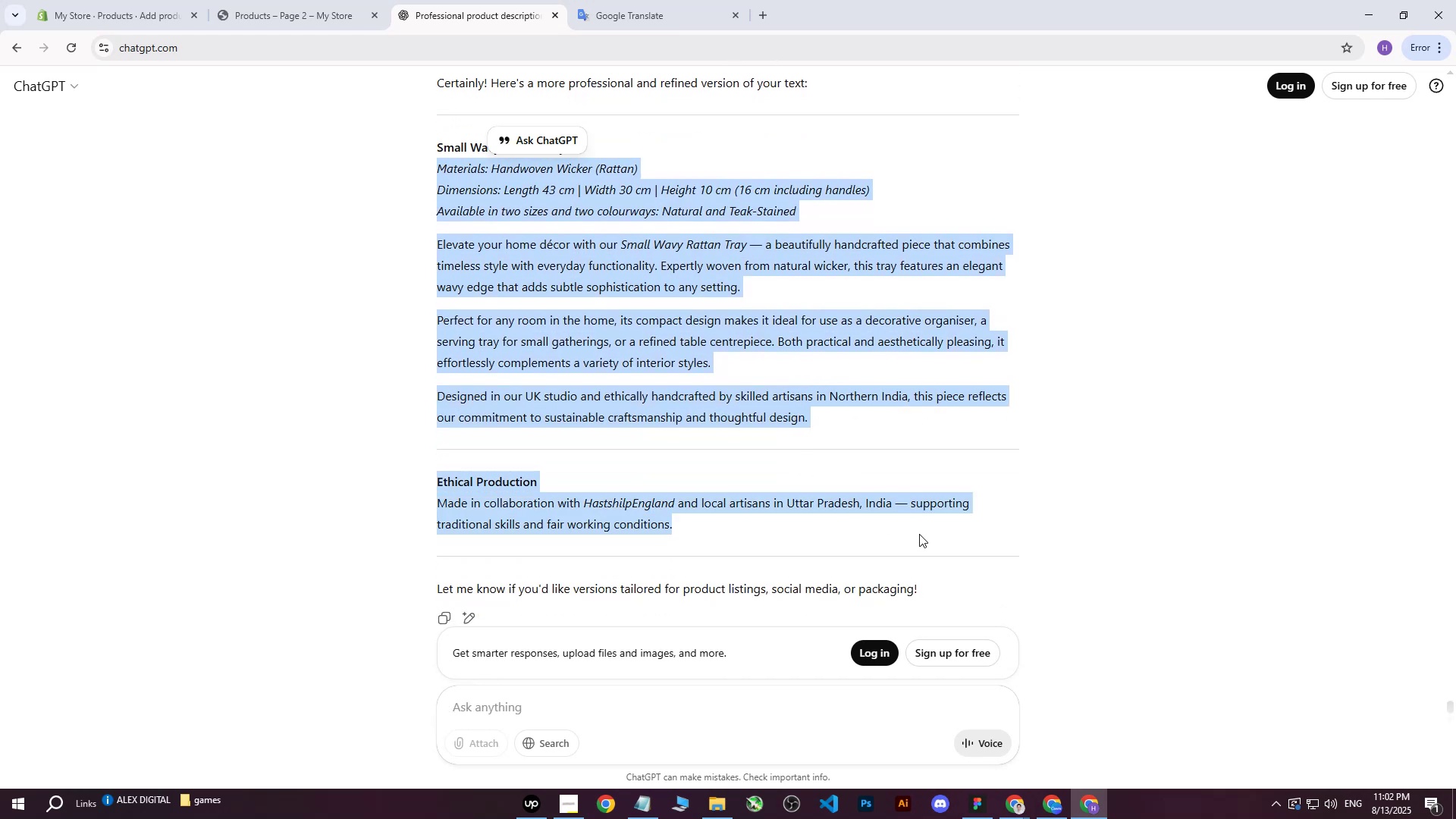 
key(Control+C)
 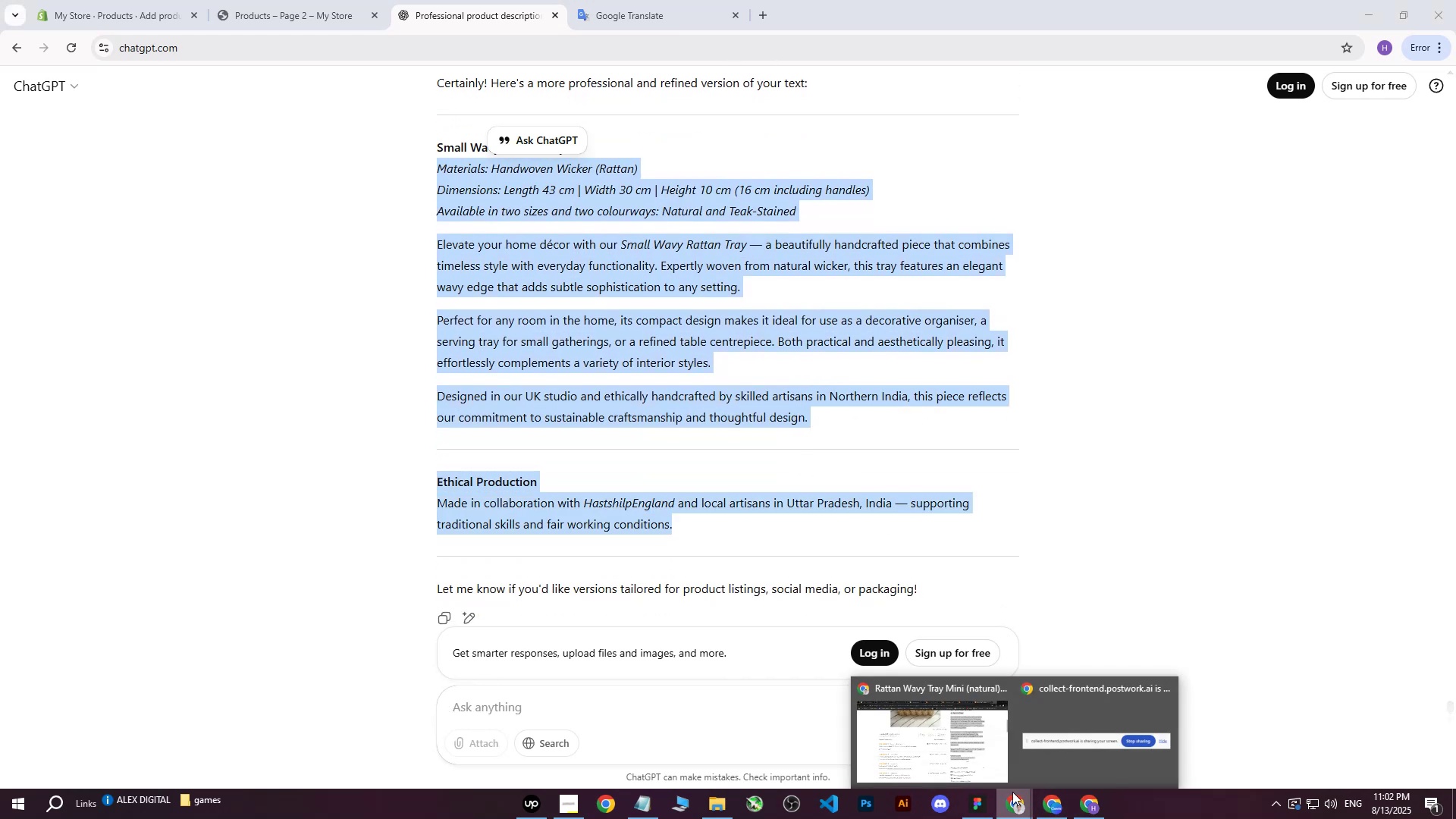 
double_click([965, 753])
 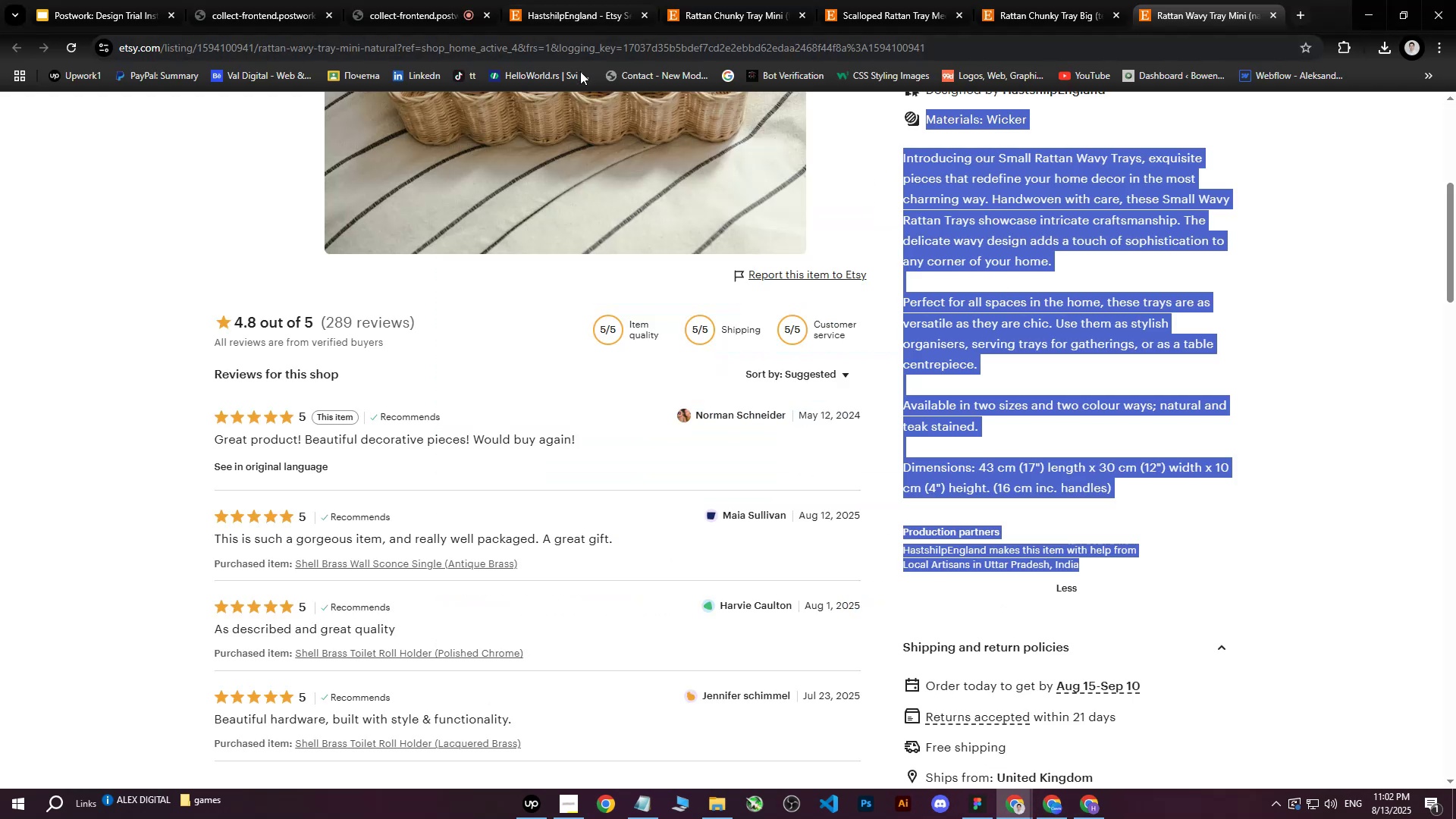 
left_click([441, 0])
 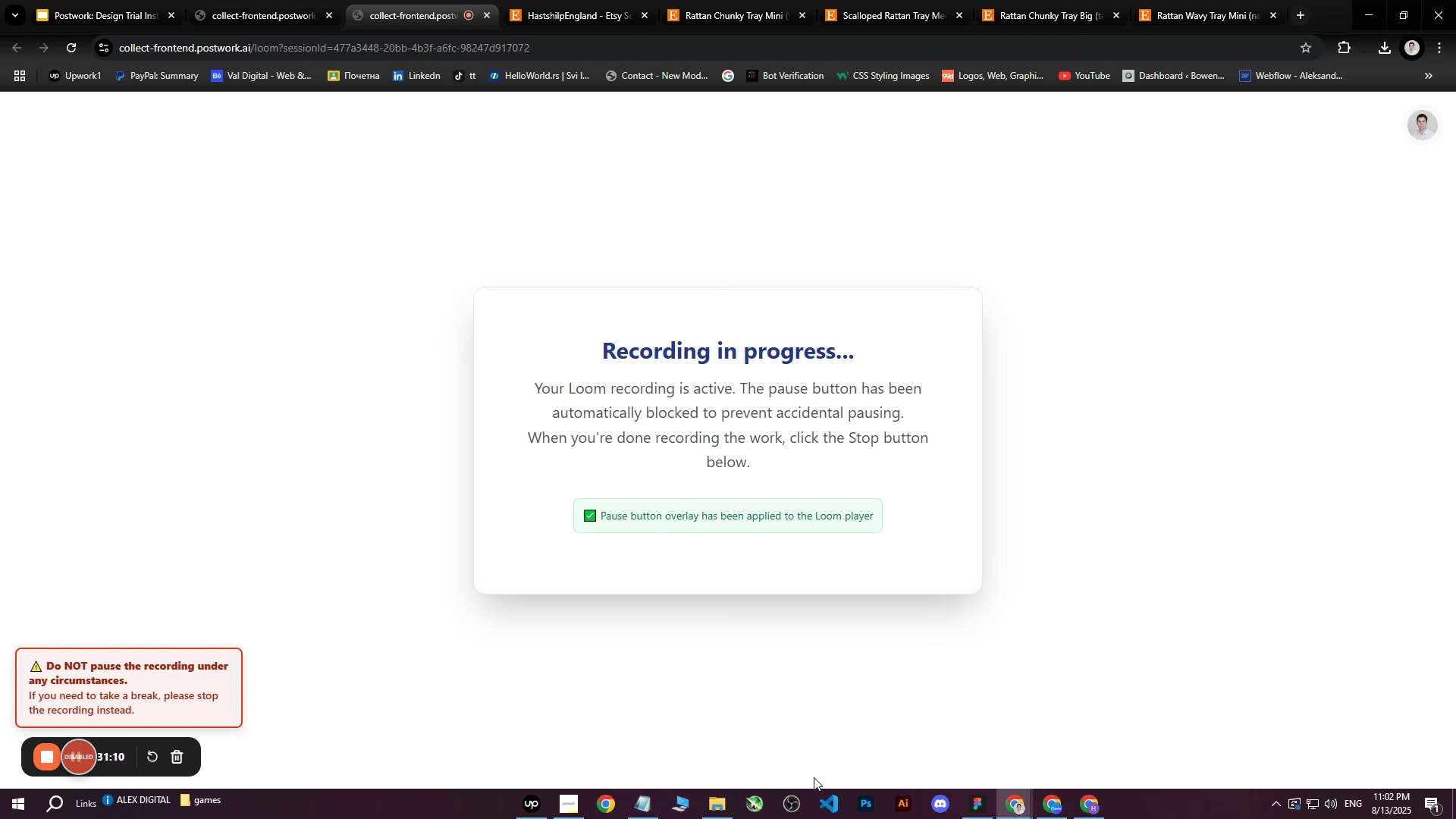 
left_click([544, 801])
 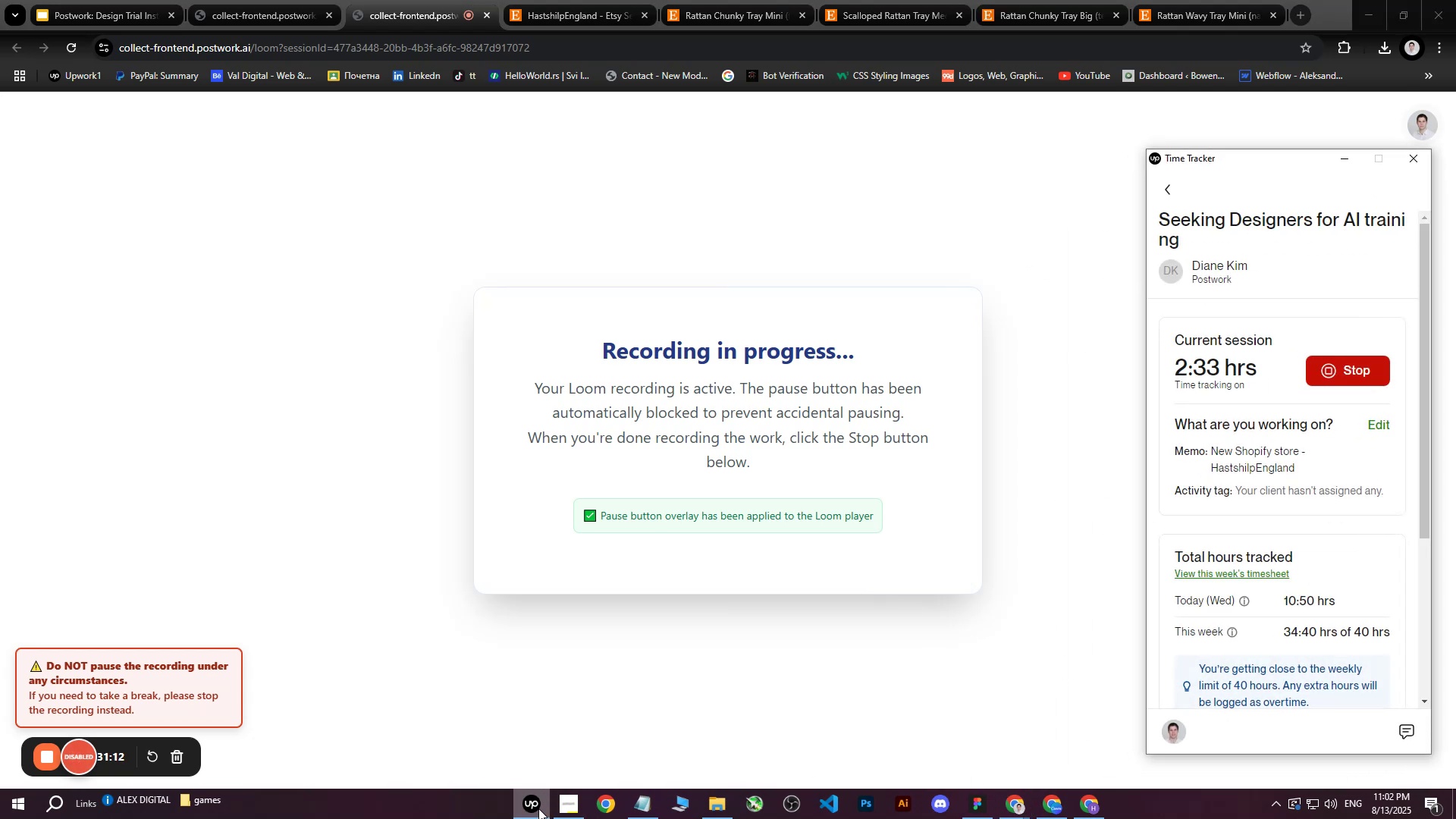 
left_click([538, 808])
 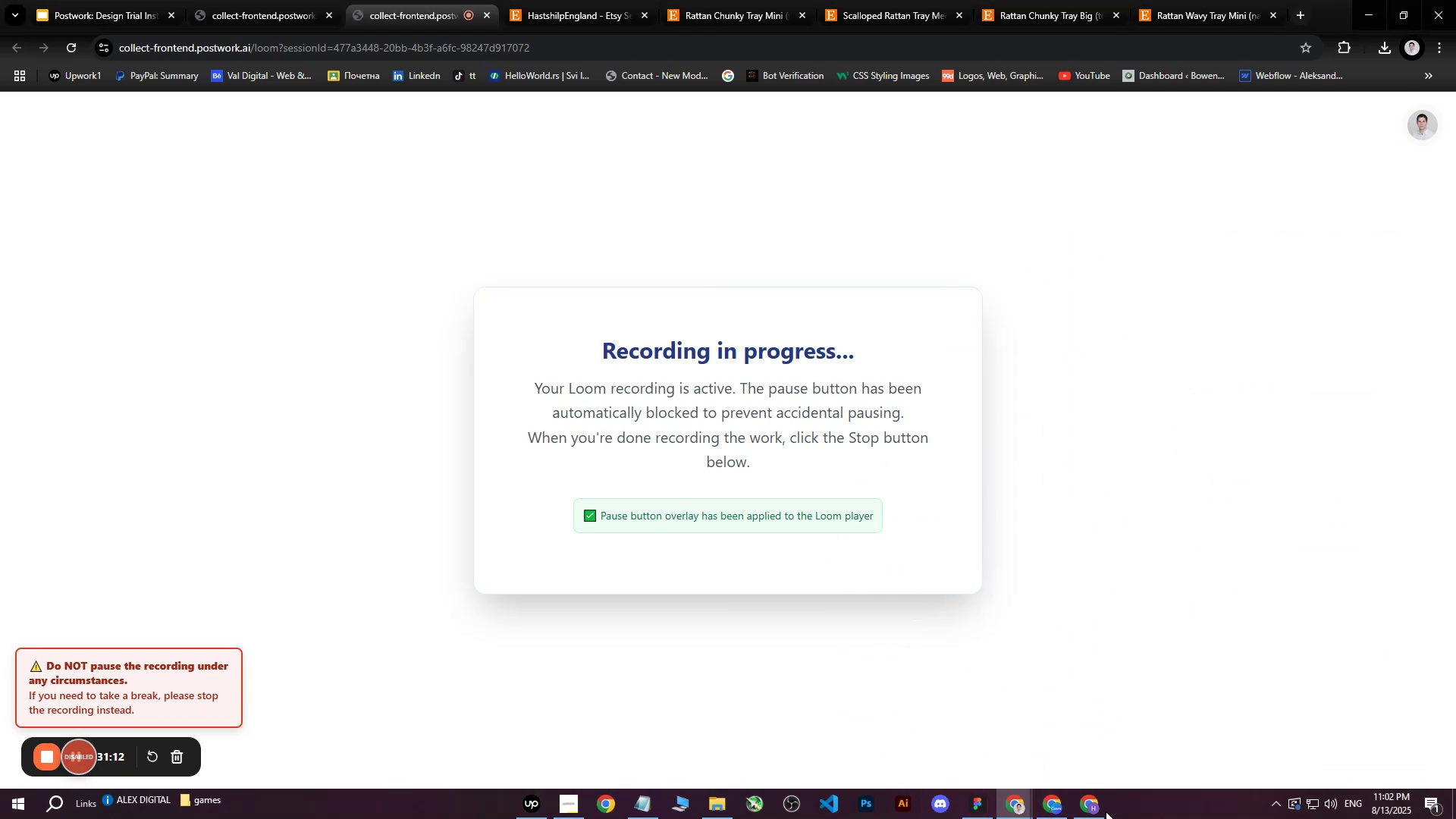 
left_click([1087, 813])
 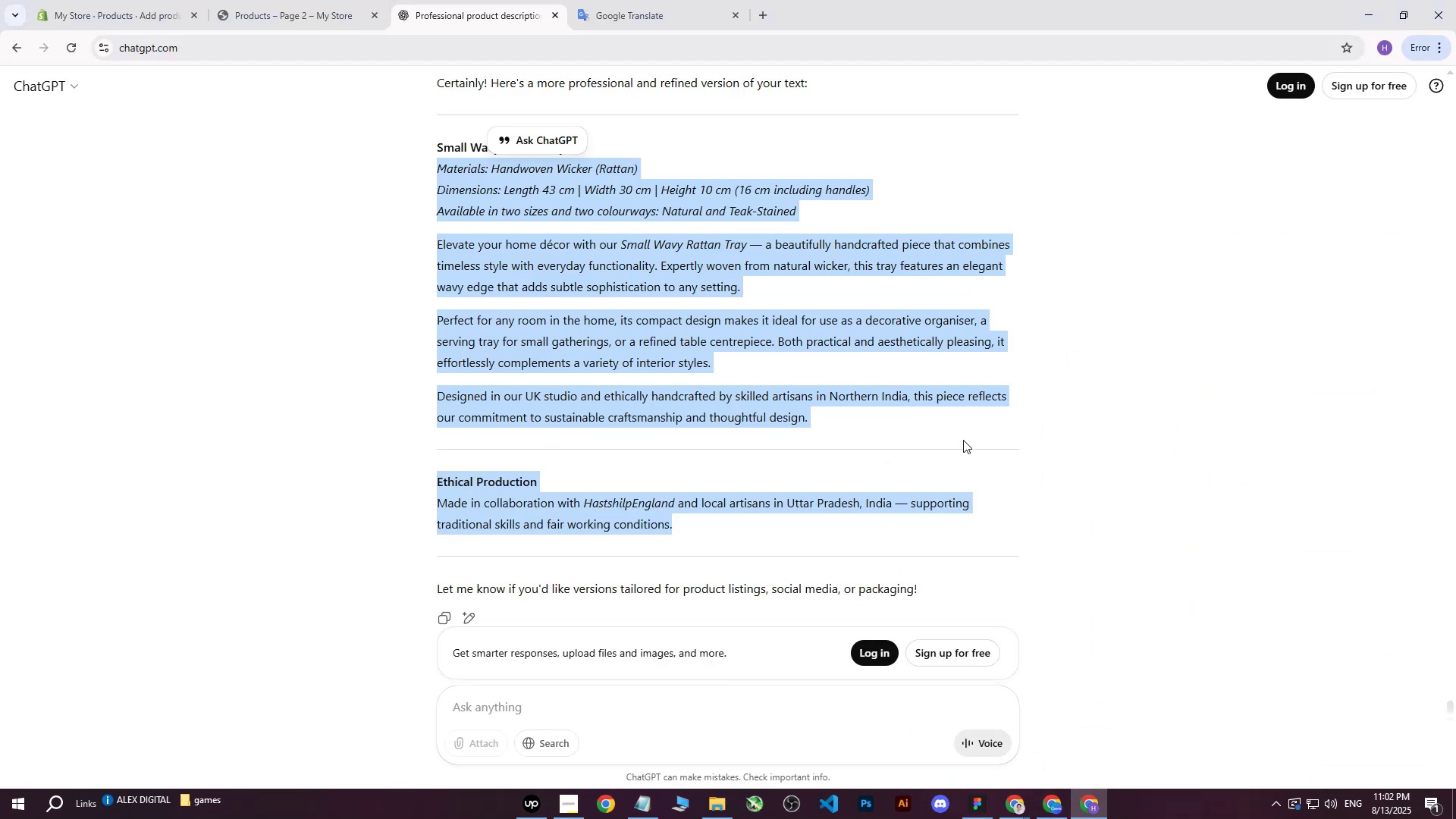 
scroll: coordinate [628, 416], scroll_direction: down, amount: 6.0
 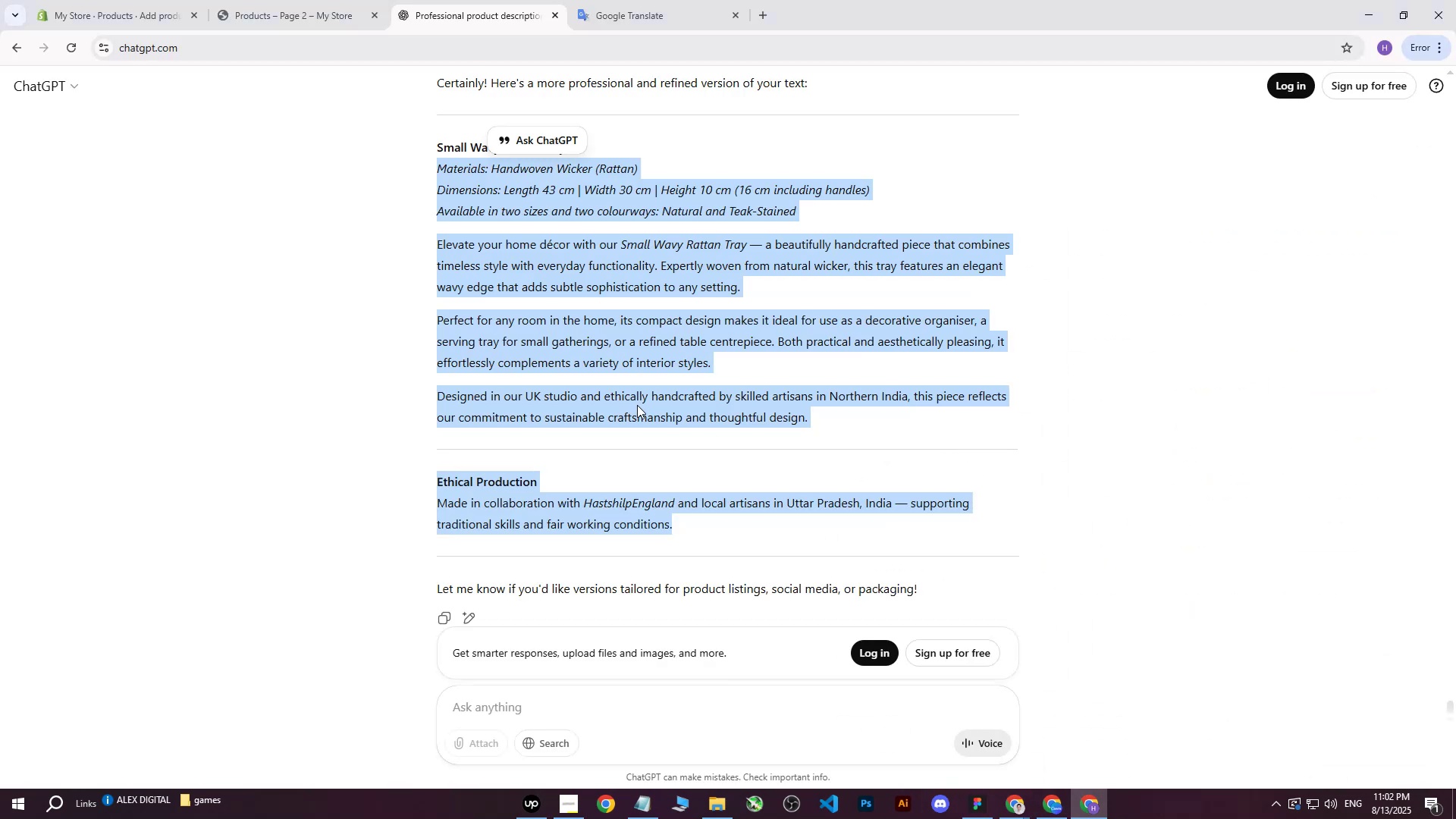 
scroll: coordinate [637, 405], scroll_direction: up, amount: 2.0
 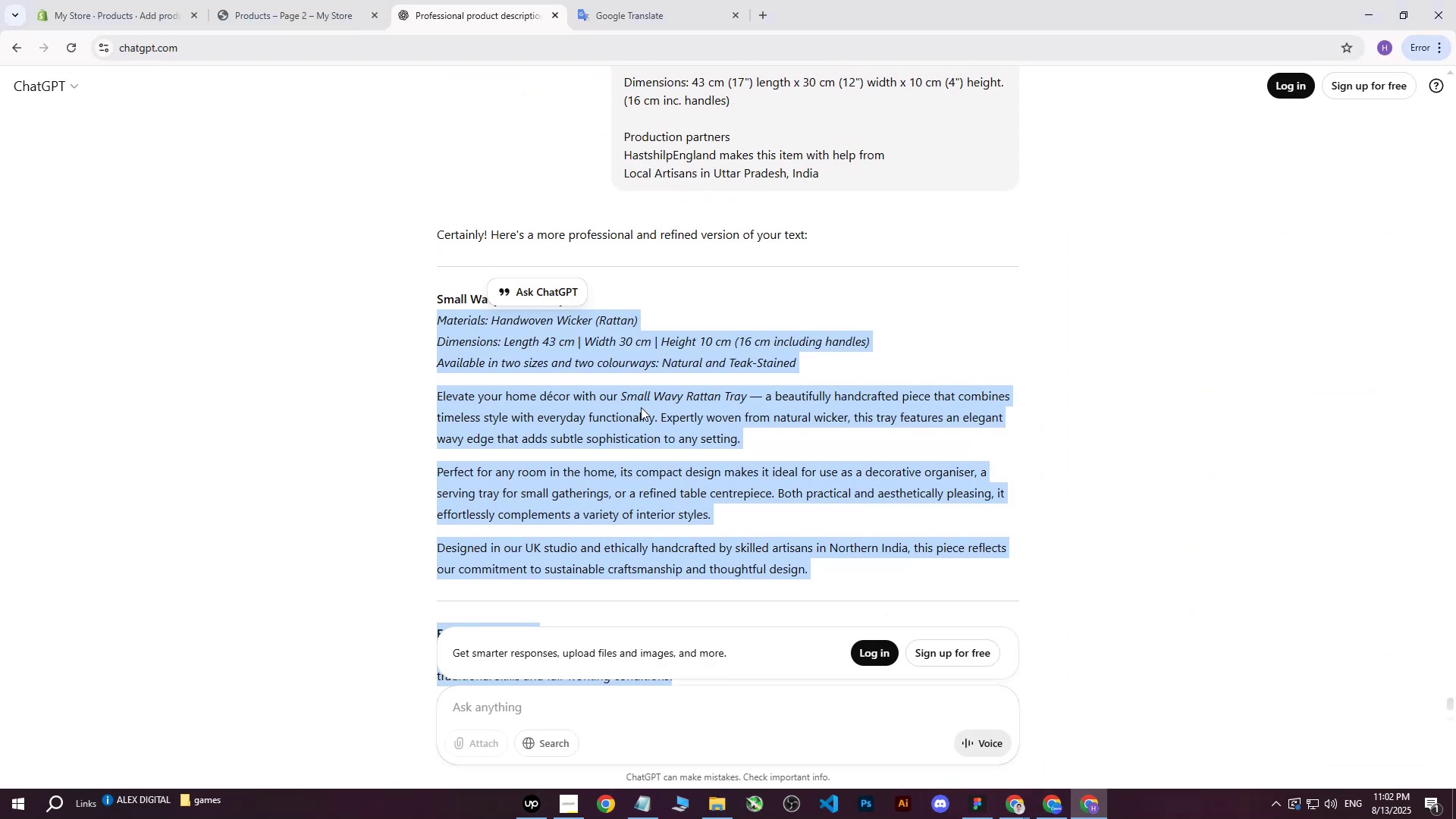 
scroll: coordinate [872, 425], scroll_direction: down, amount: 13.0
 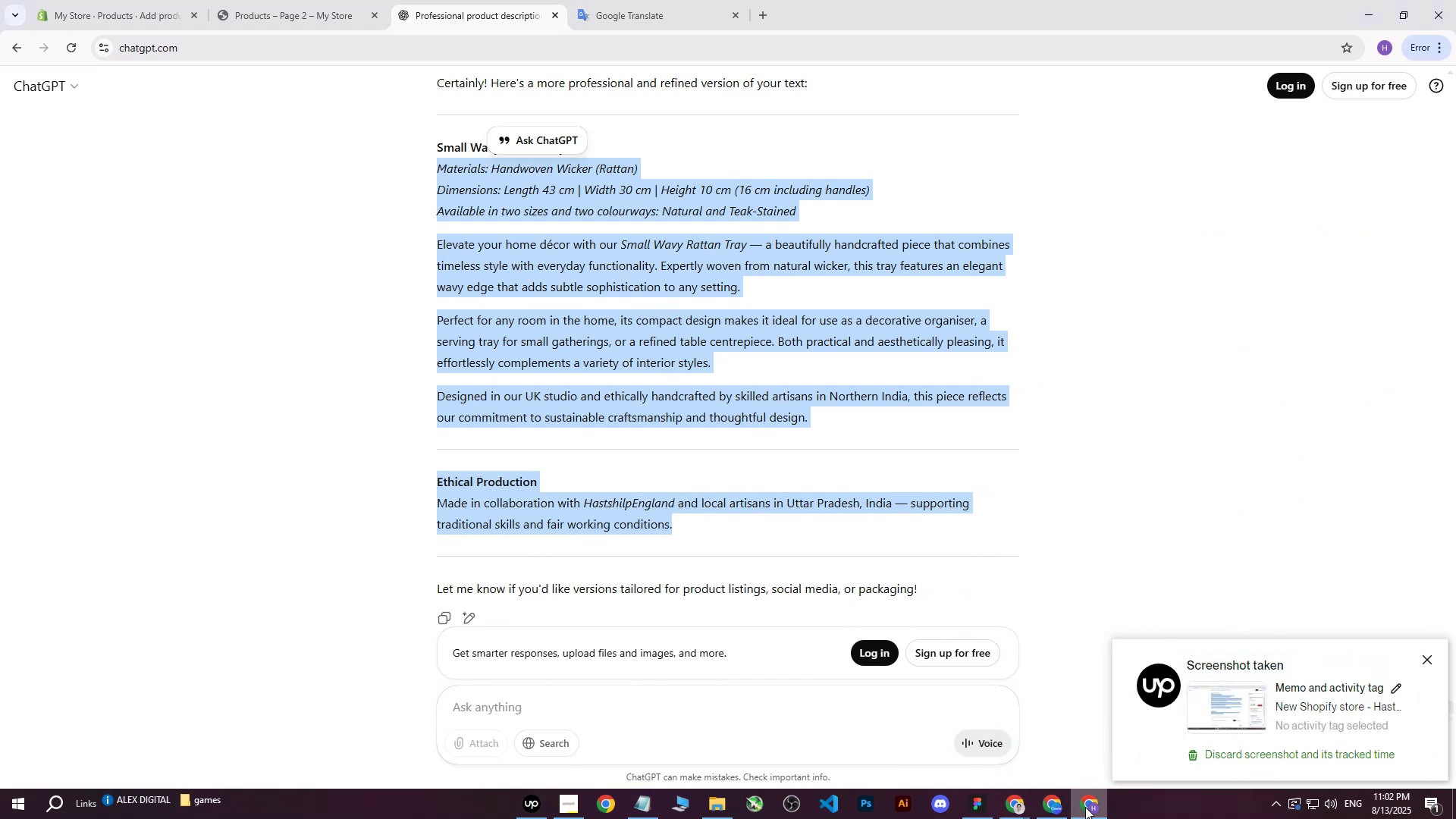 
left_click([1046, 807])
 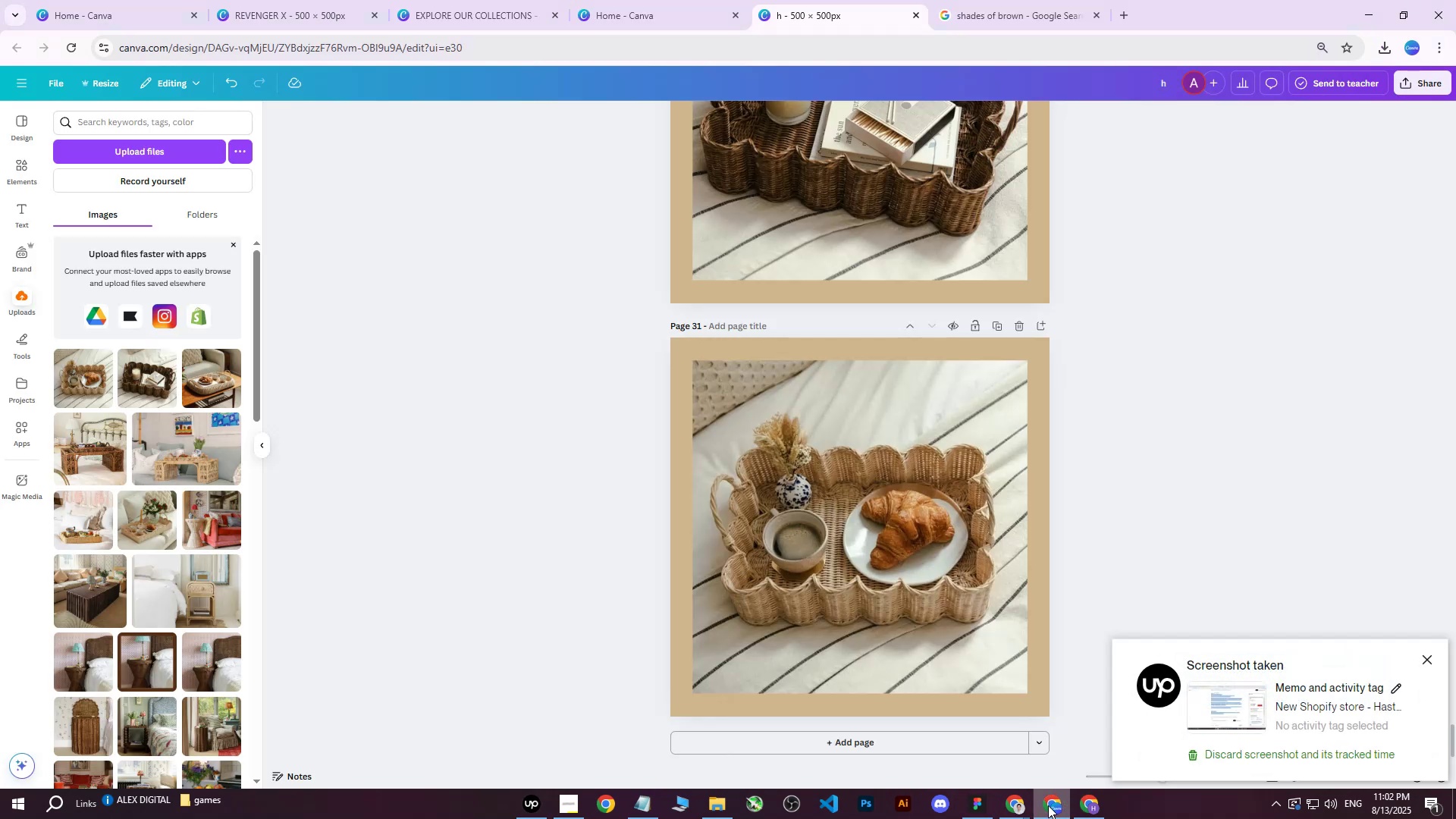 
left_click([1048, 805])
 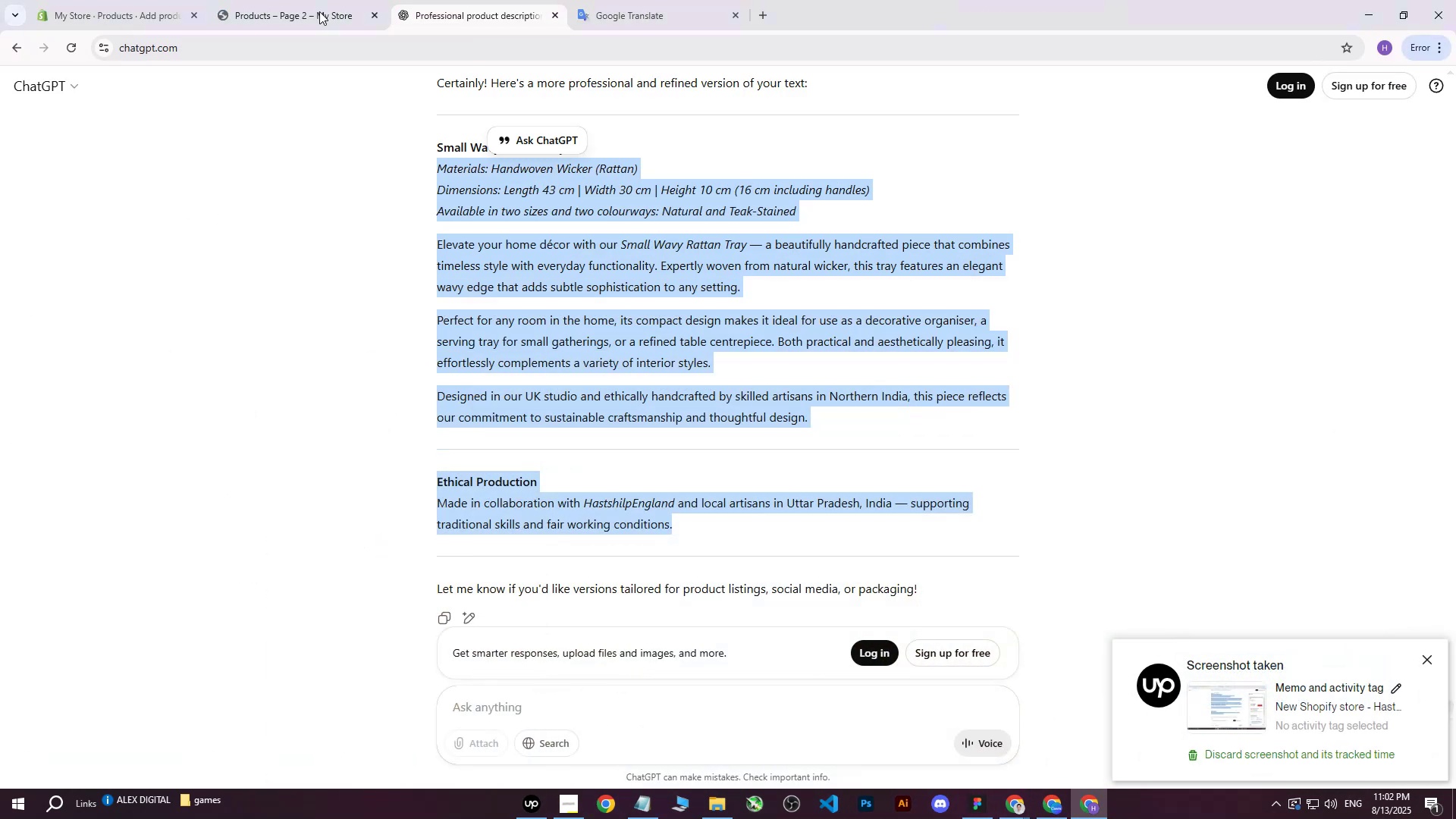 
left_click([130, 0])
 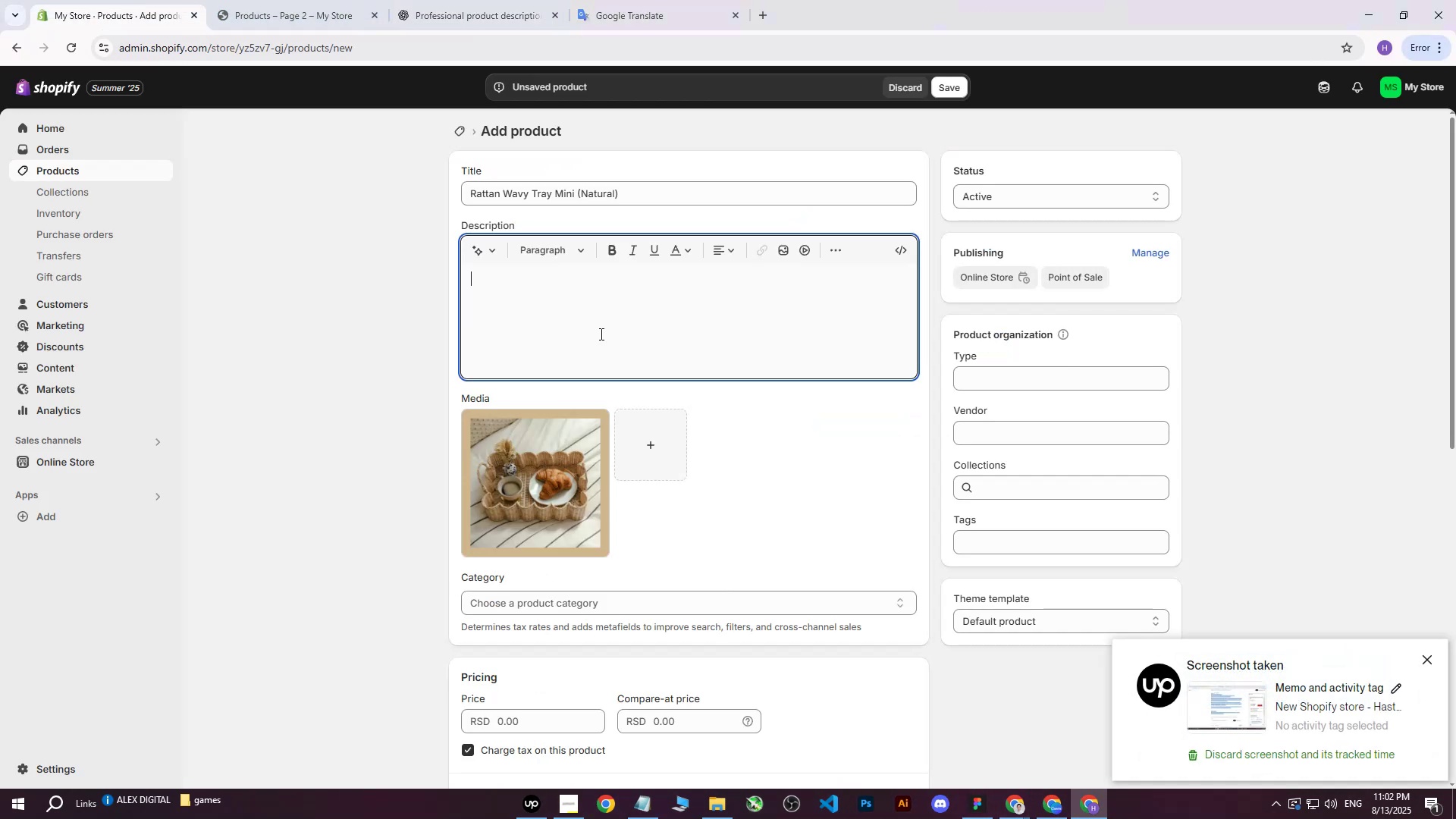 
left_click([600, 334])
 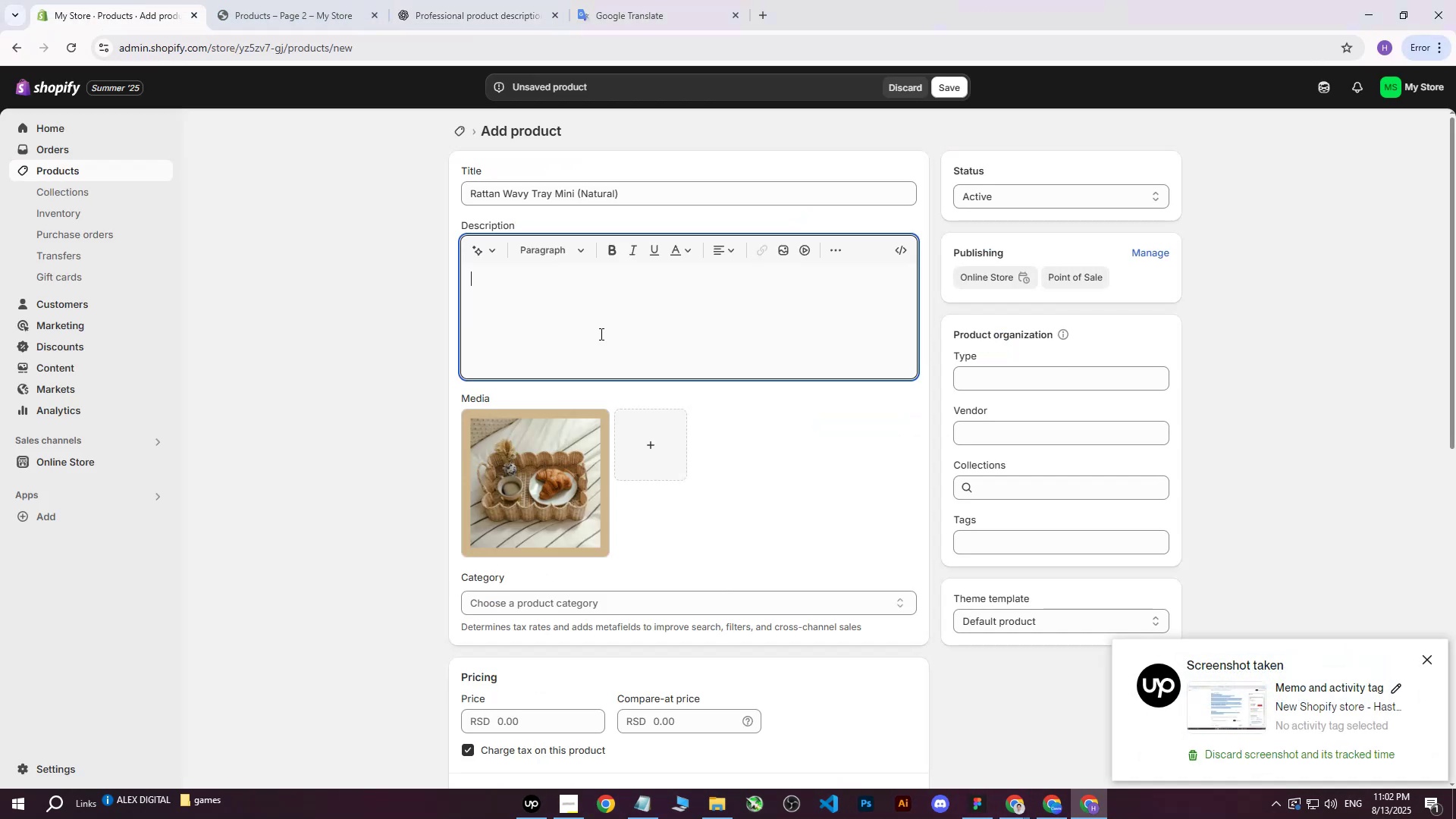 
key(Control+ControlLeft)
 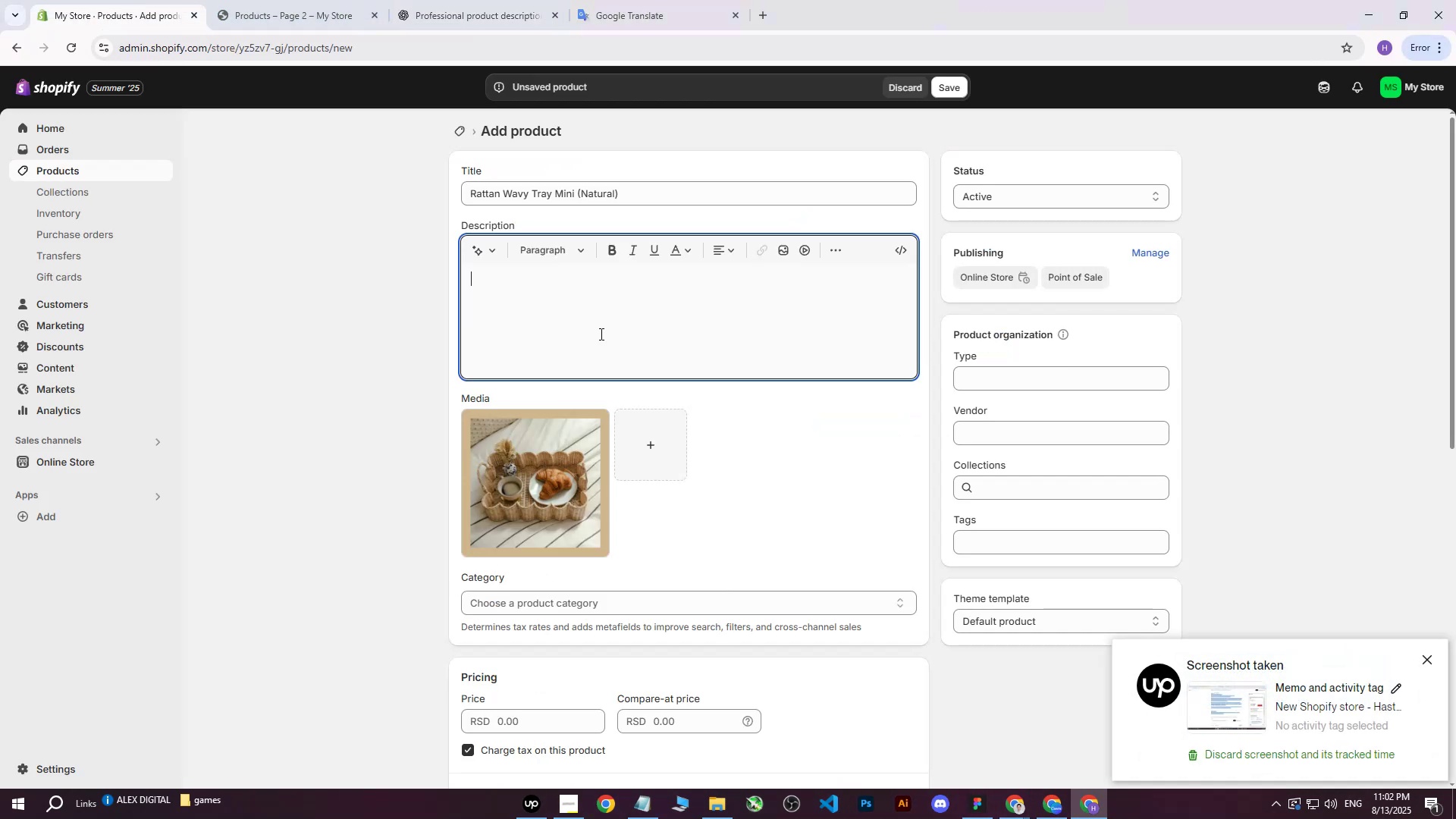 
key(Control+V)
 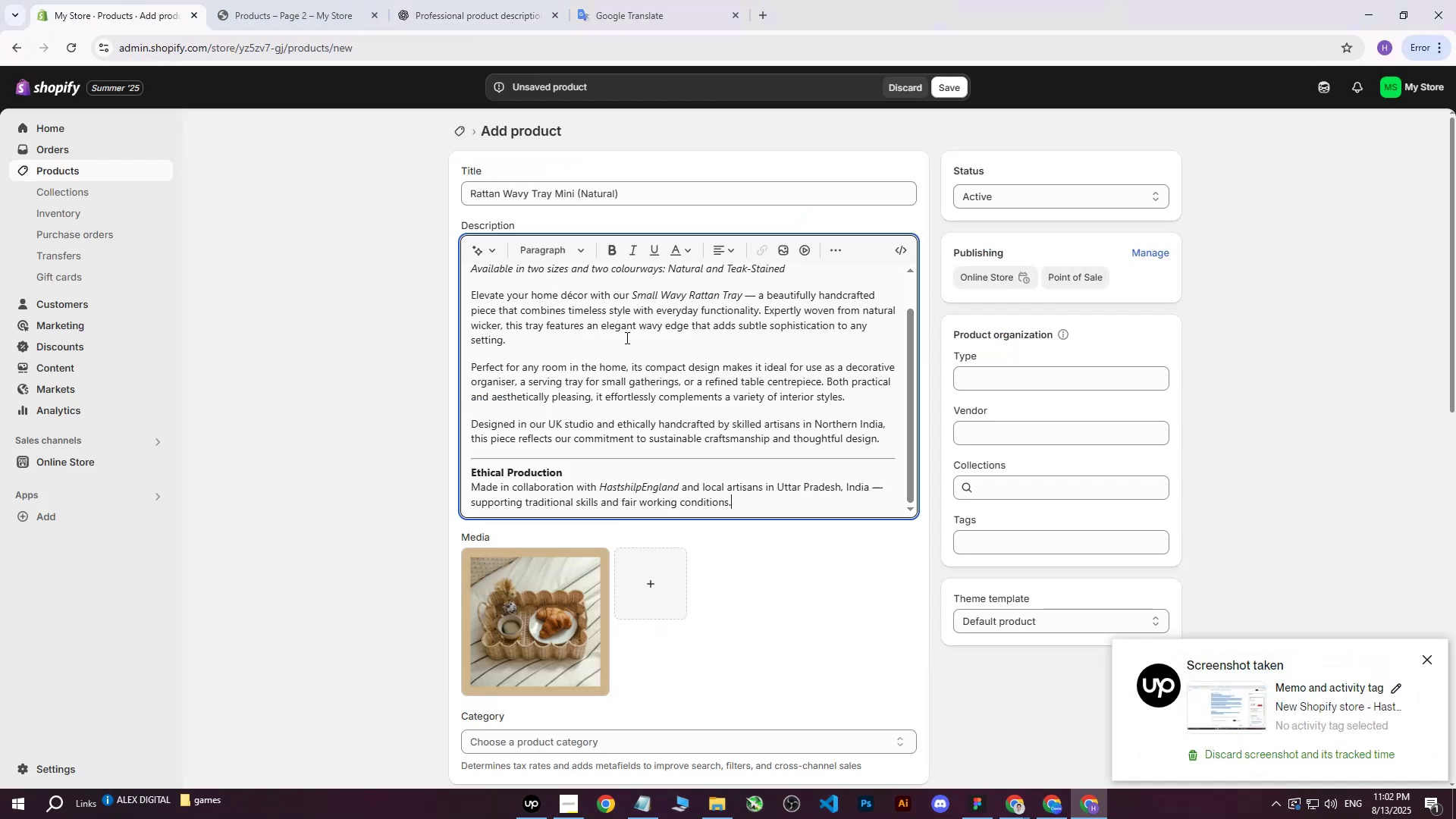 
scroll: coordinate [633, 369], scroll_direction: up, amount: 17.0
 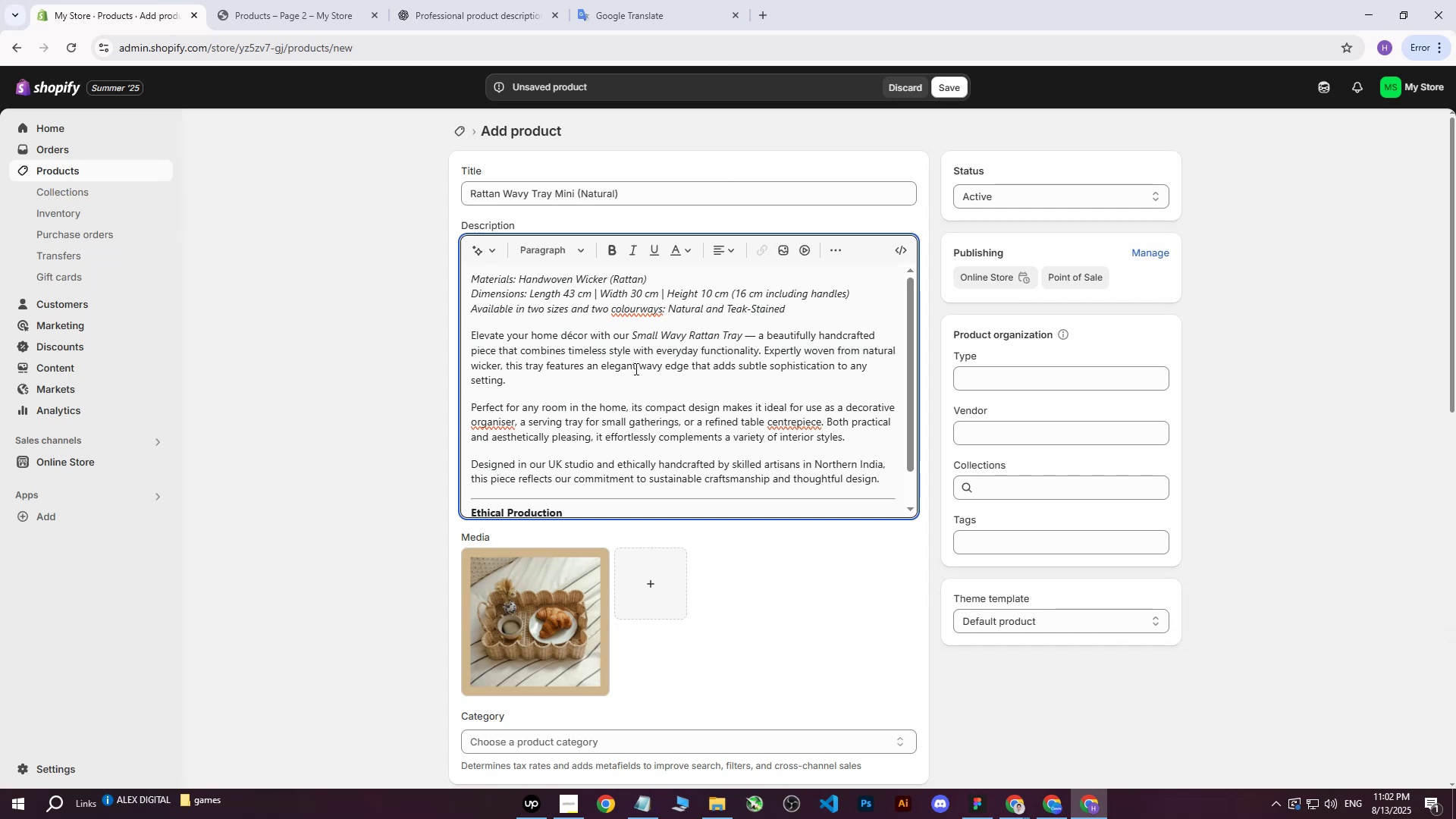 
wait(8.88)
 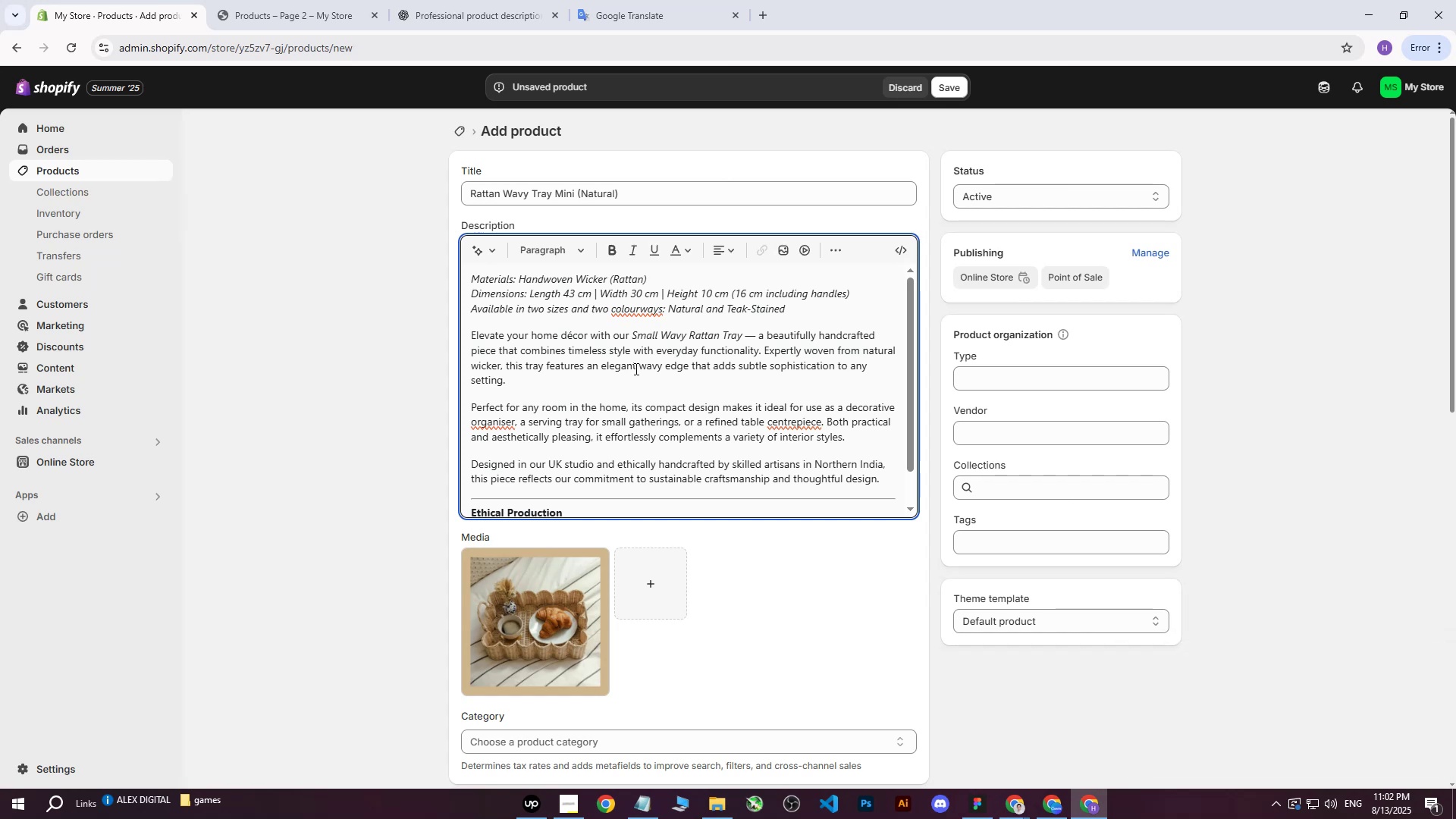 
left_click_drag(start_coordinate=[643, 206], to_coordinate=[464, 200])
 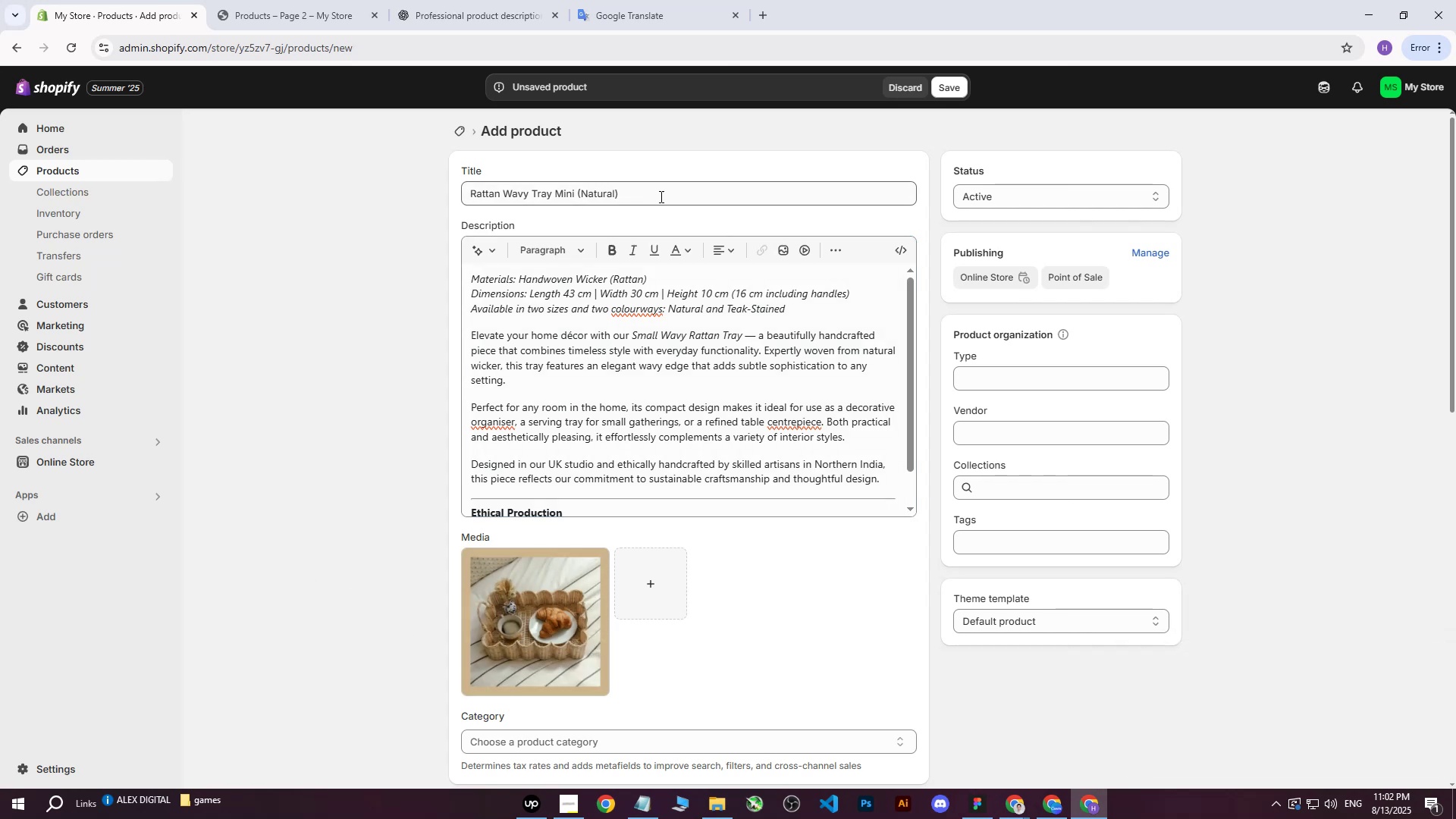 
left_click_drag(start_coordinate=[673, 196], to_coordinate=[376, 206])
 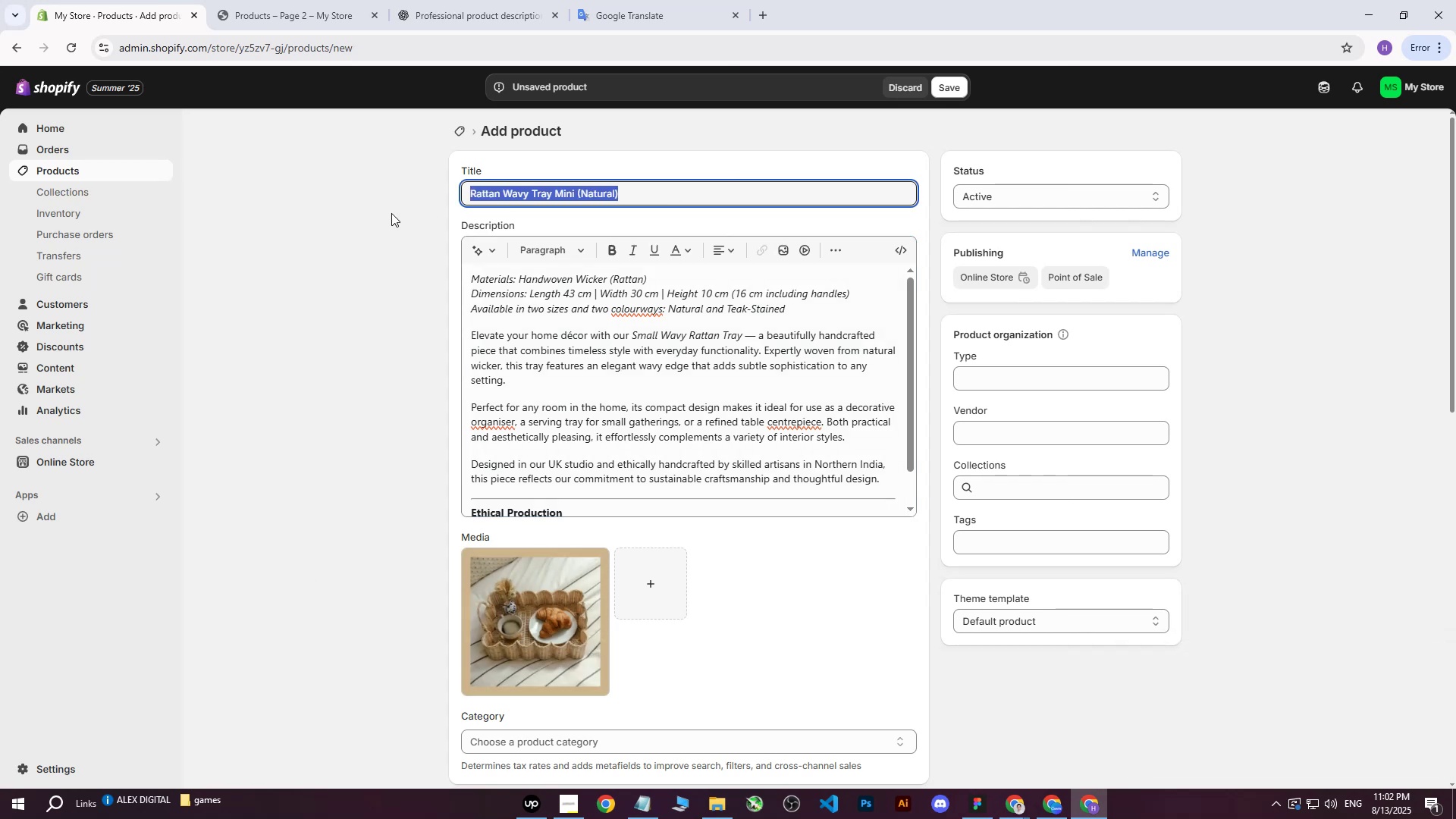 
key(Control+ControlLeft)
 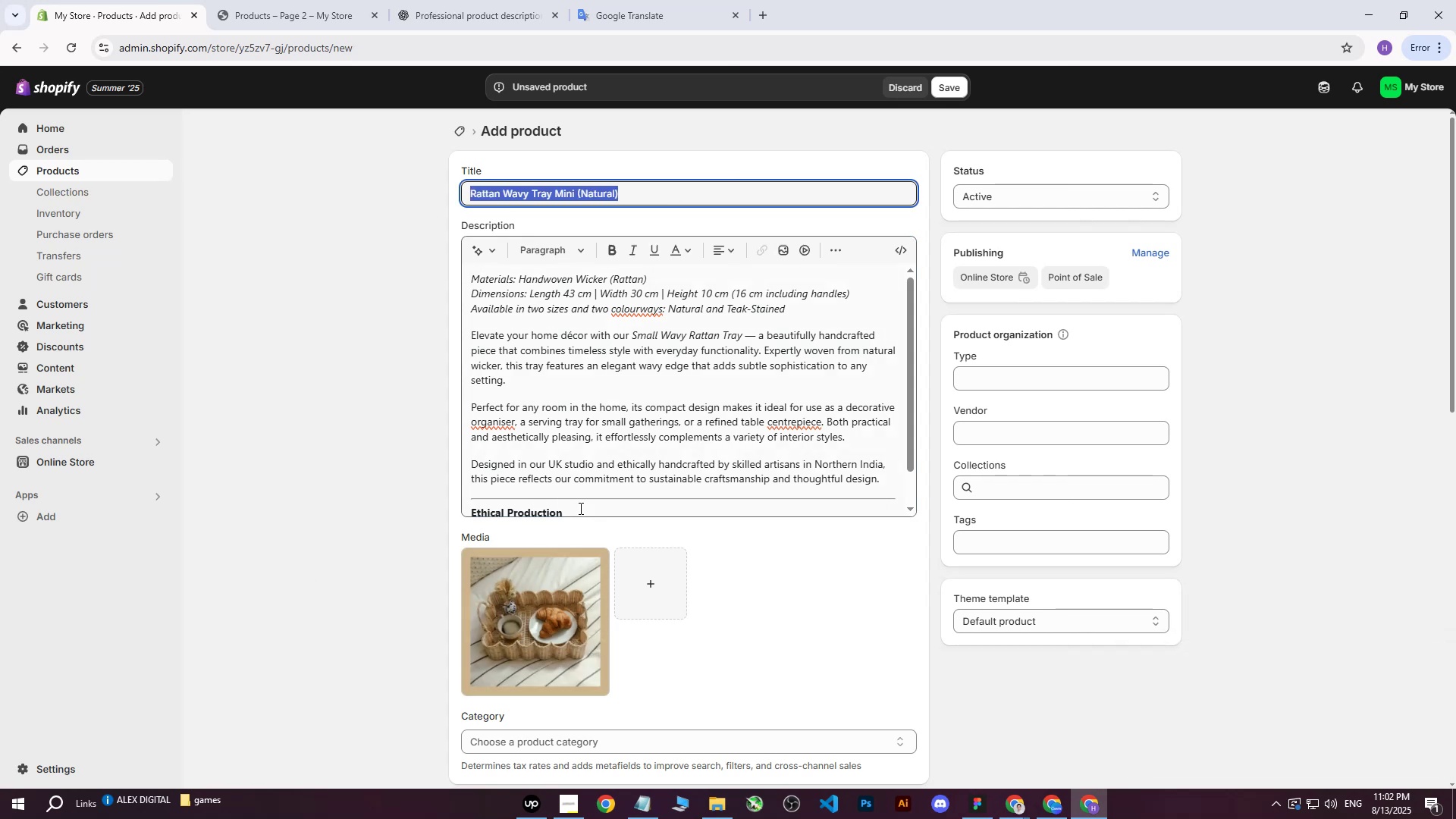 
key(Control+C)
 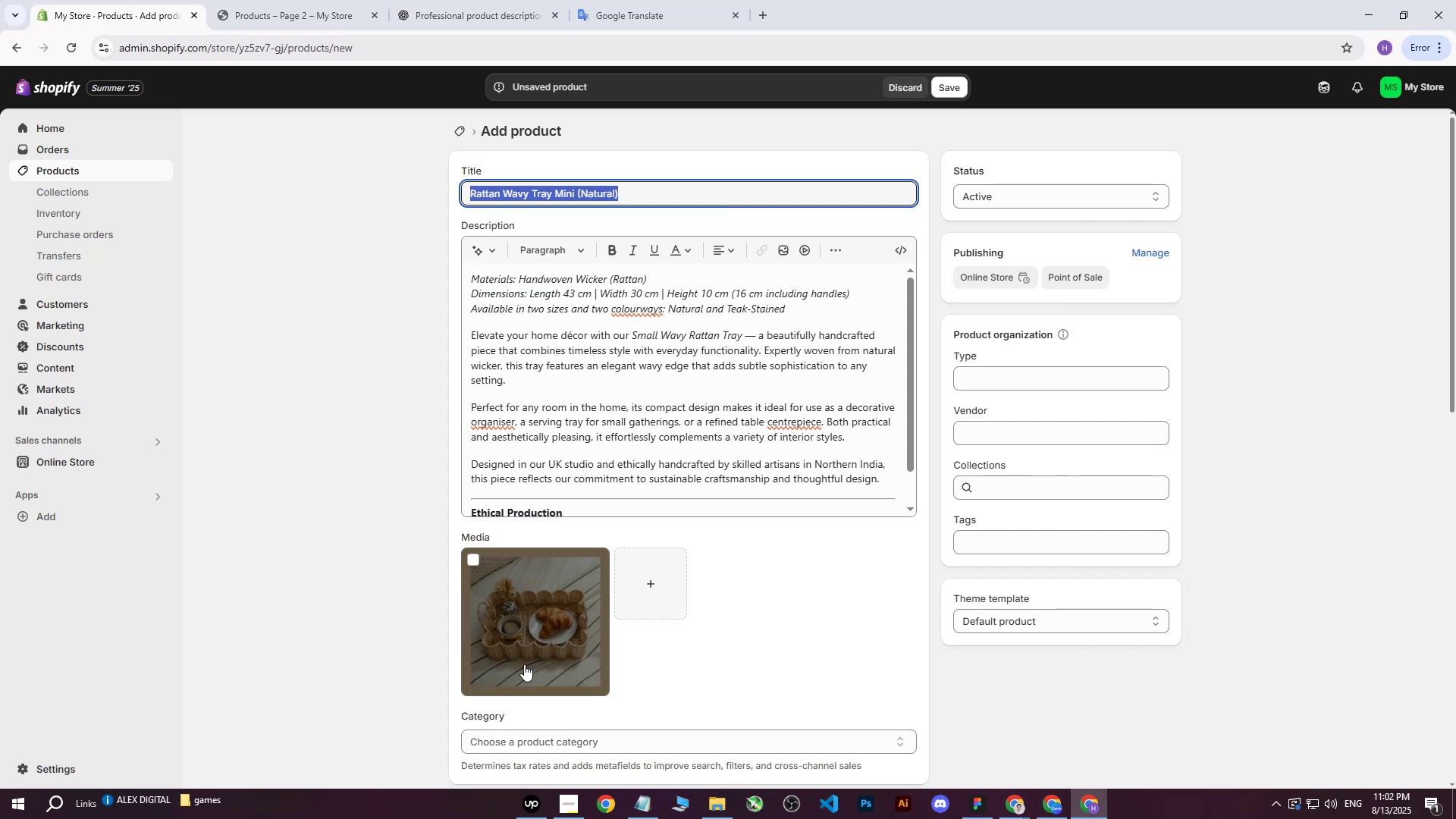 
left_click([524, 664])
 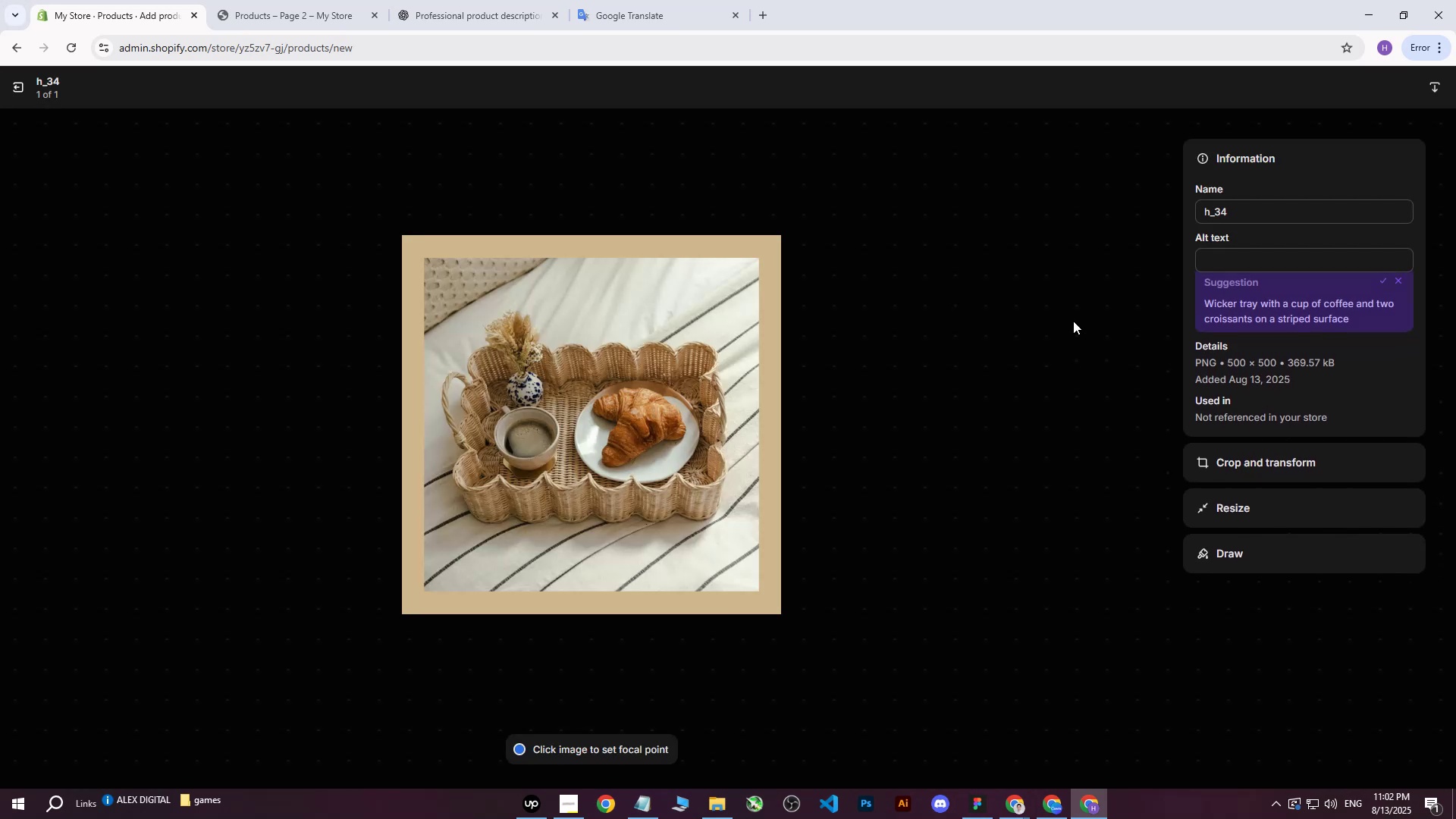 
left_click([1215, 259])
 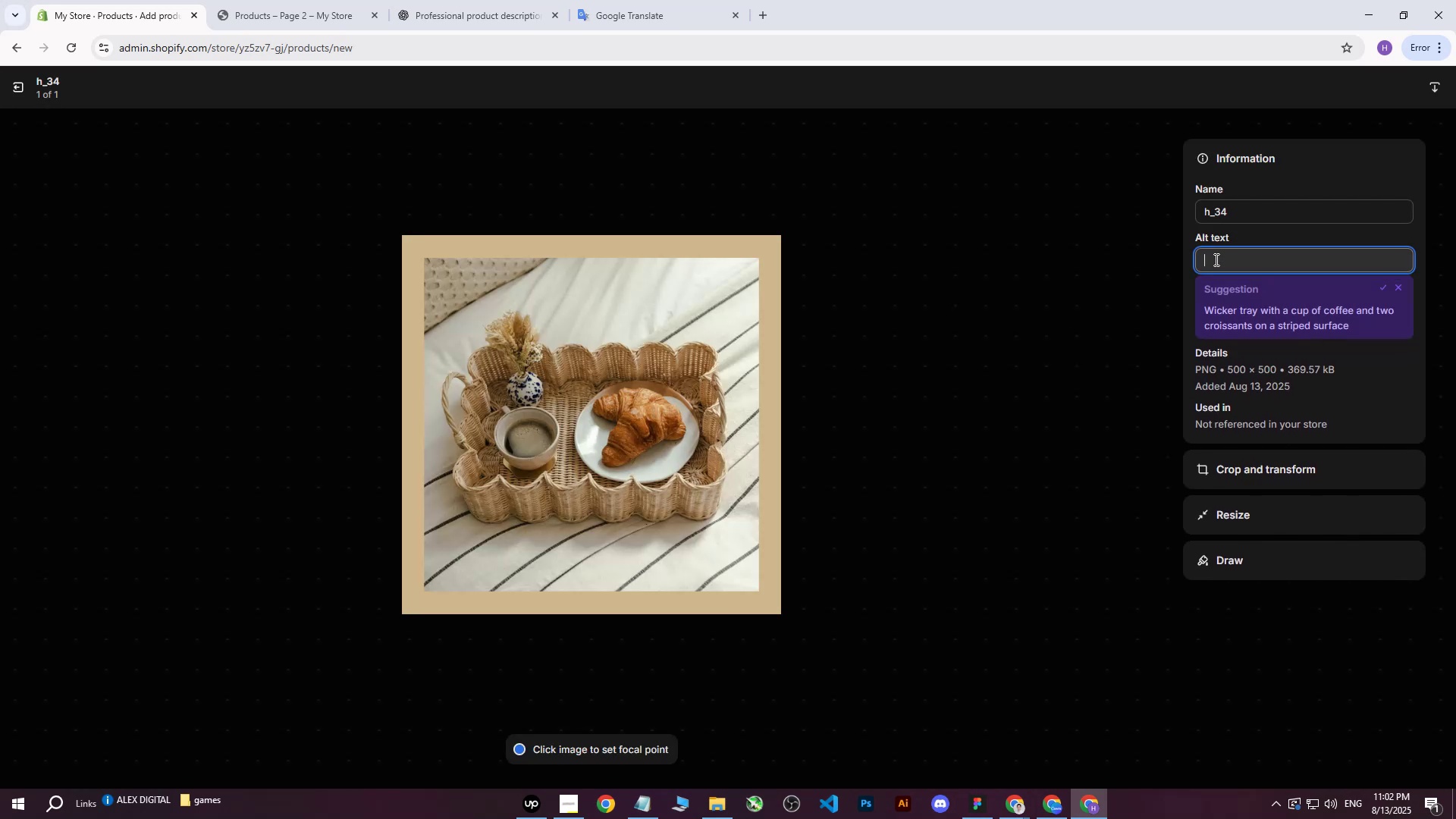 
key(Control+ControlLeft)
 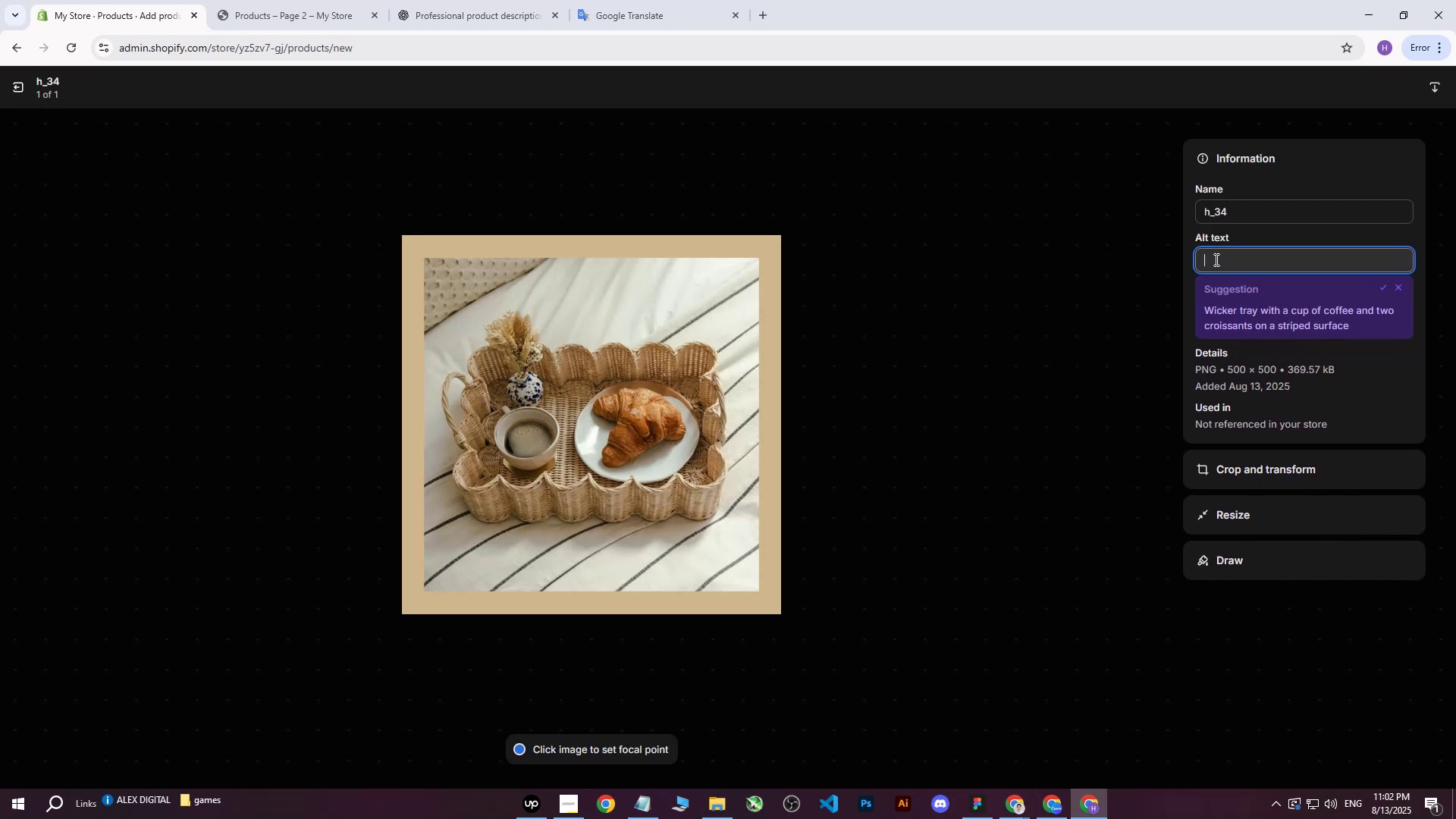 
key(Control+V)
 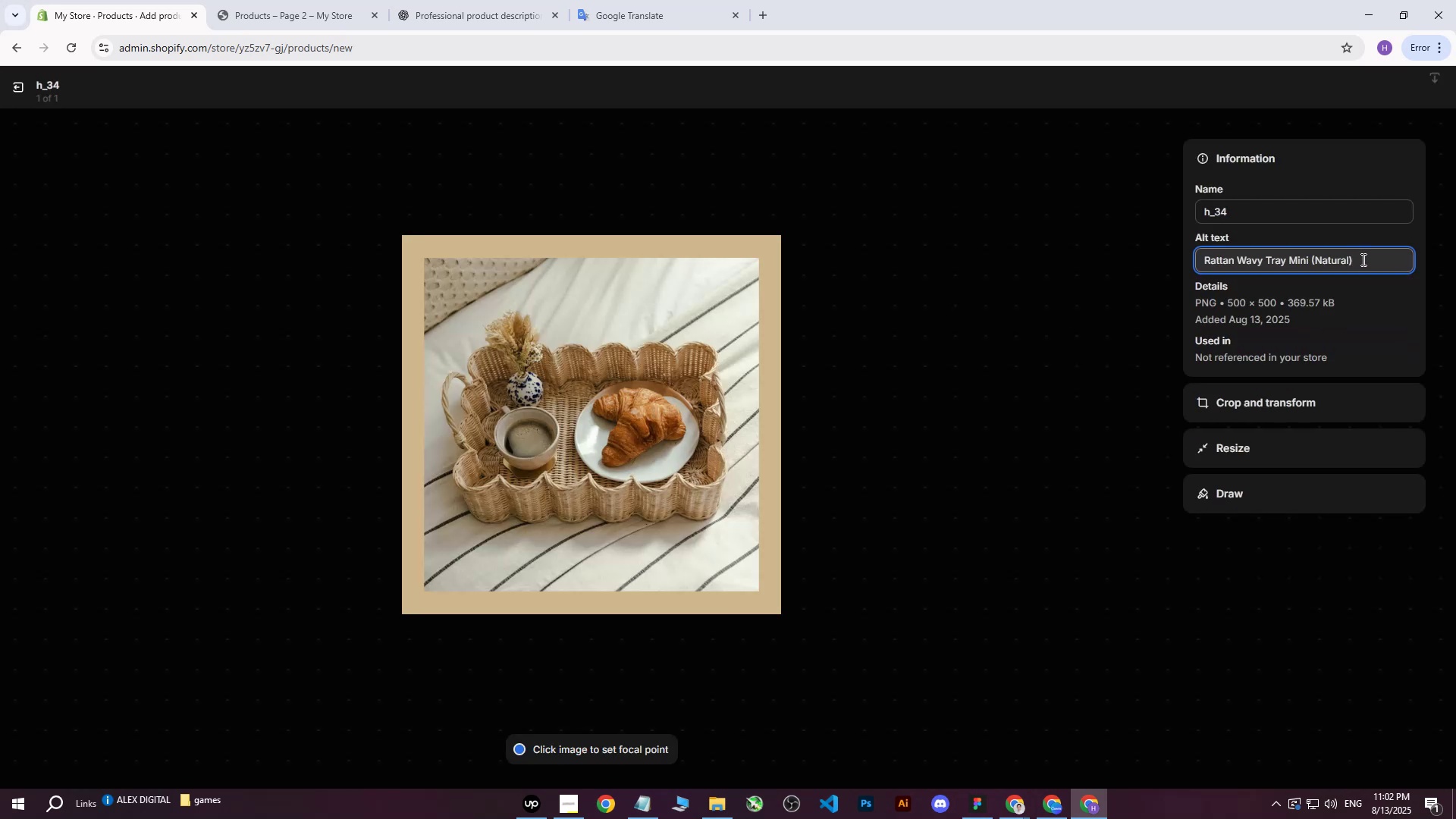 
type( on bed with co)
key(Backspace)
type(roasan and f)
key(Backspace)
type(coffee.)
key(Backspace)
type(.)
 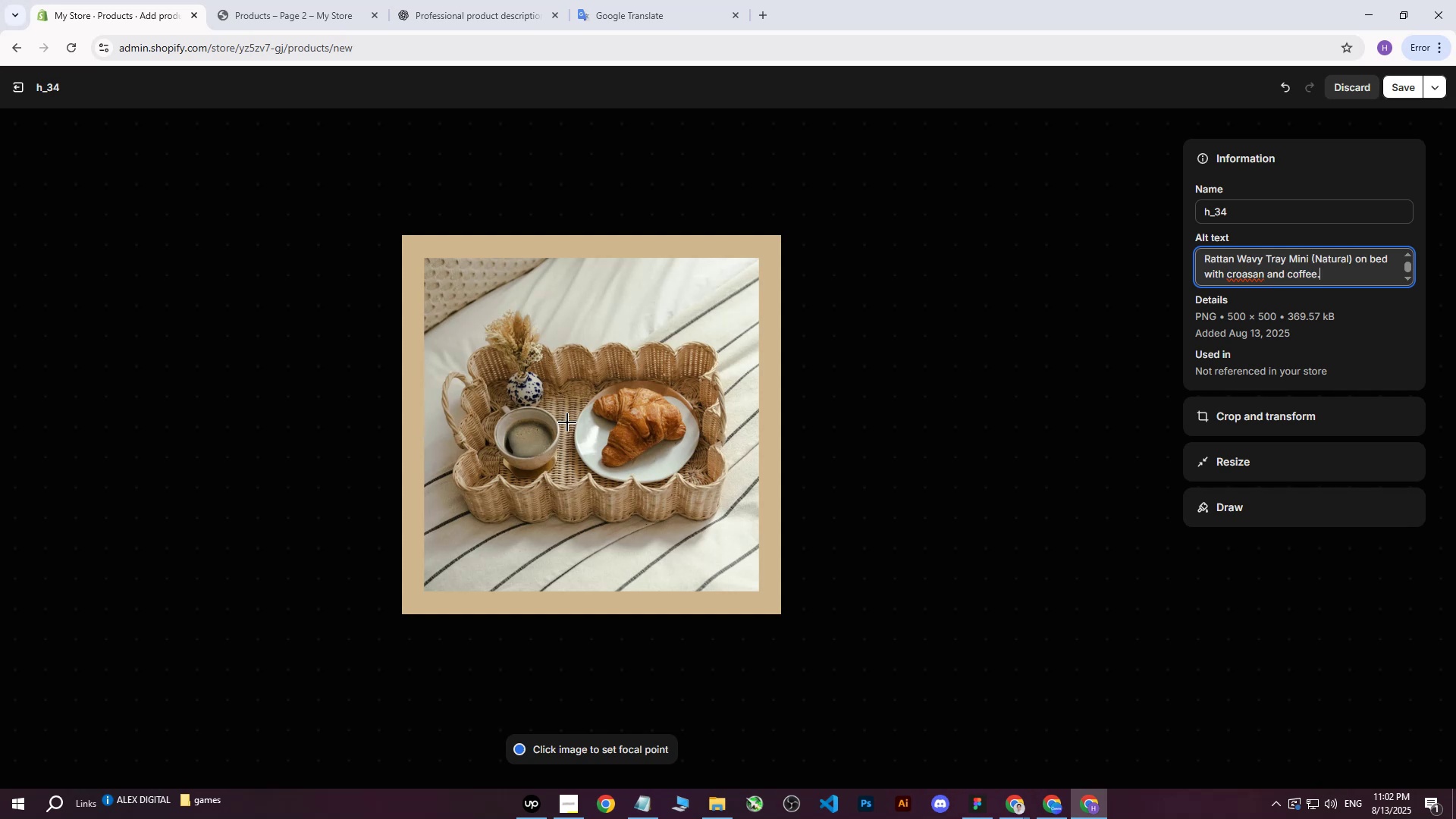 
left_click([598, 422])
 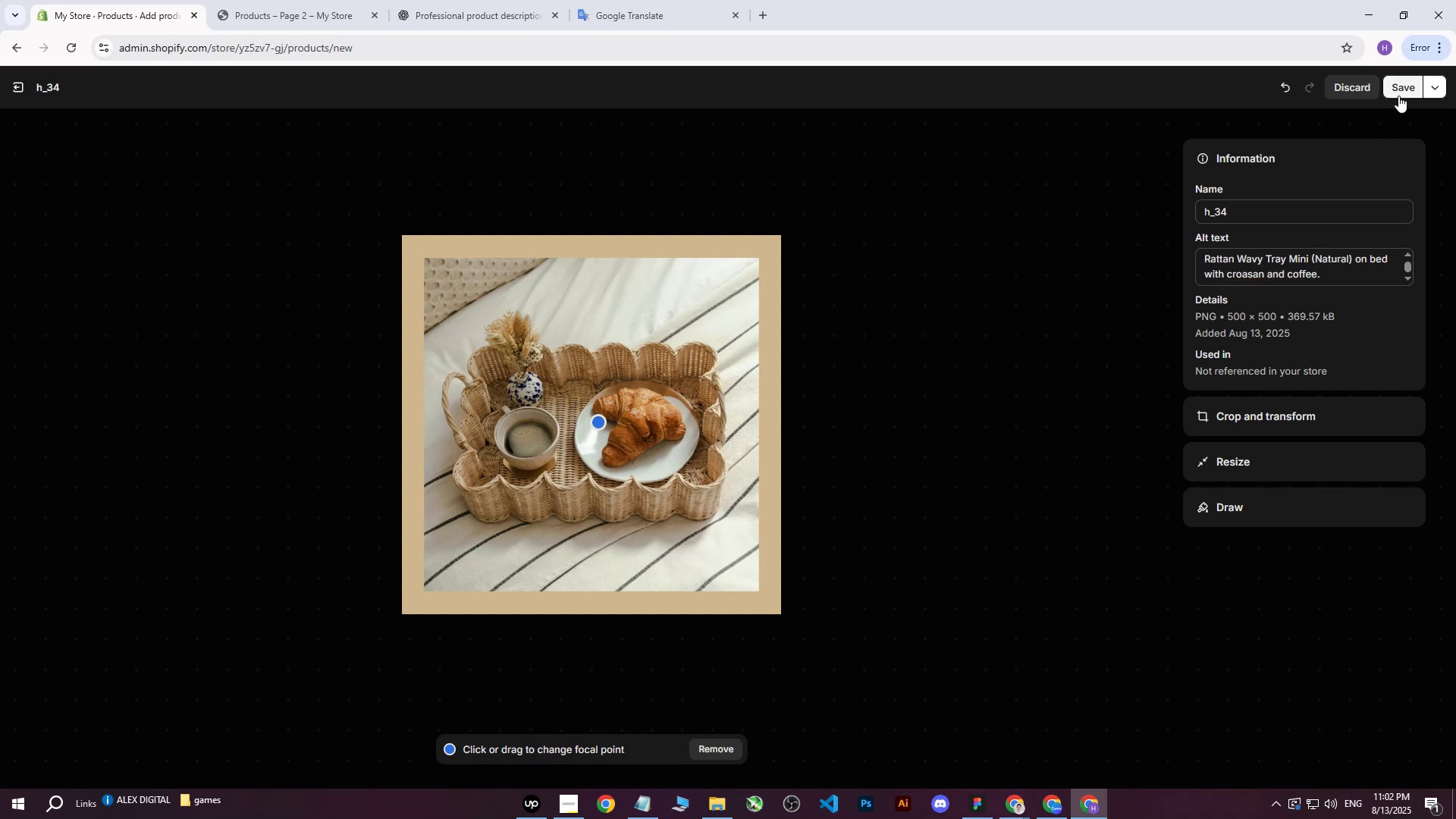 
left_click([1401, 87])
 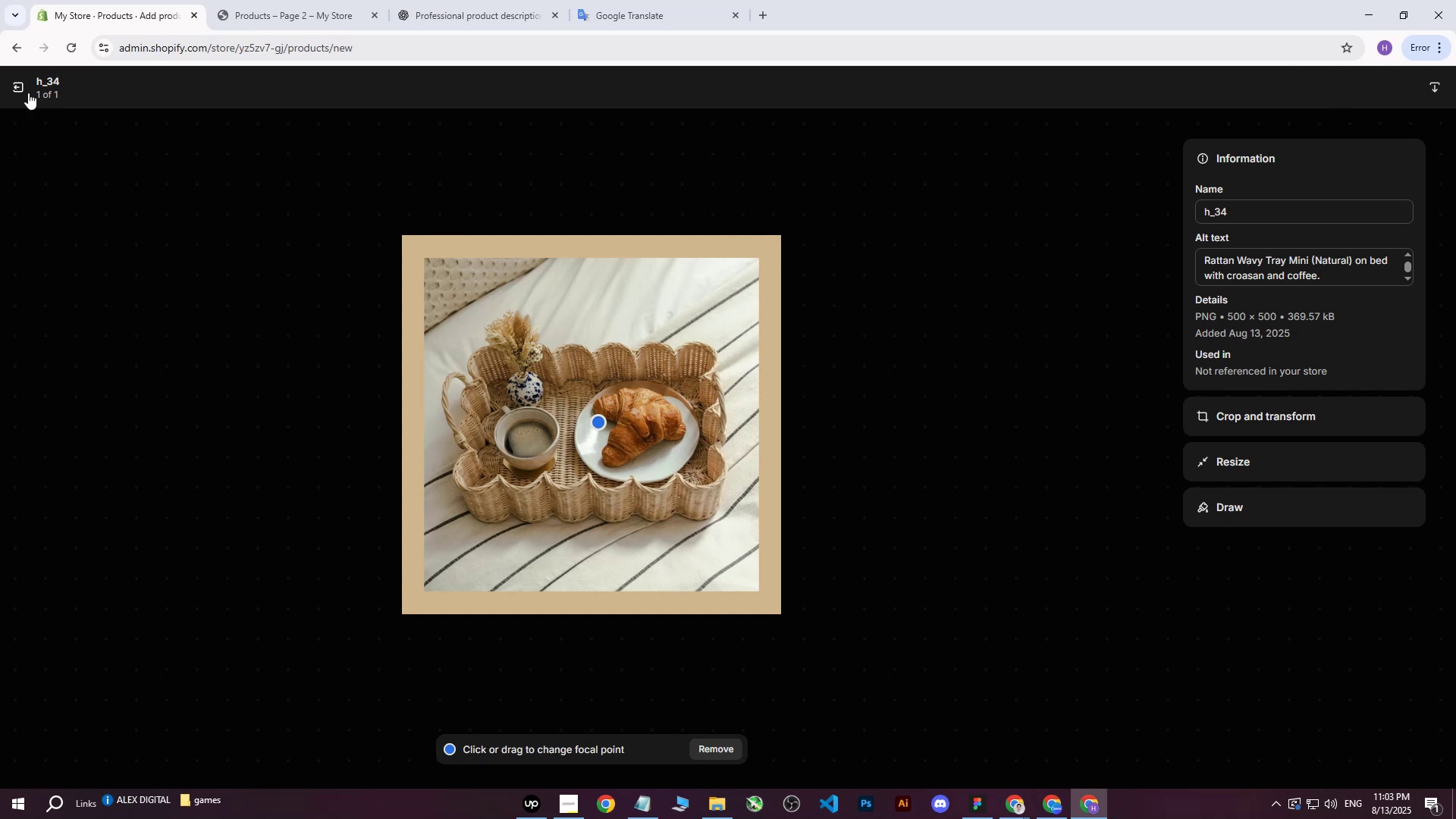 
wait(7.23)
 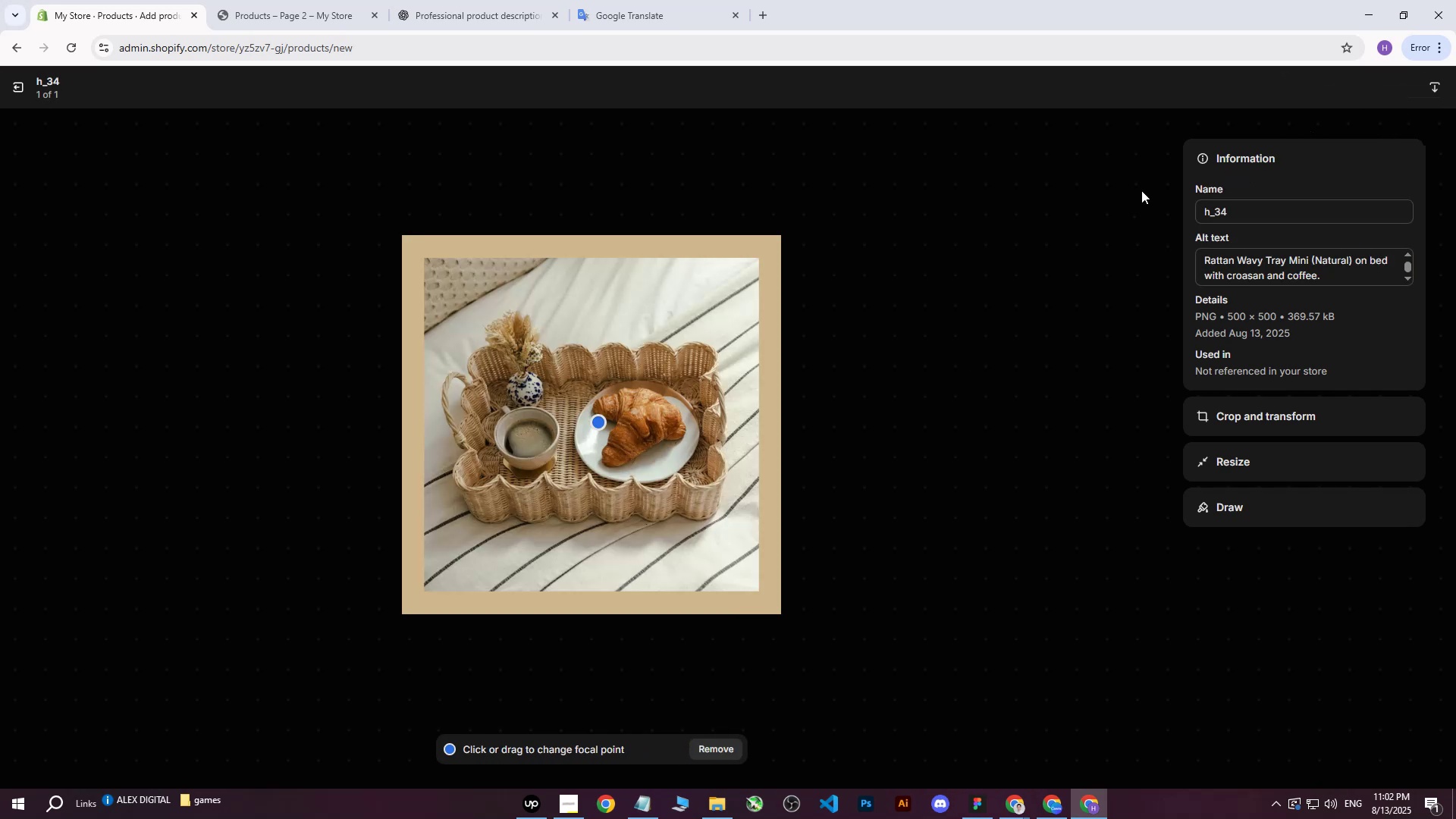 
left_click([17, 93])
 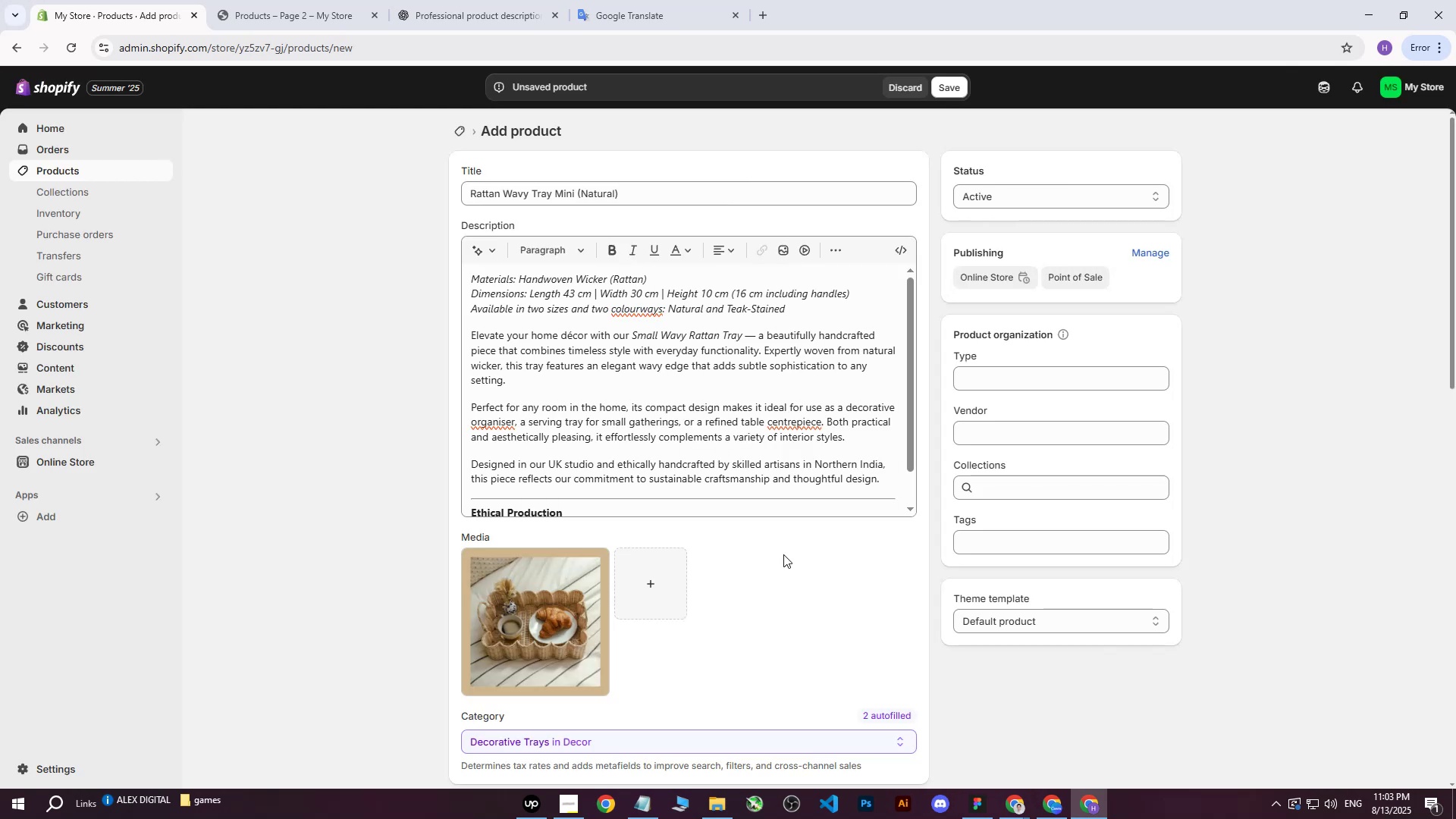 
scroll: coordinate [774, 549], scroll_direction: down, amount: 5.0
 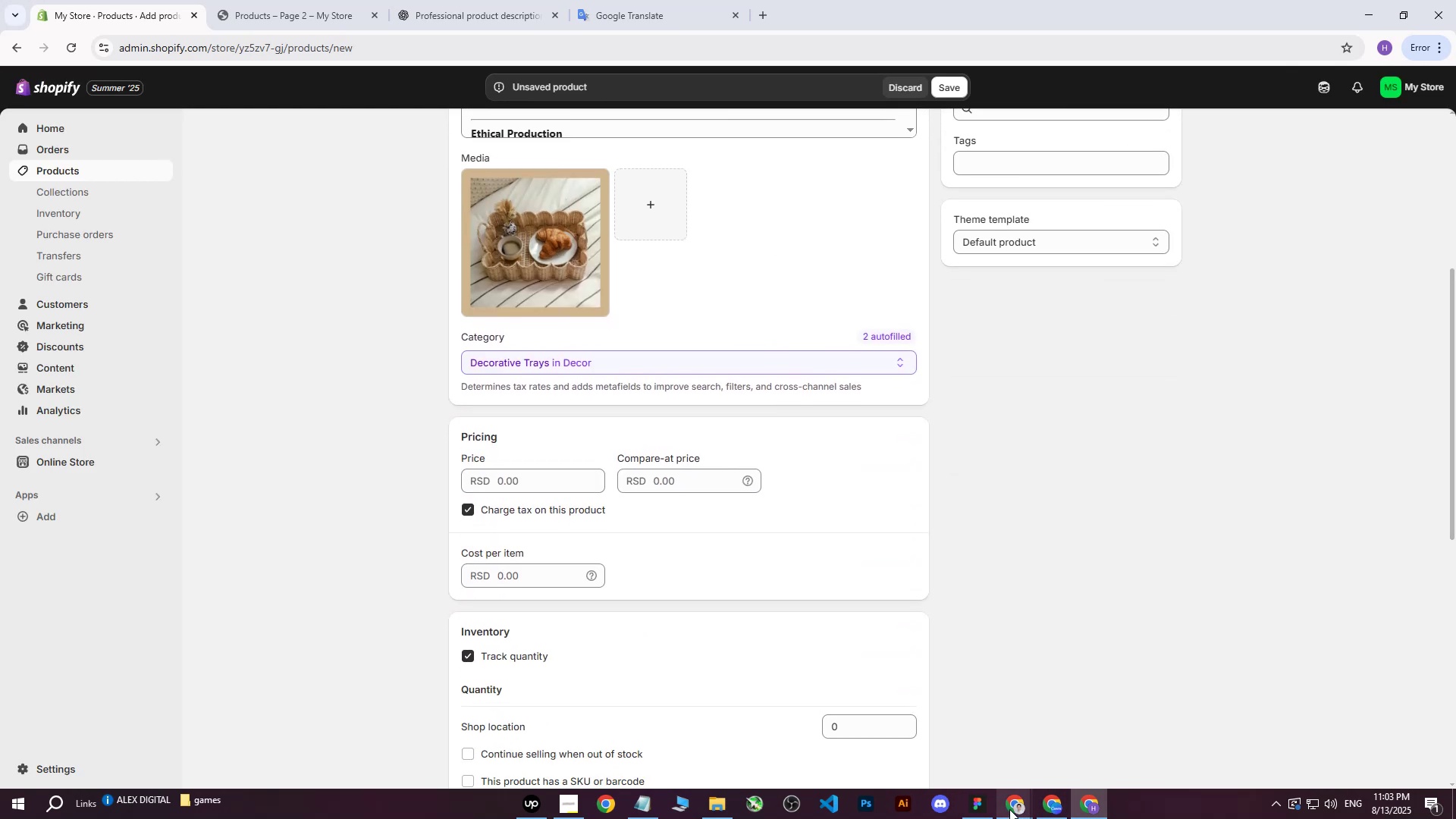 
double_click([947, 730])
 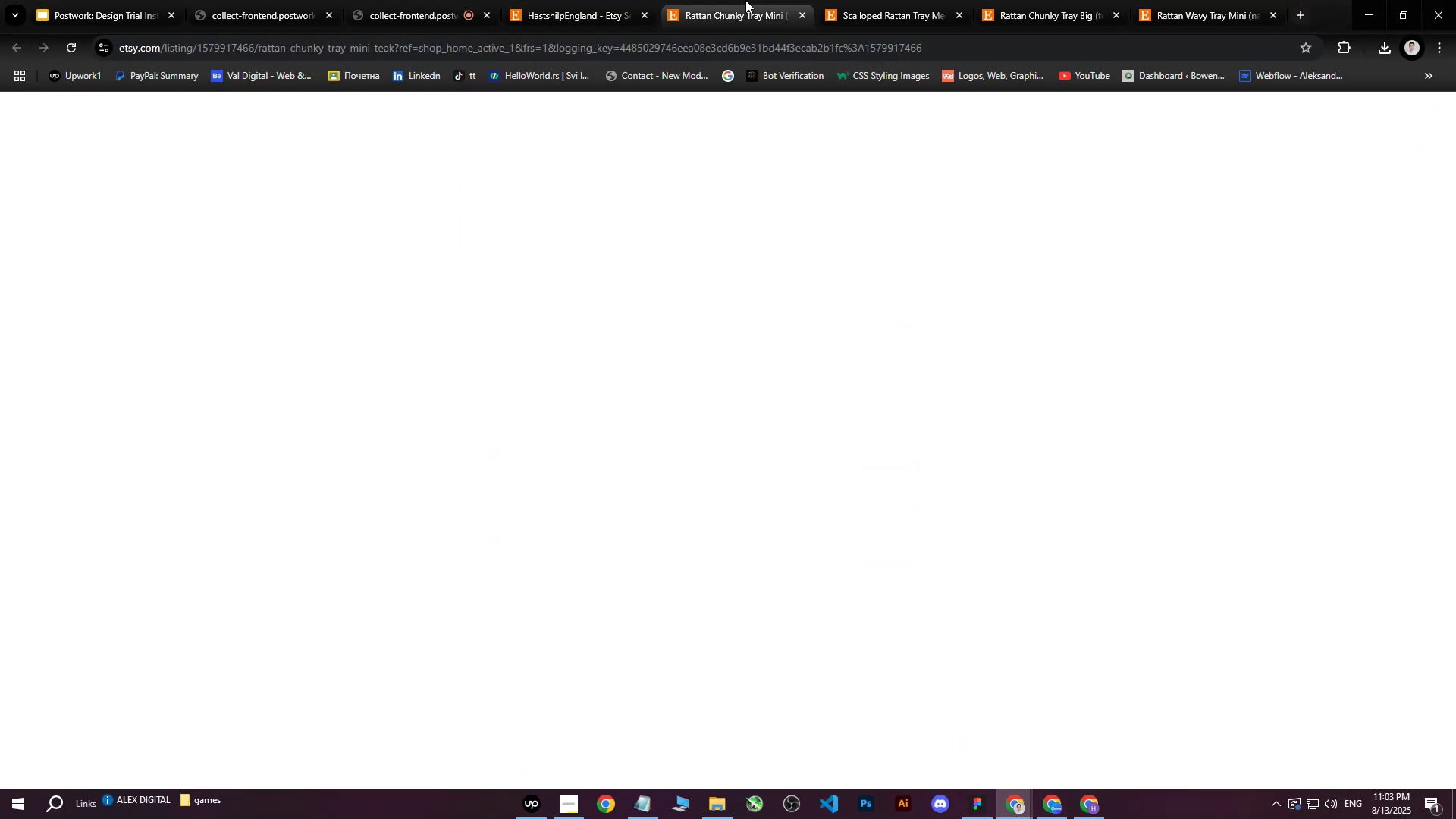 
double_click([1185, 0])
 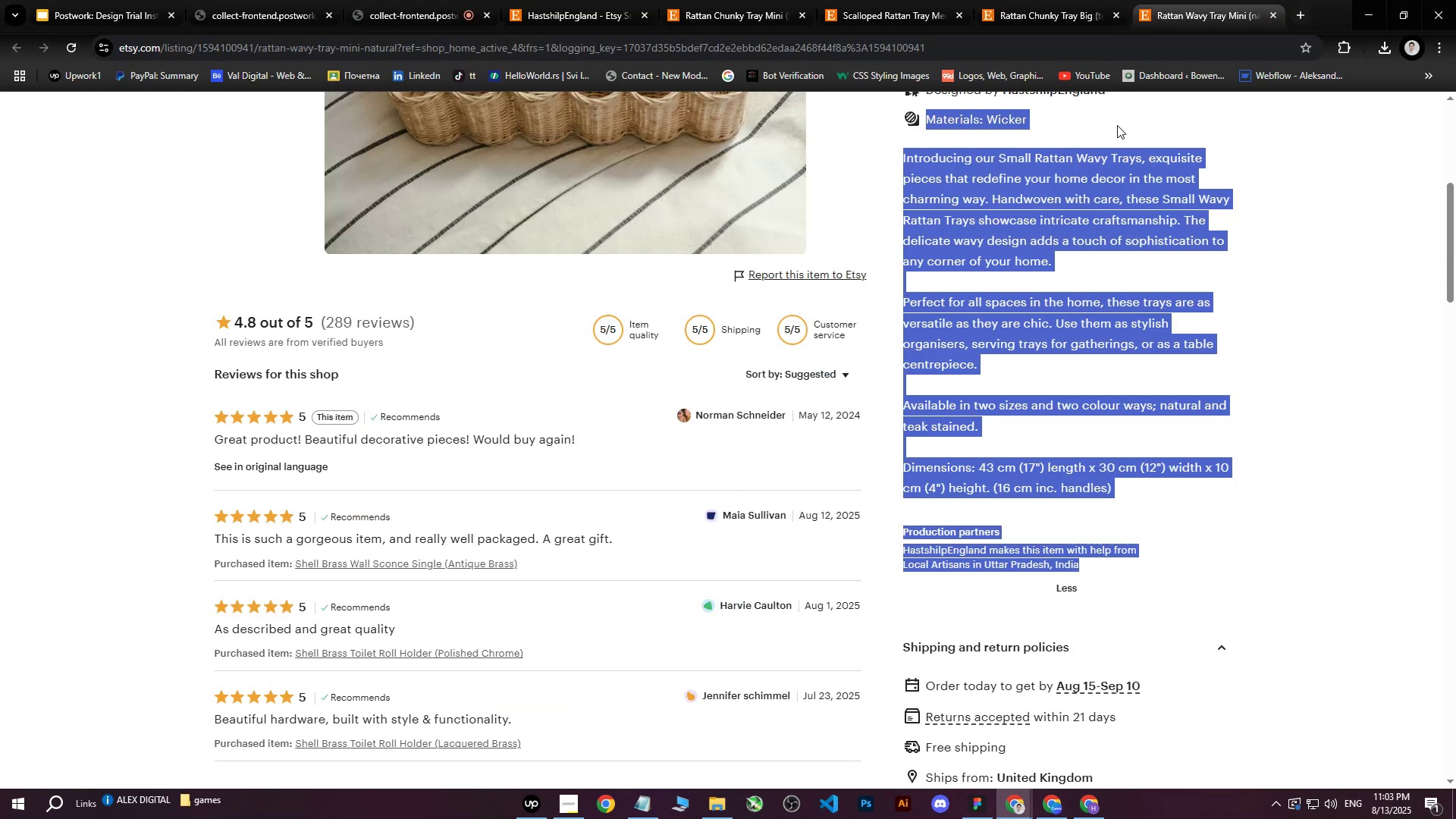 
scroll: coordinate [1166, 372], scroll_direction: up, amount: 11.0
 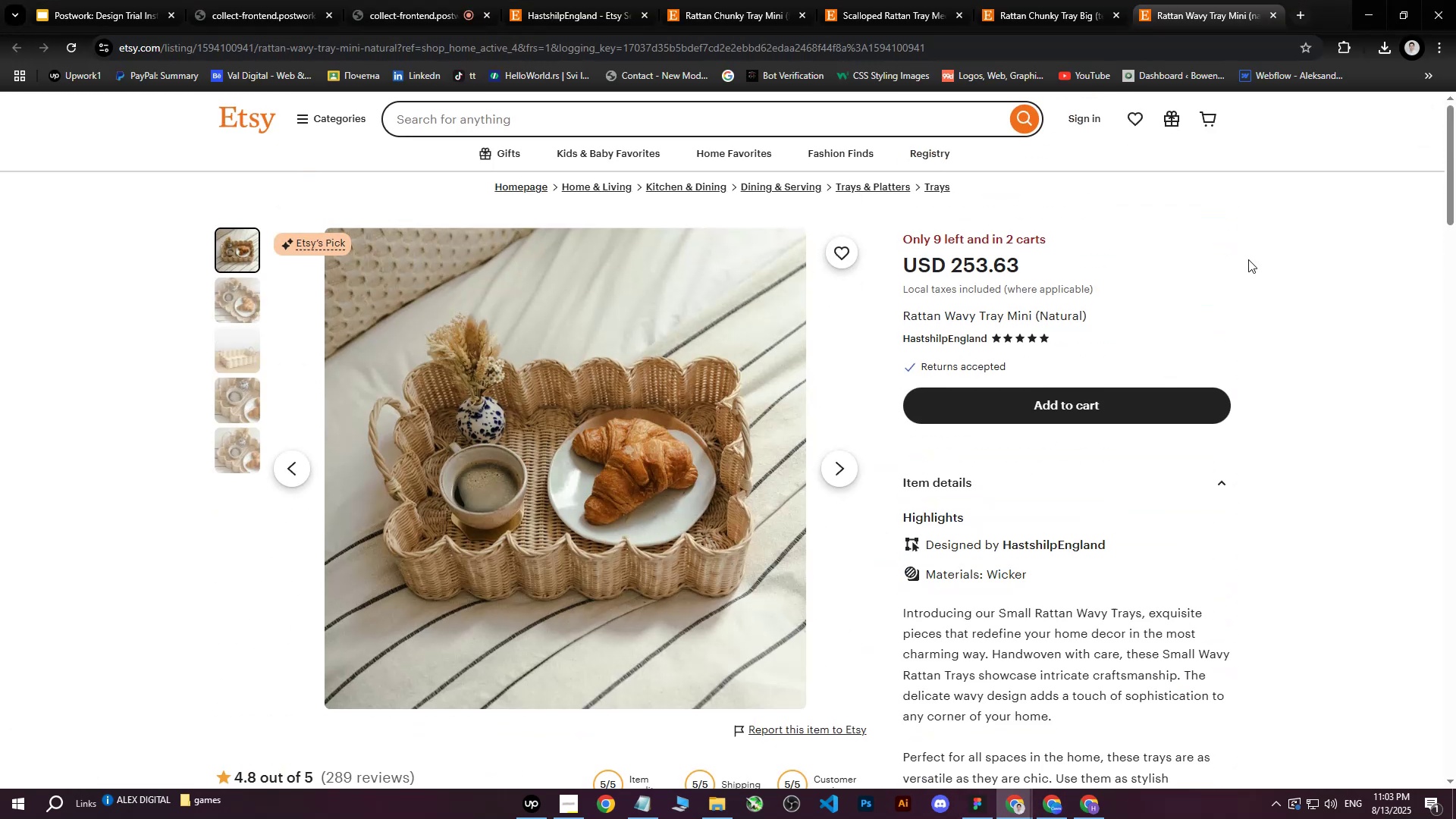 
left_click([1248, 259])
 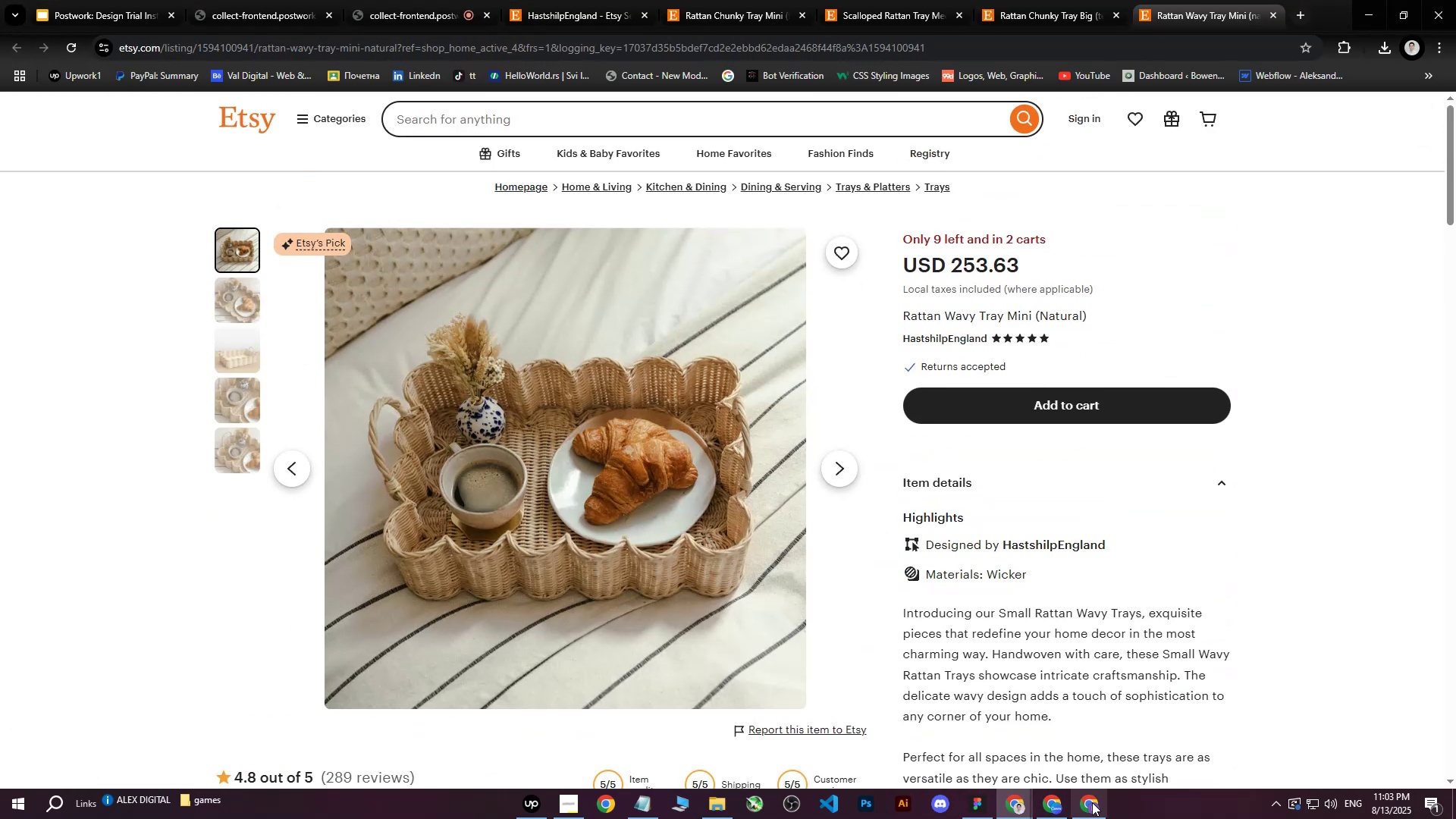 
left_click([1088, 811])
 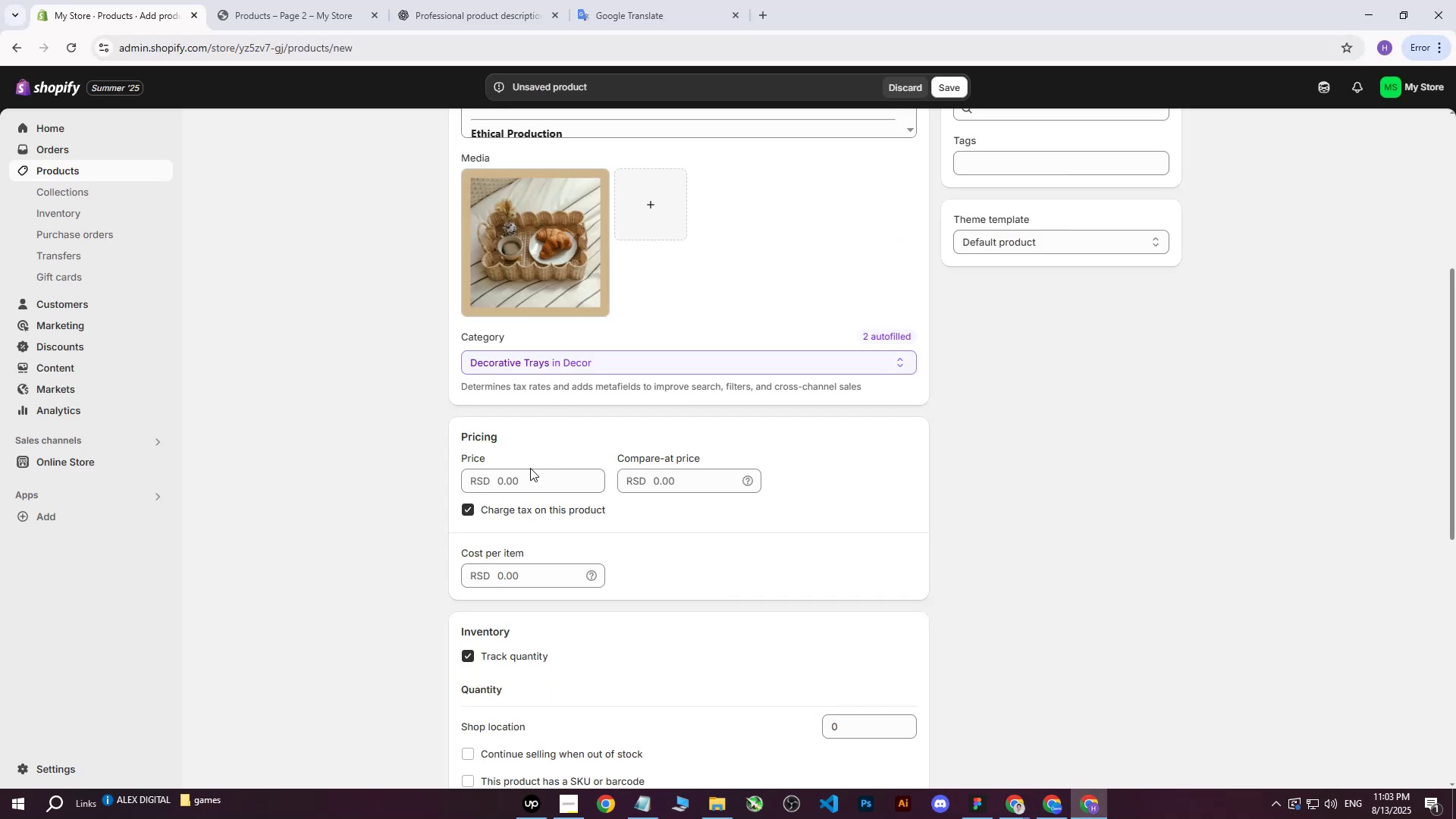 
left_click([529, 469])
 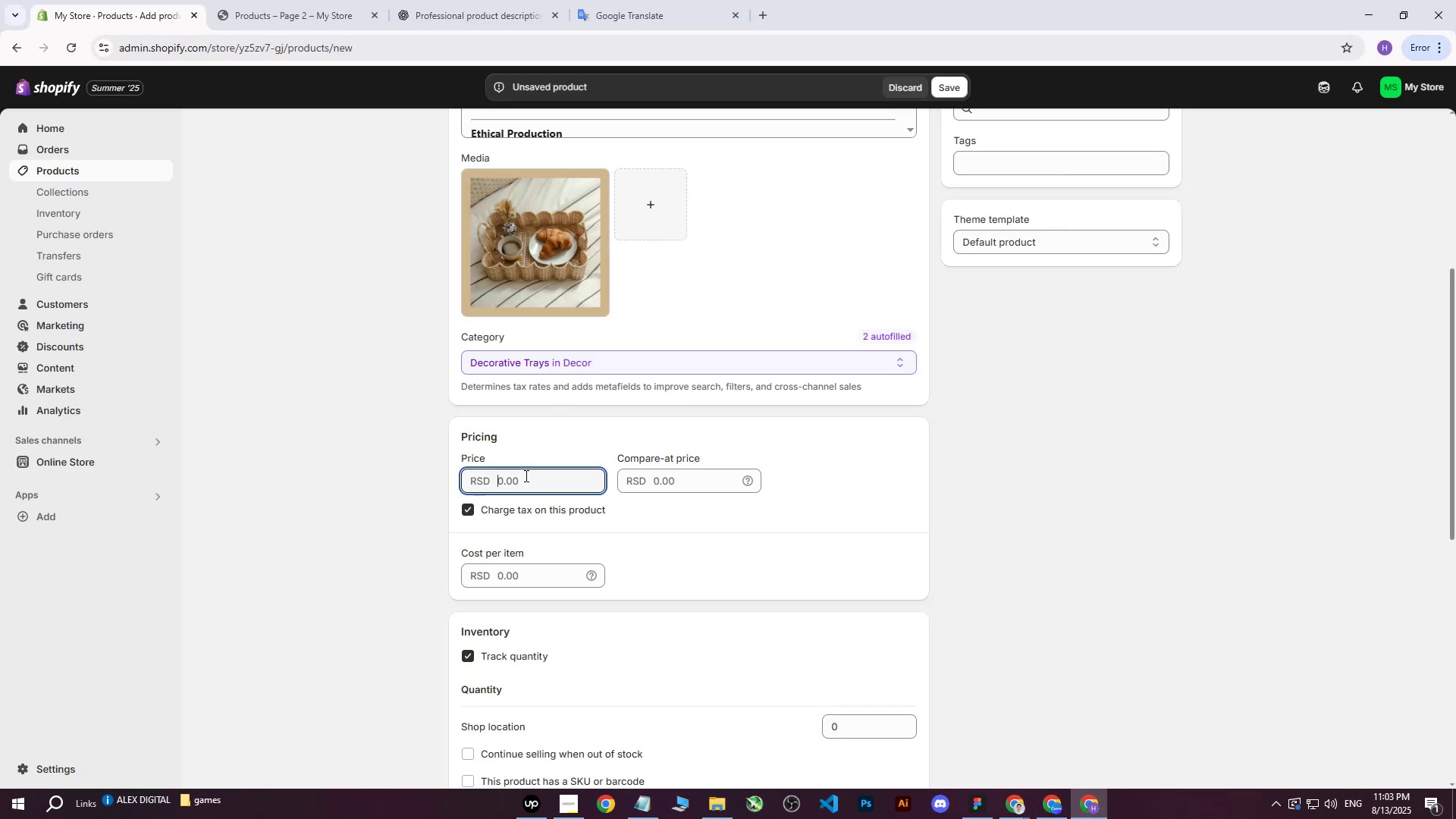 
type(25000)
key(Tab)
type(2)
key(Backspace)
key(Tab)
key(Tab)
key(Tab)
type(250)
key(Backspace)
key(Backspace)
type(0000)
 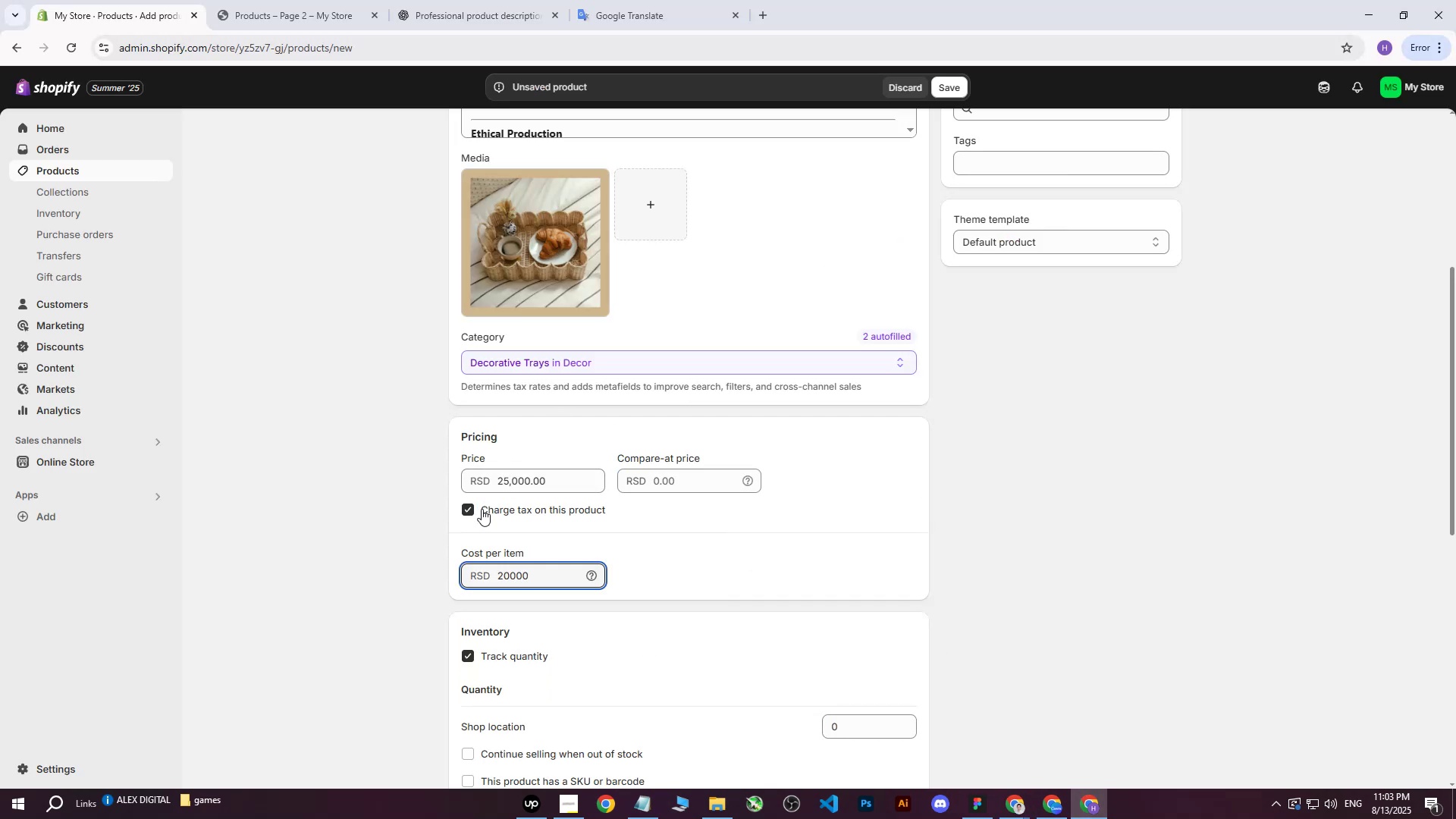 
left_click([369, 525])
 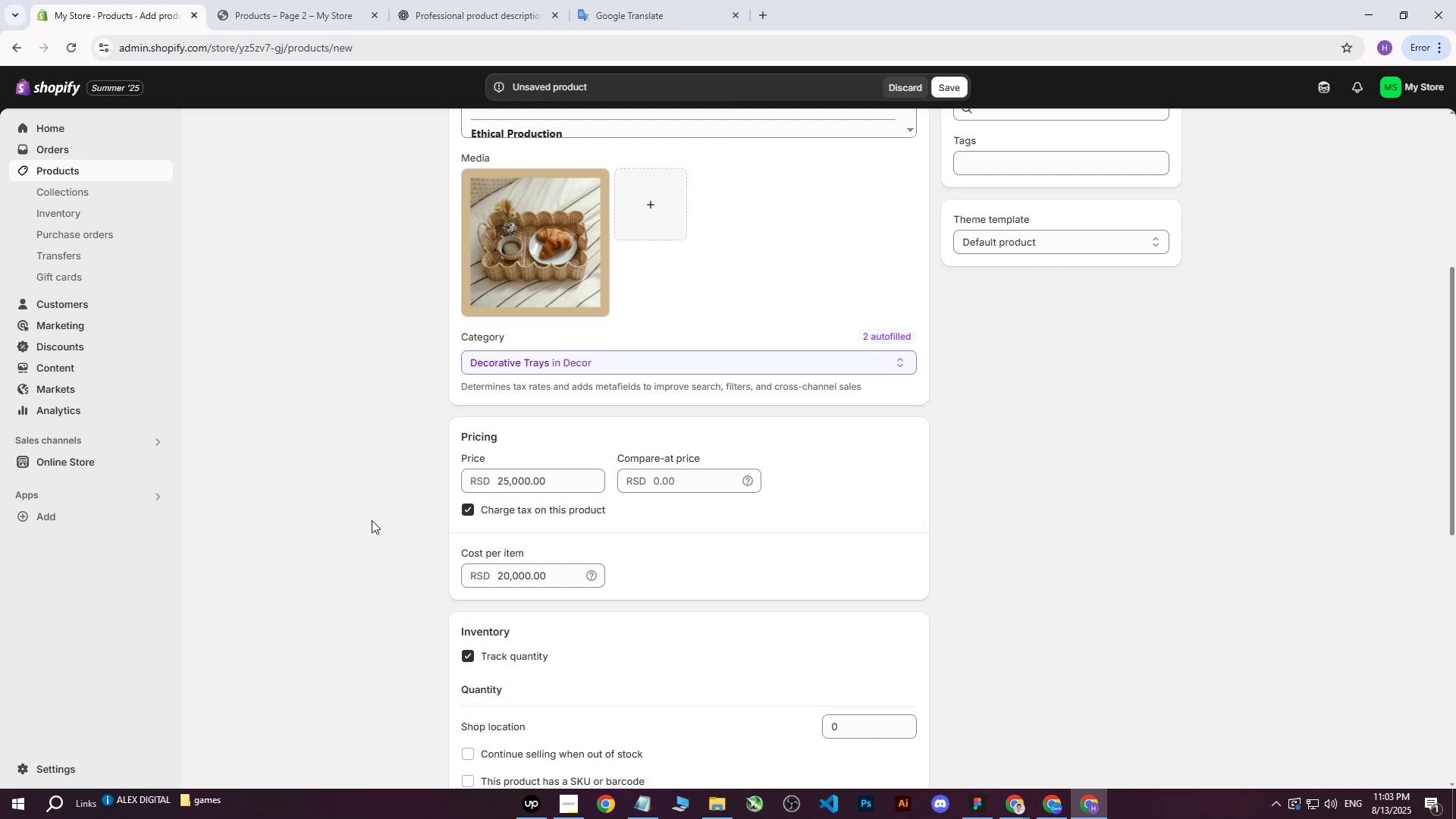 
wait(8.01)
 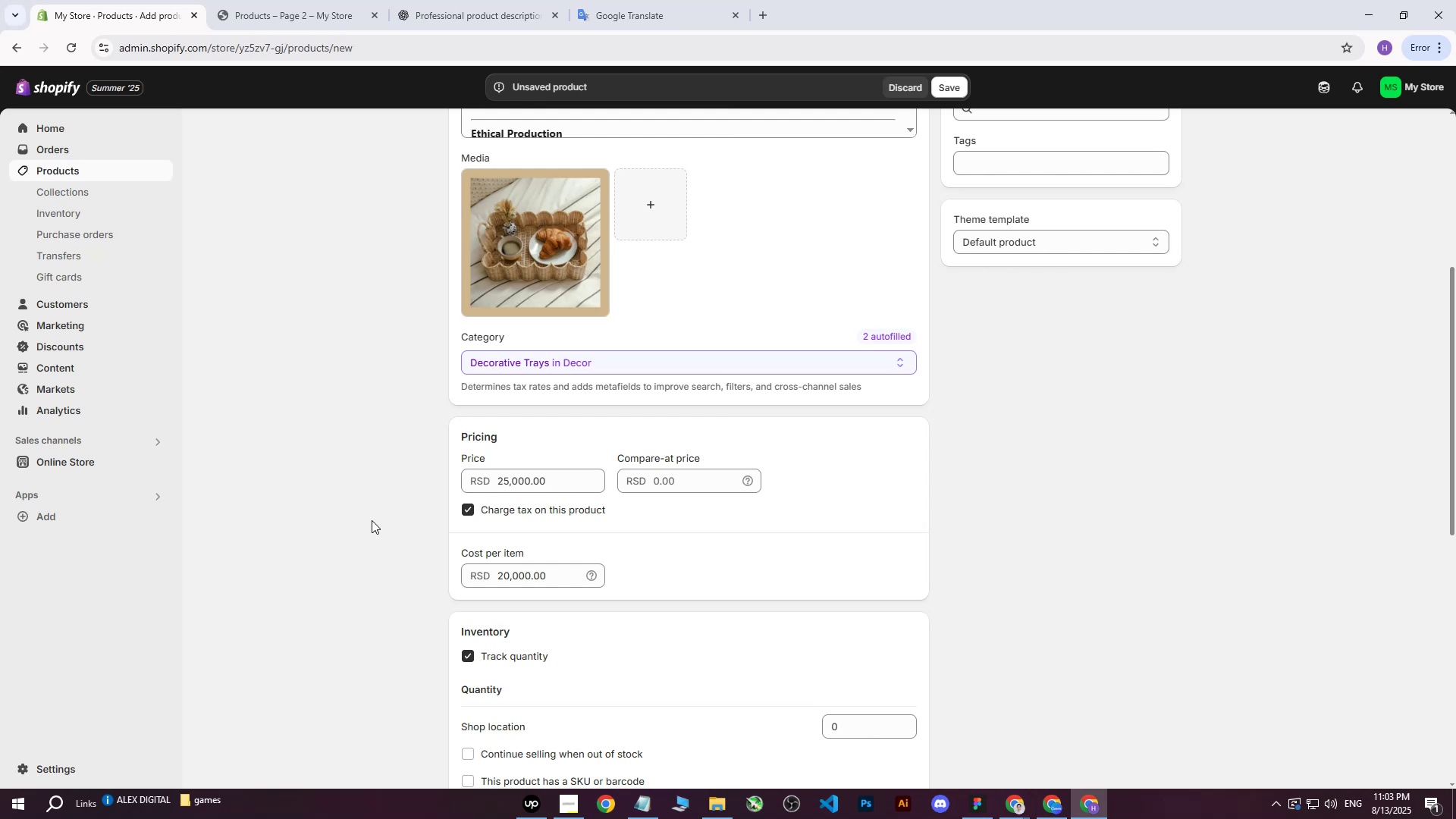 
scroll: coordinate [806, 527], scroll_direction: down, amount: 3.0
 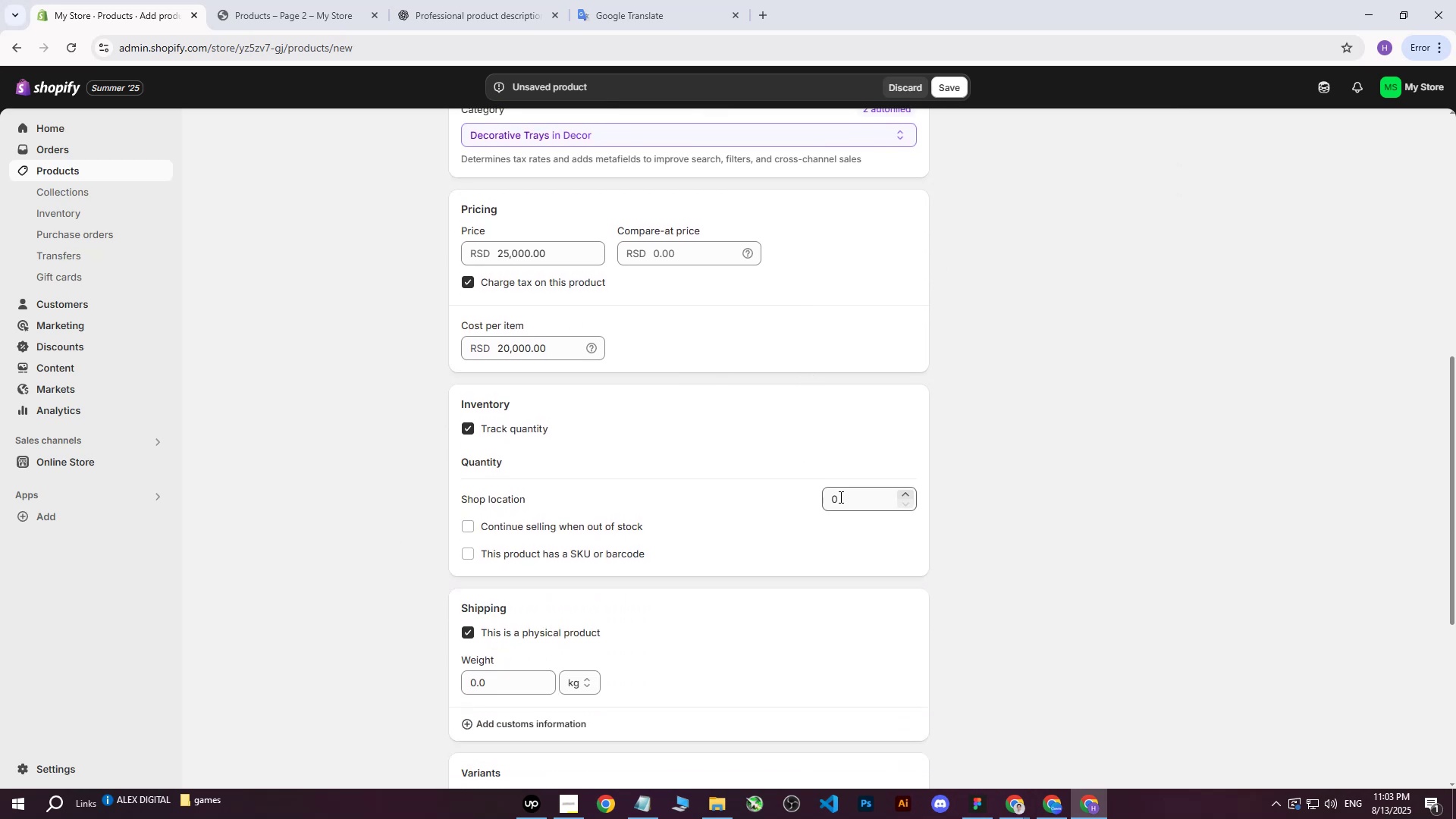 
left_click([858, 499])
 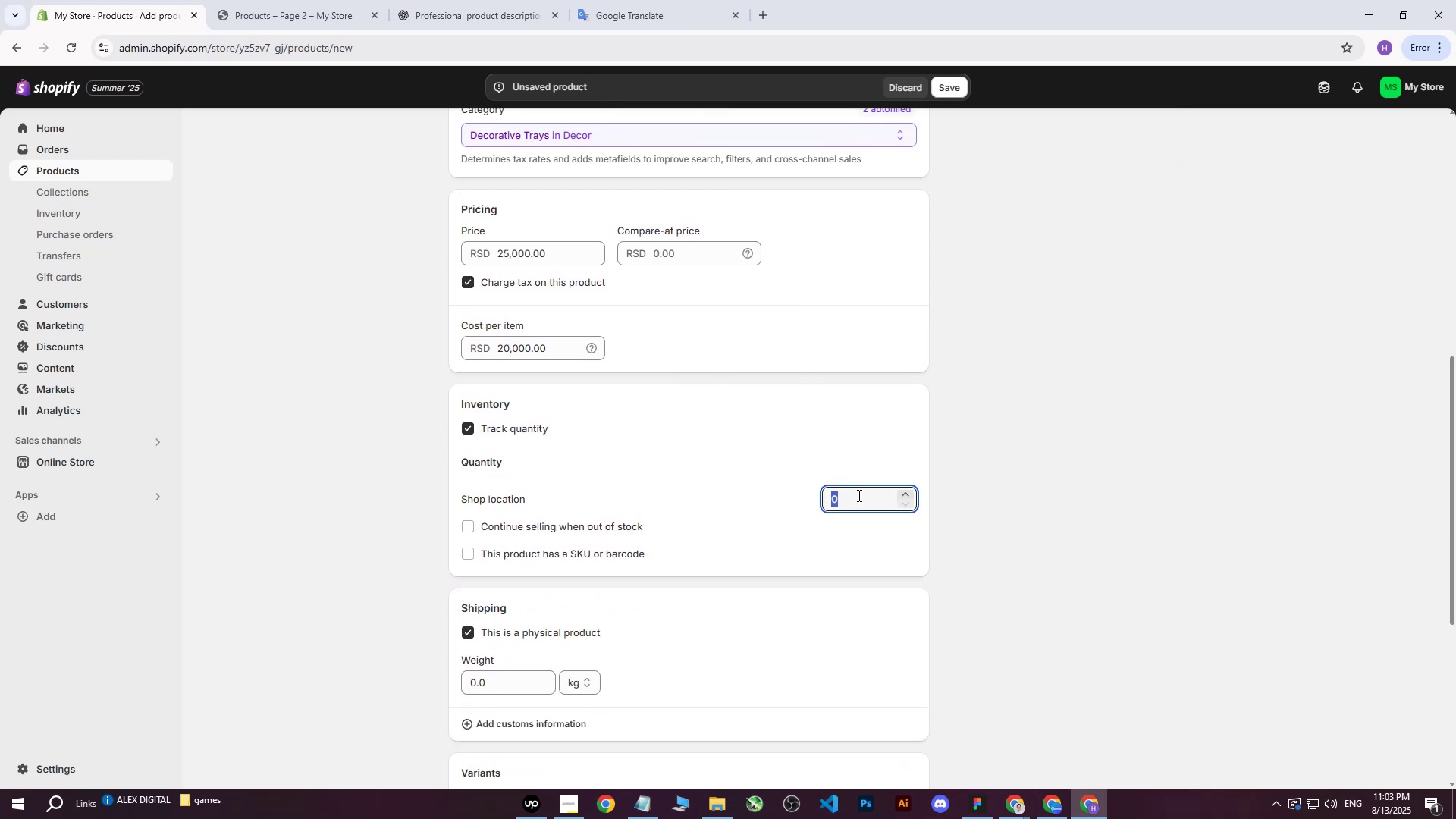 
type(200)
 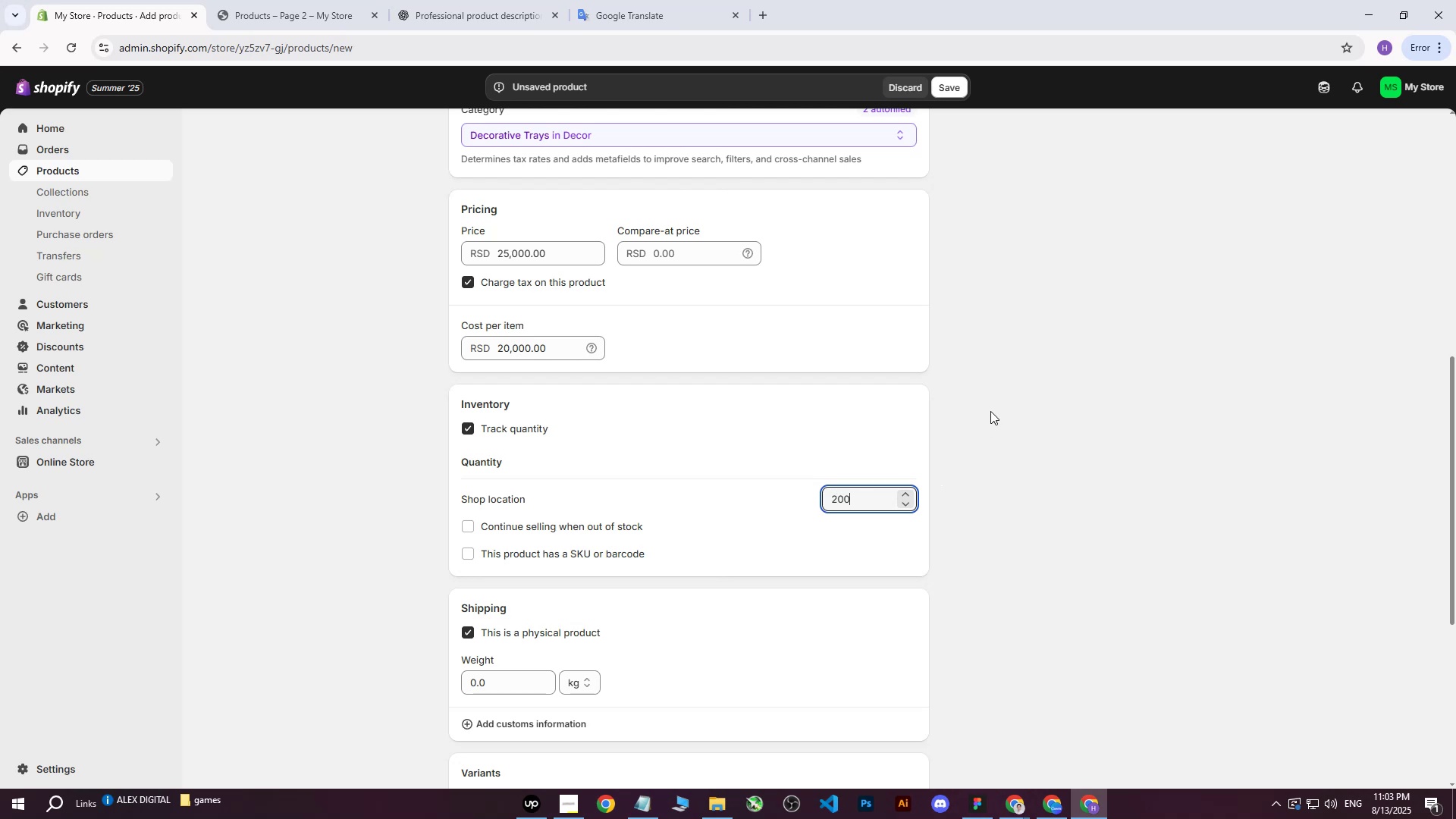 
left_click([990, 411])
 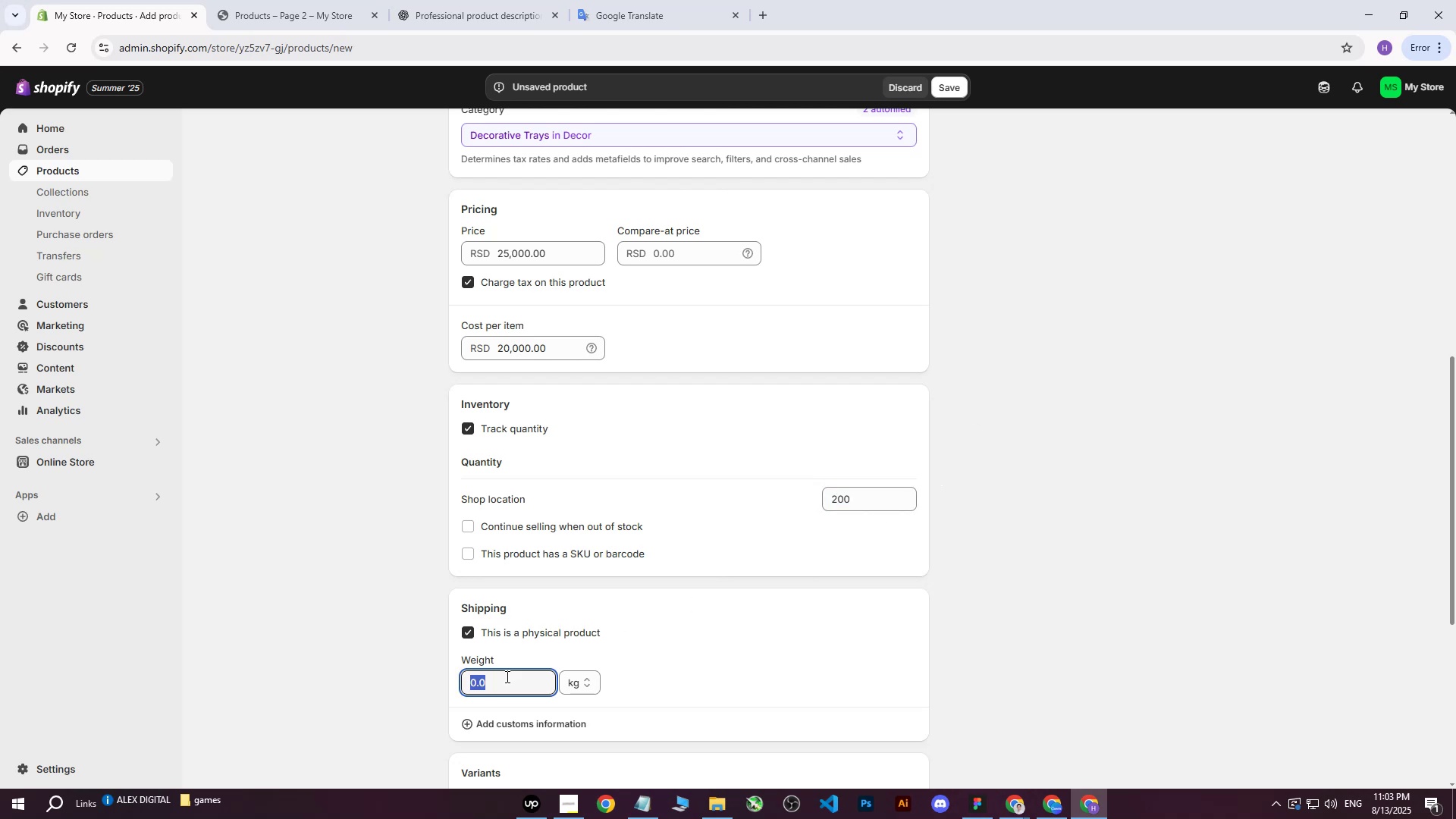 
key(5)
 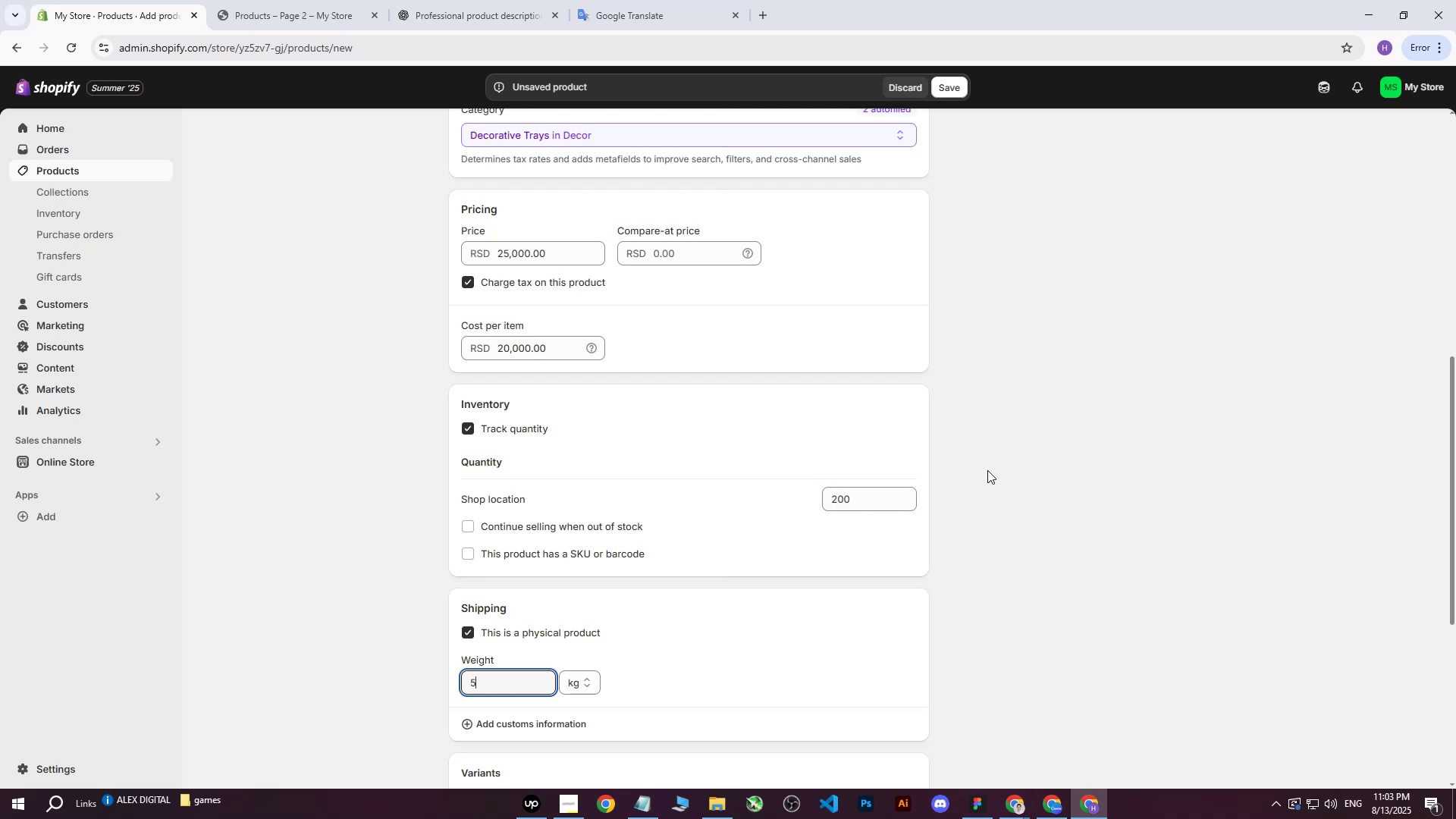 
left_click([987, 470])
 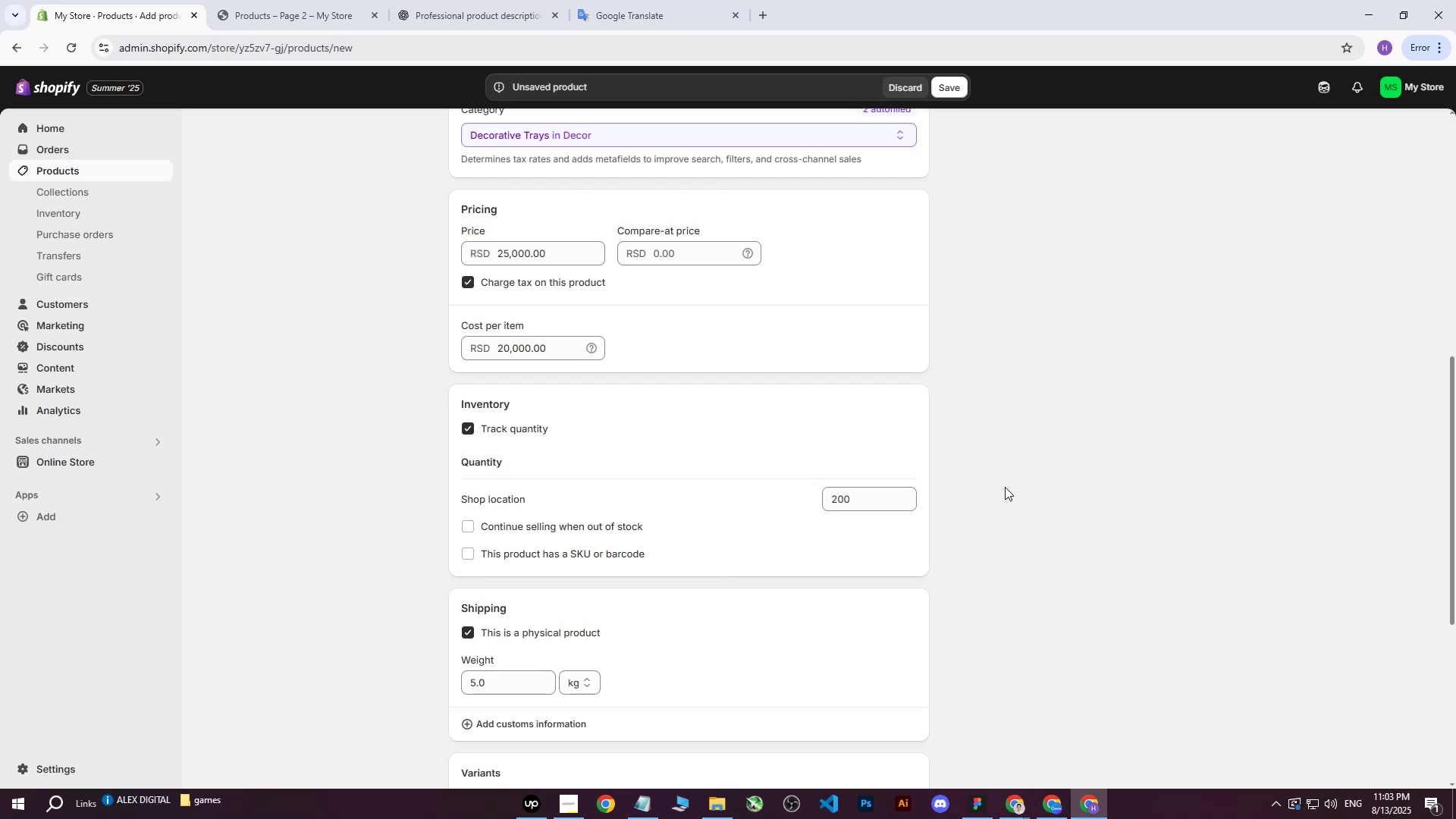 
scroll: coordinate [1003, 494], scroll_direction: down, amount: 6.0
 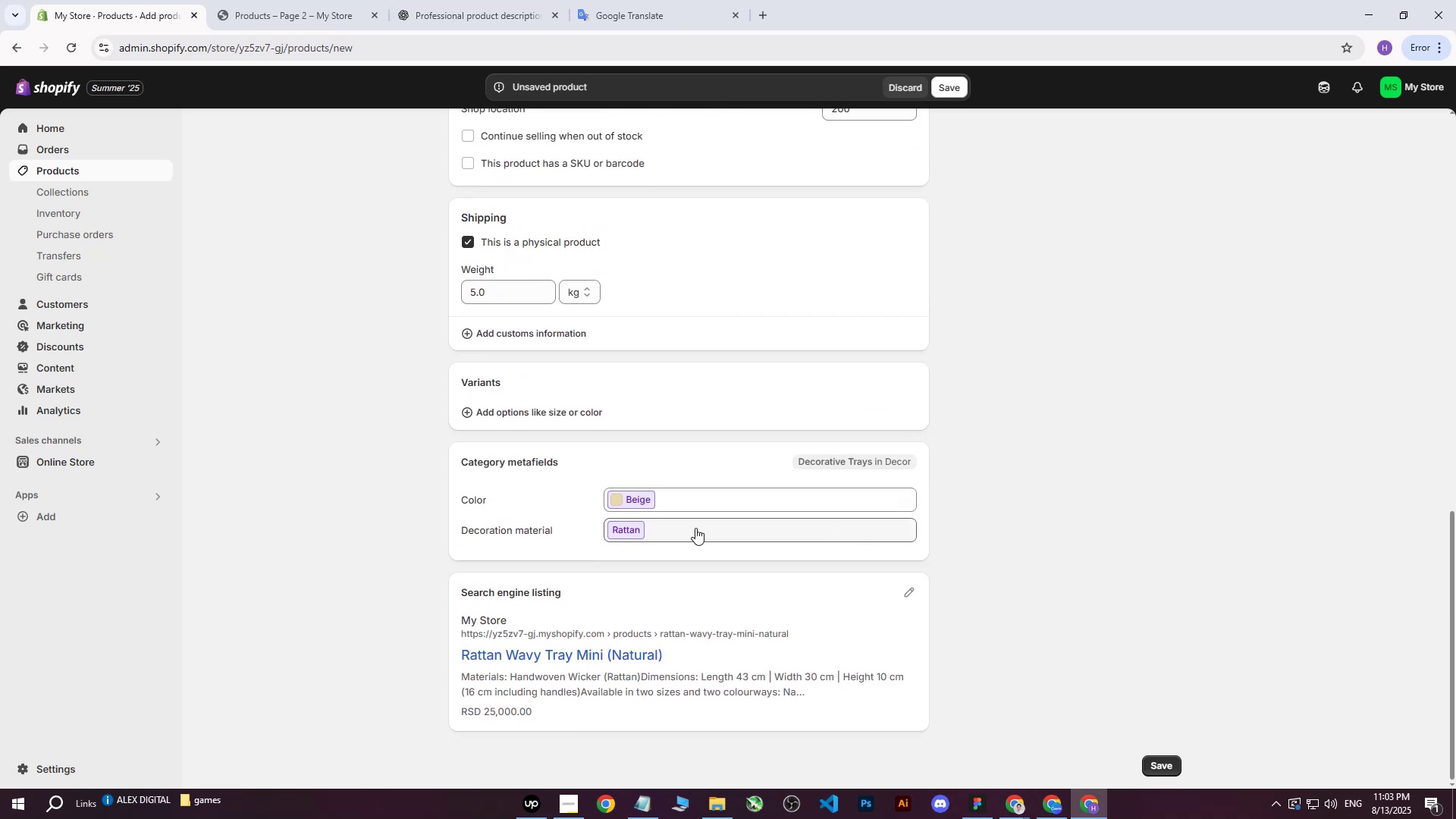 
left_click([714, 505])
 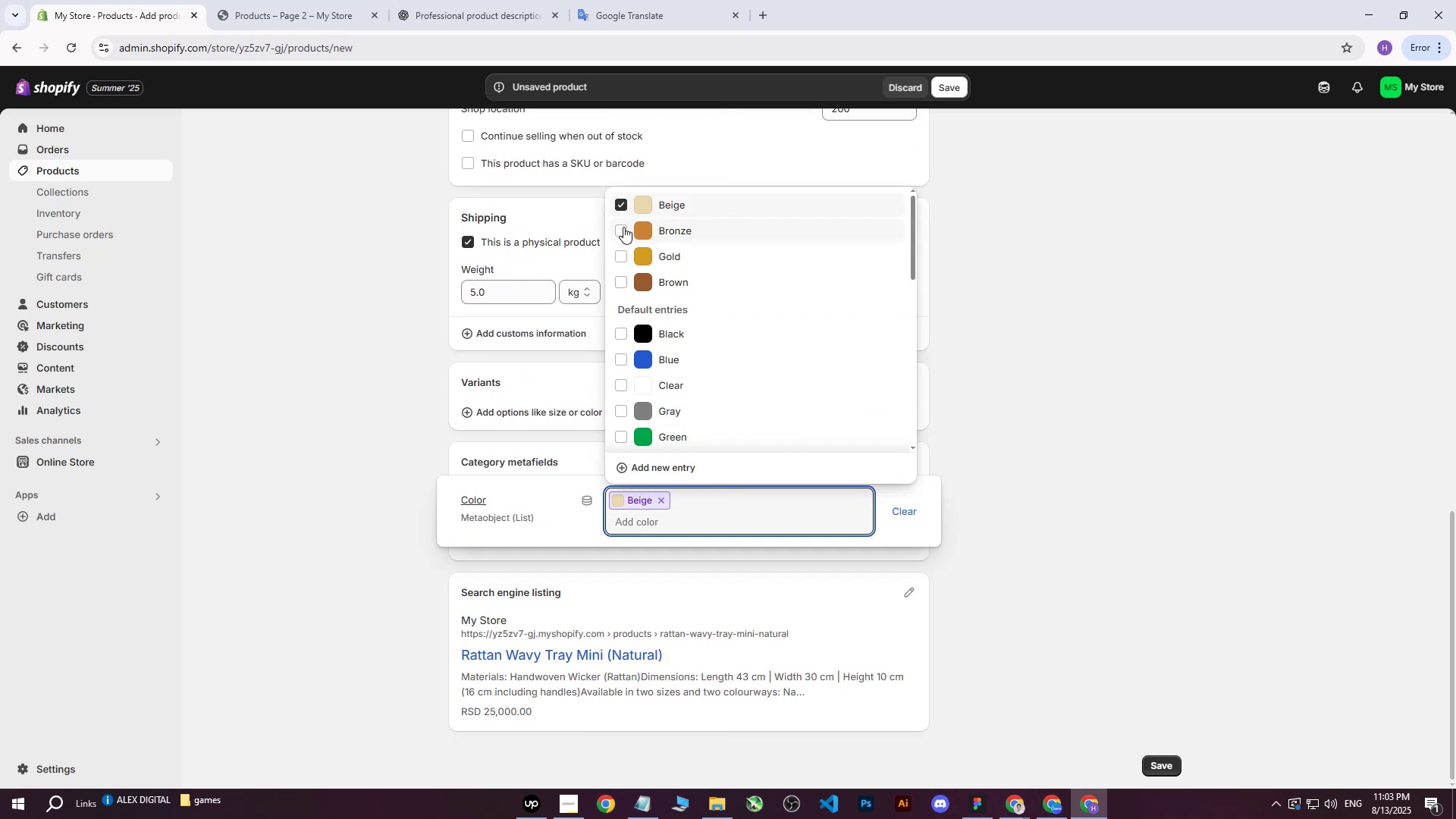 
double_click([620, 263])
 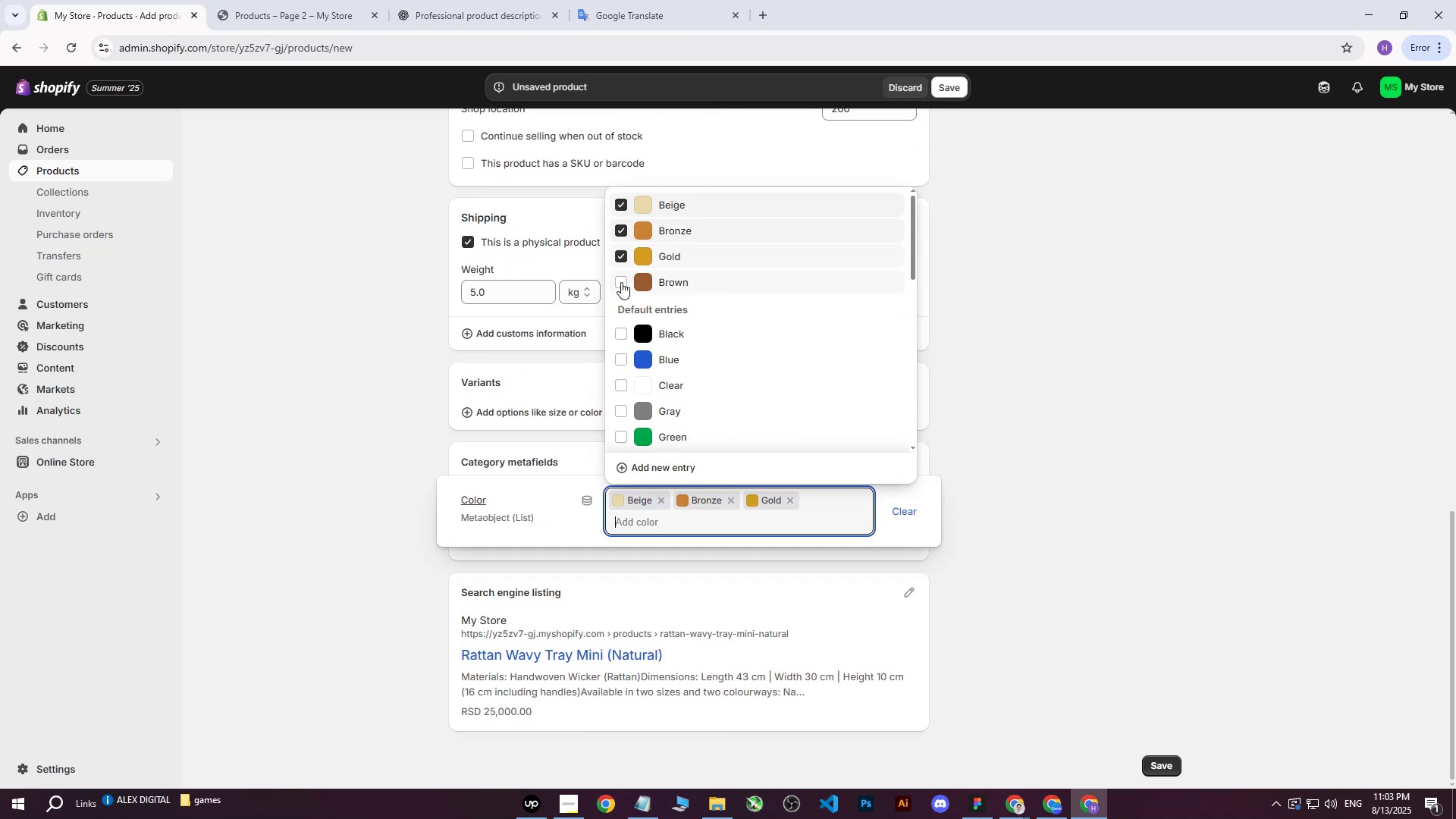 
triple_click([621, 282])
 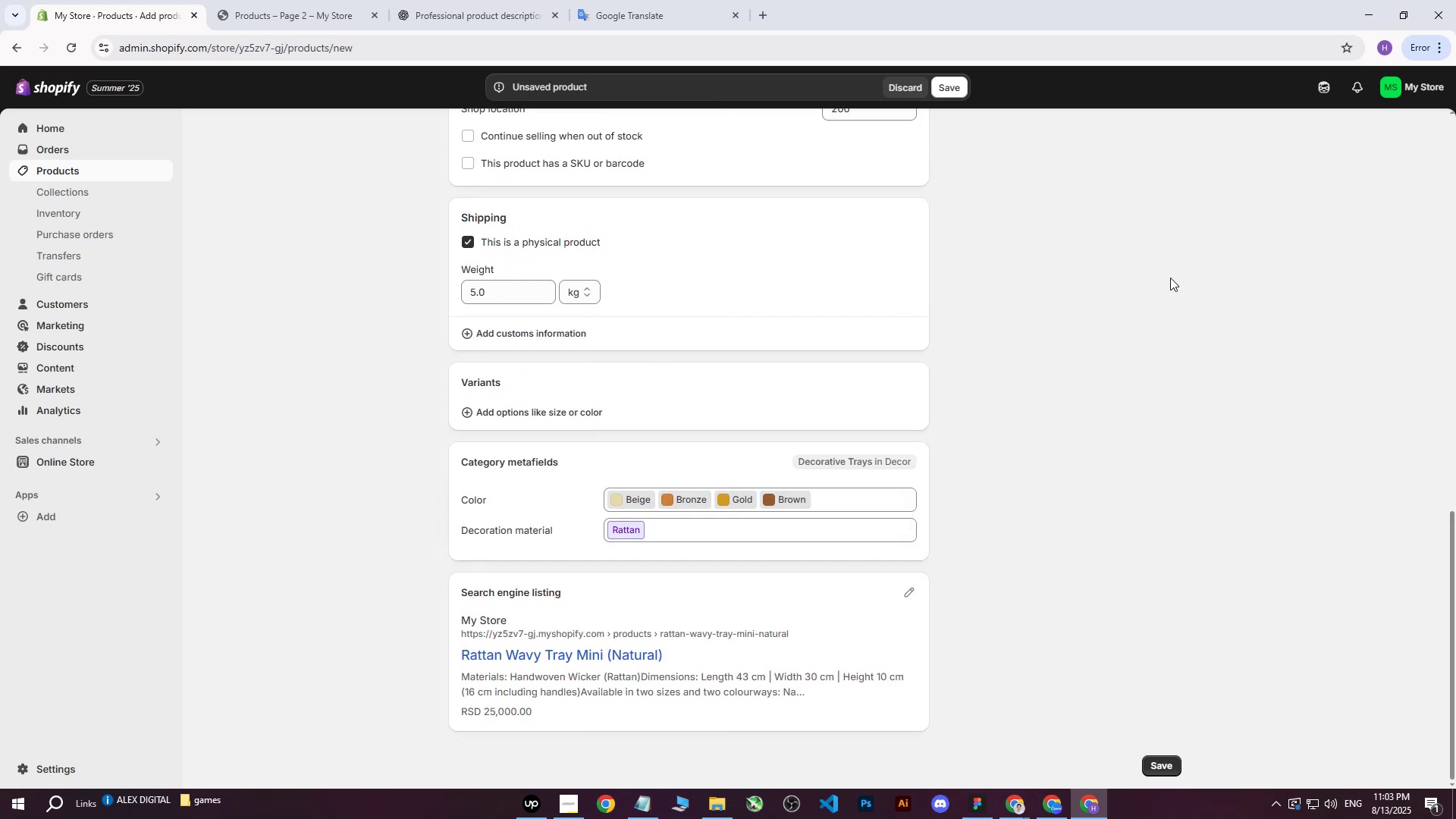 
scroll: coordinate [1064, 573], scroll_direction: up, amount: 15.0
 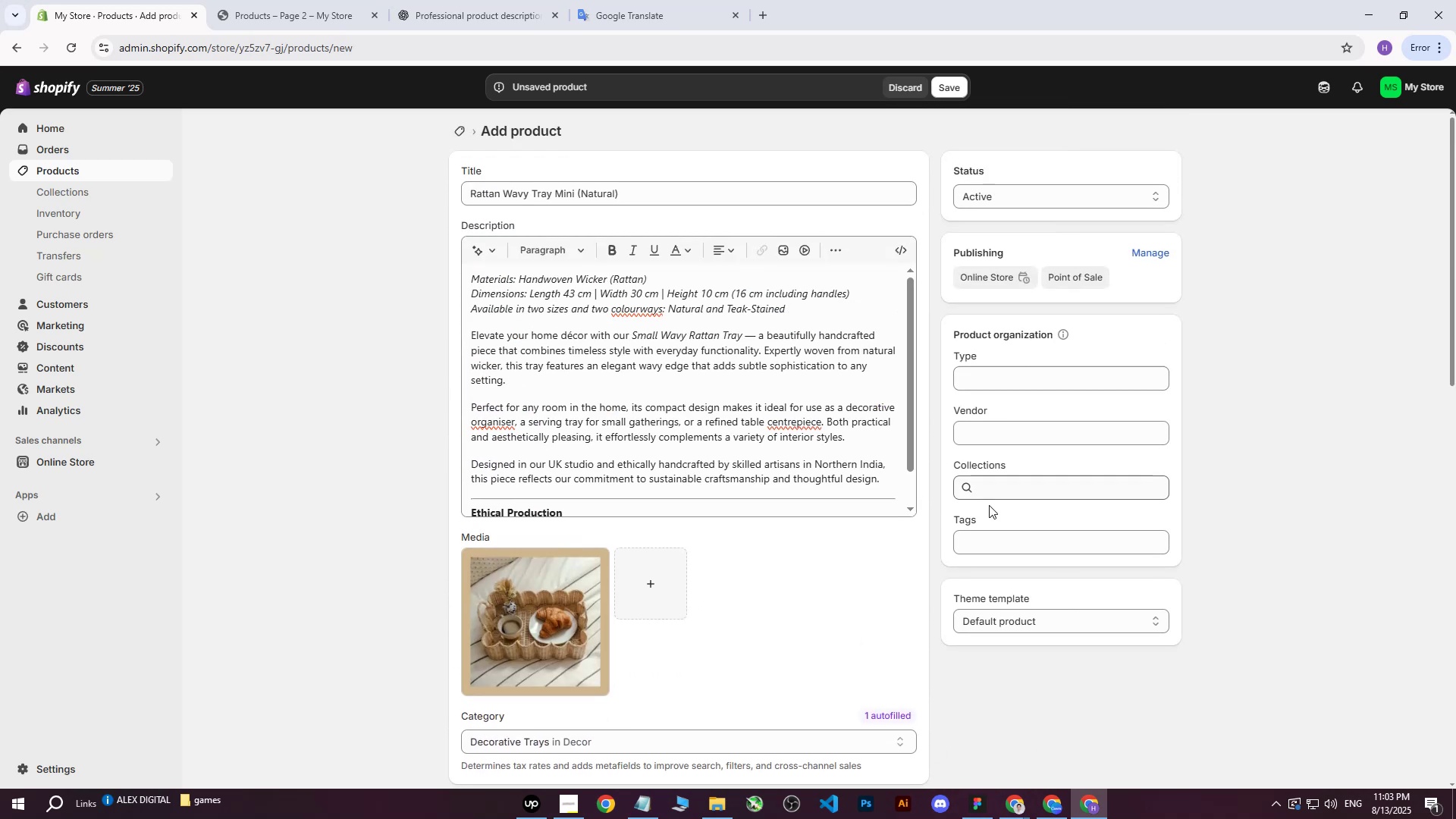 
left_click([986, 518])
 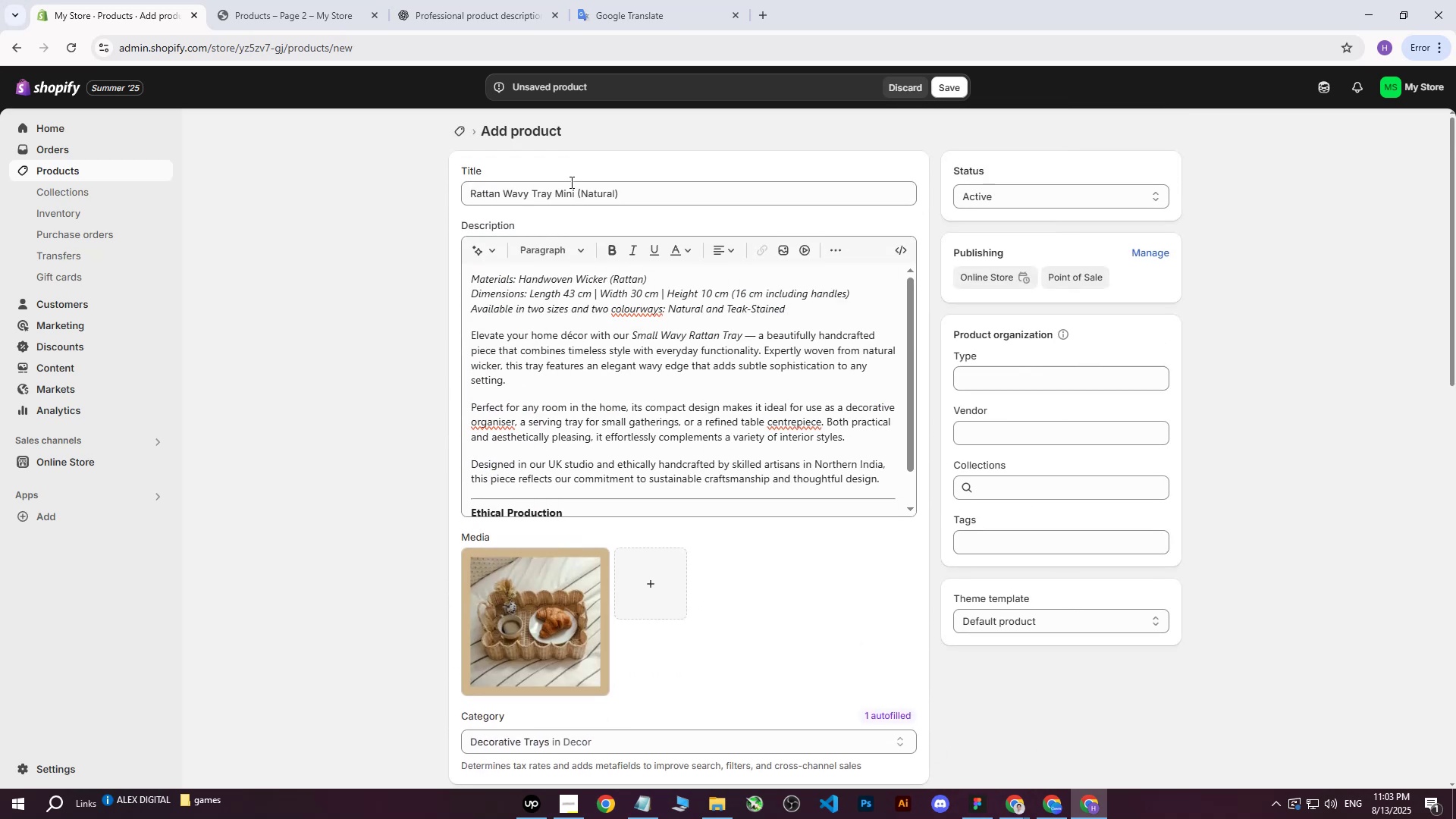 
left_click_drag(start_coordinate=[648, 203], to_coordinate=[315, 178])
 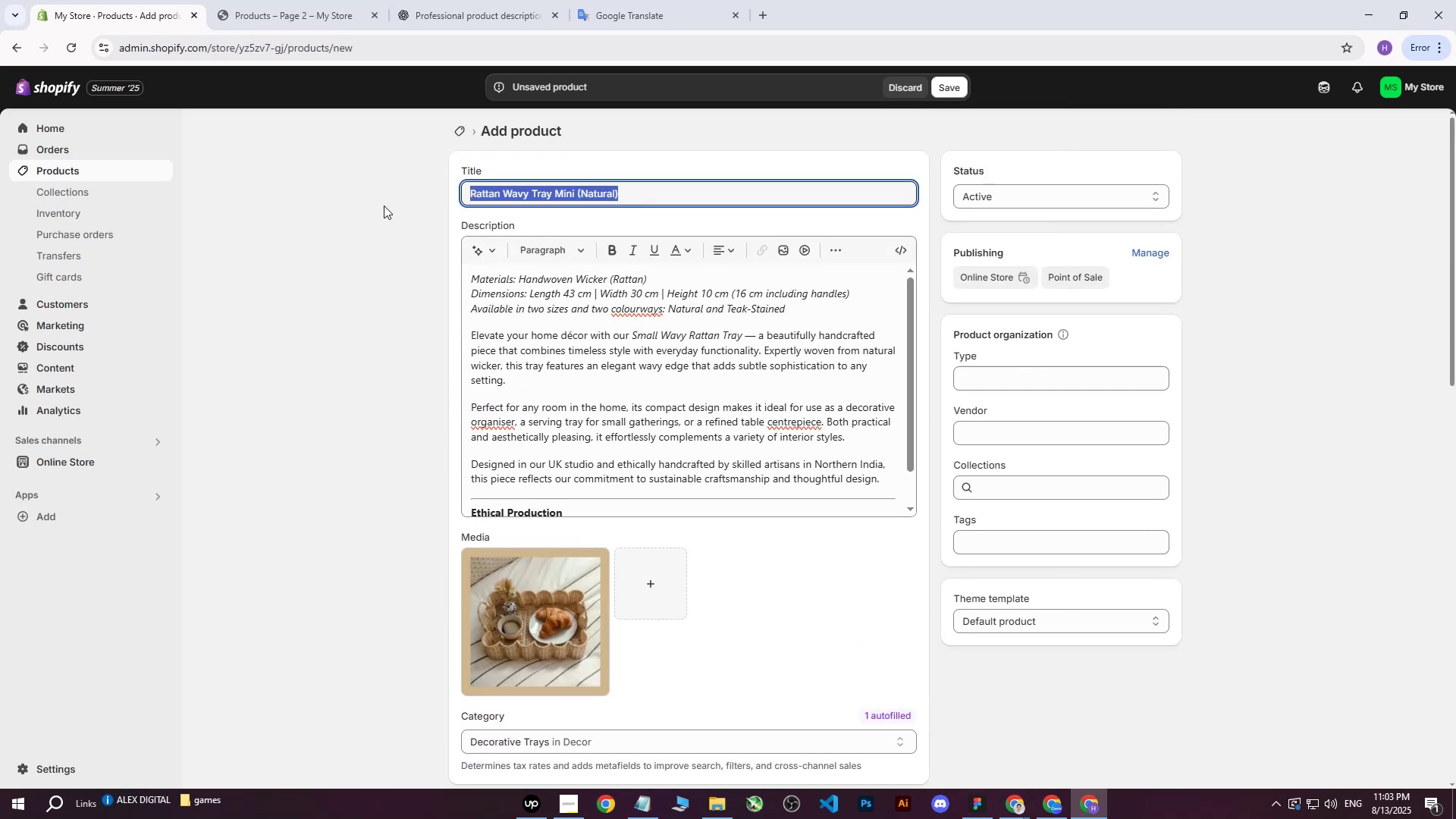 
key(Control+ControlLeft)
 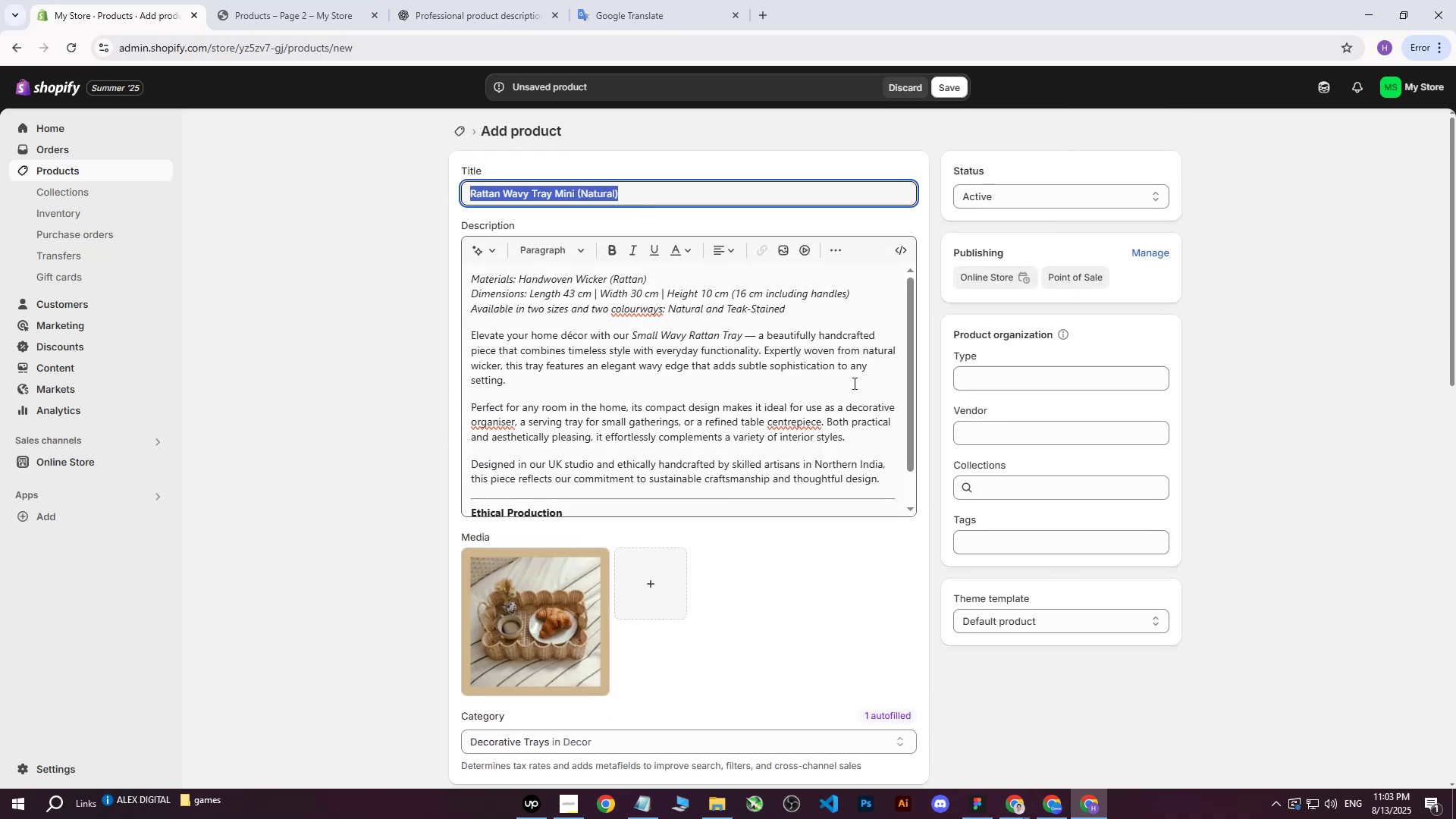 
key(Control+C)
 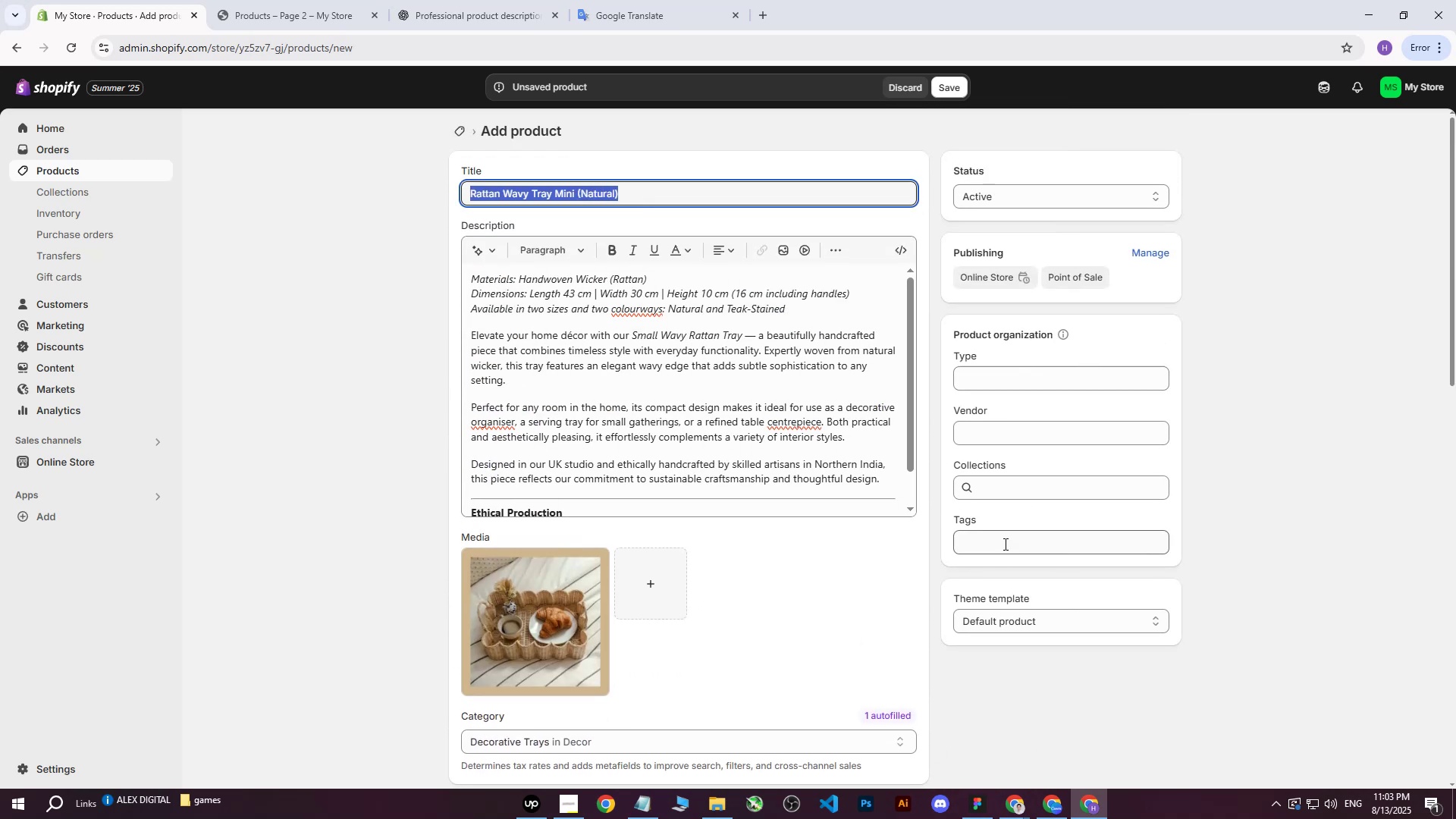 
left_click([1004, 544])
 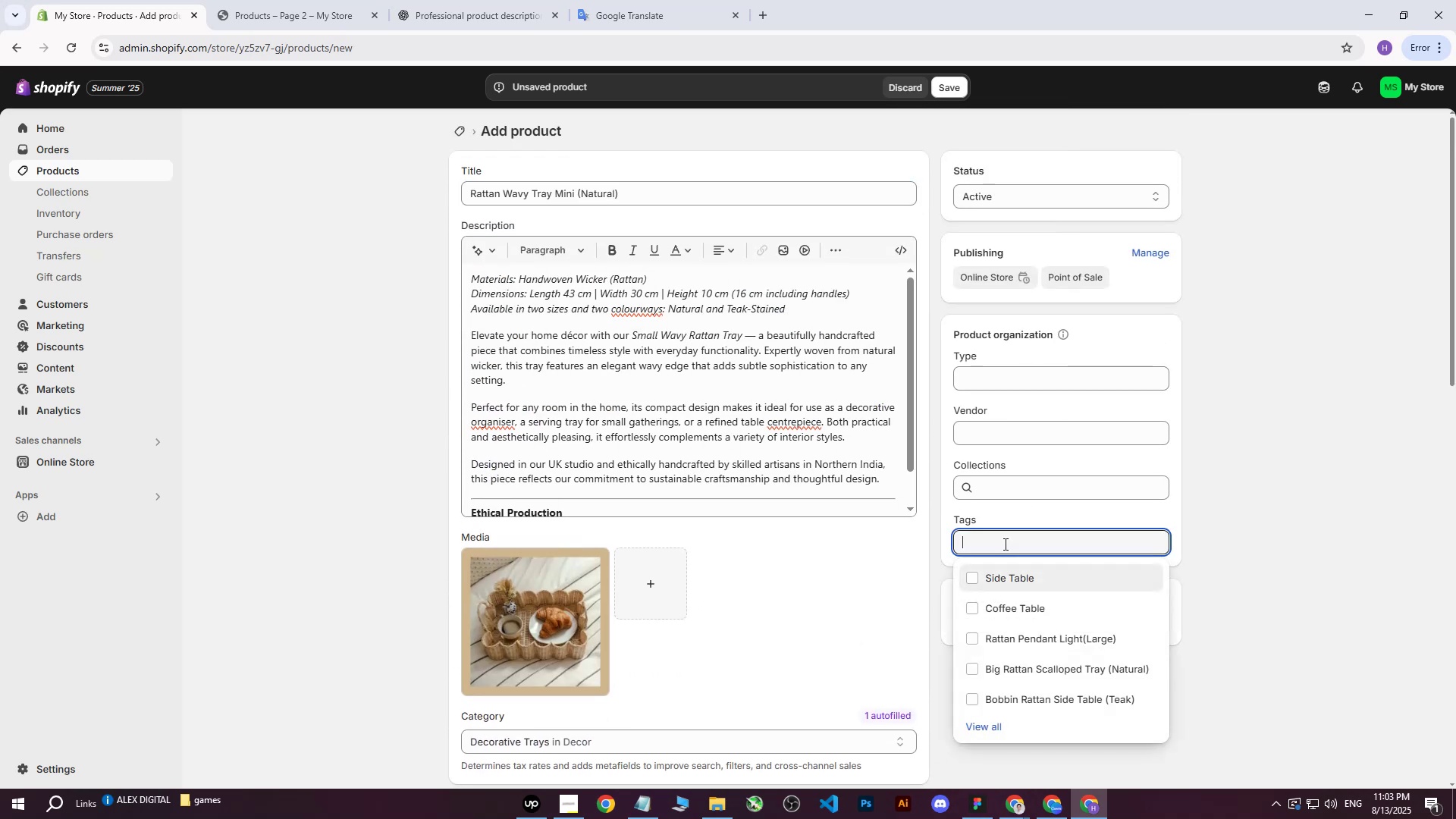 
key(Control+ControlLeft)
 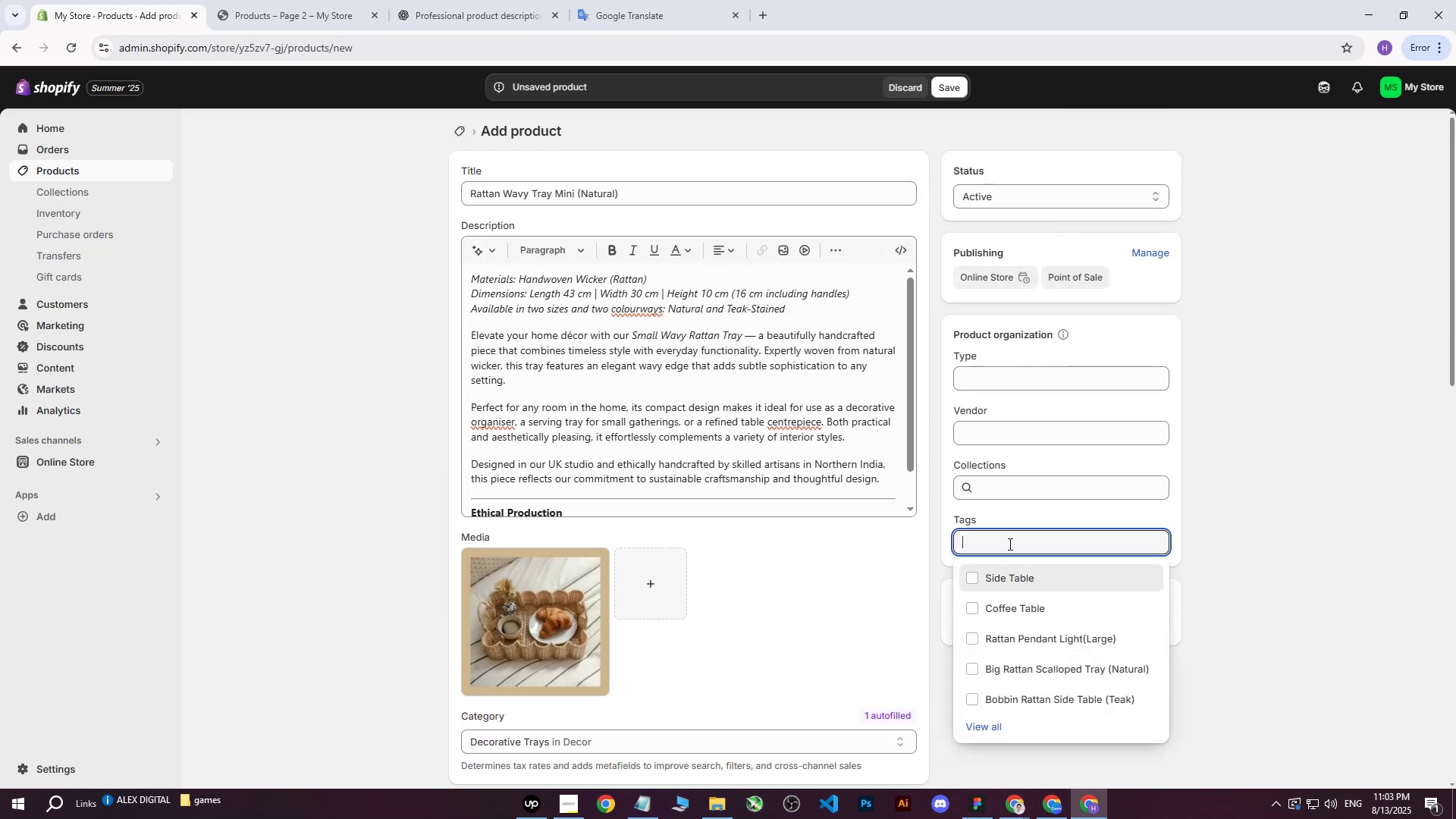 
key(Control+V)
 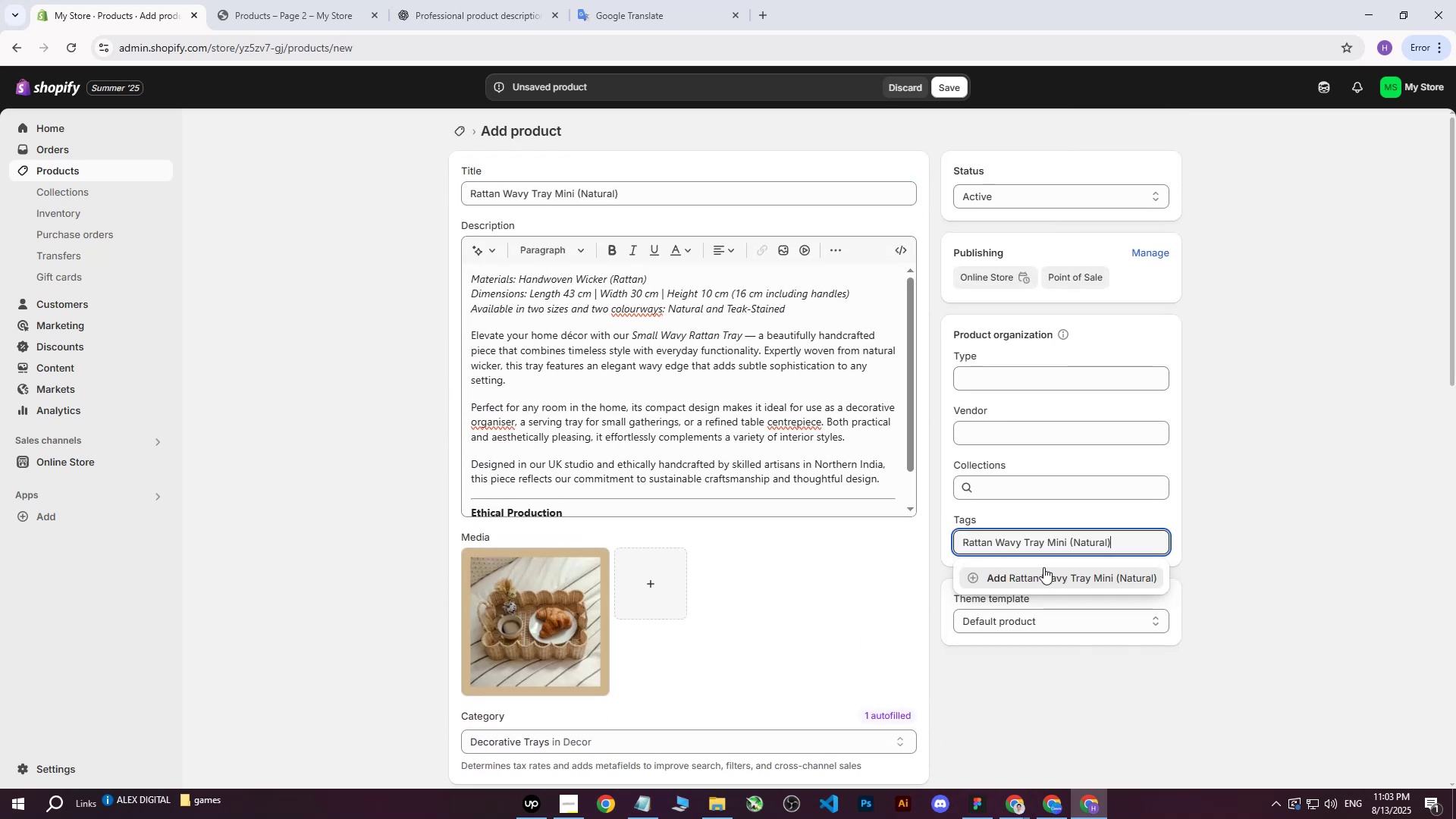 
left_click([1041, 570])
 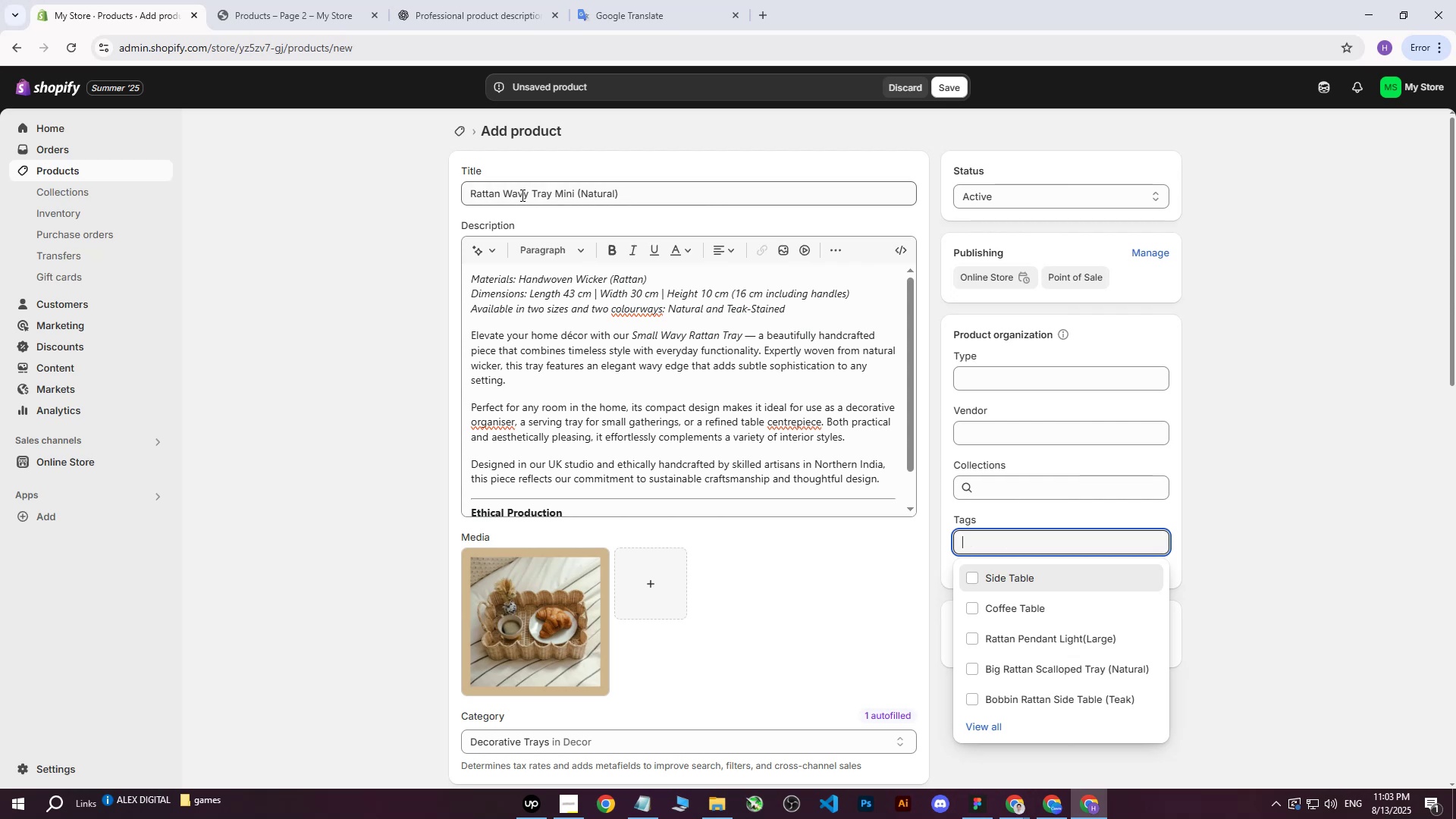 
left_click_drag(start_coordinate=[507, 192], to_coordinate=[575, 196])
 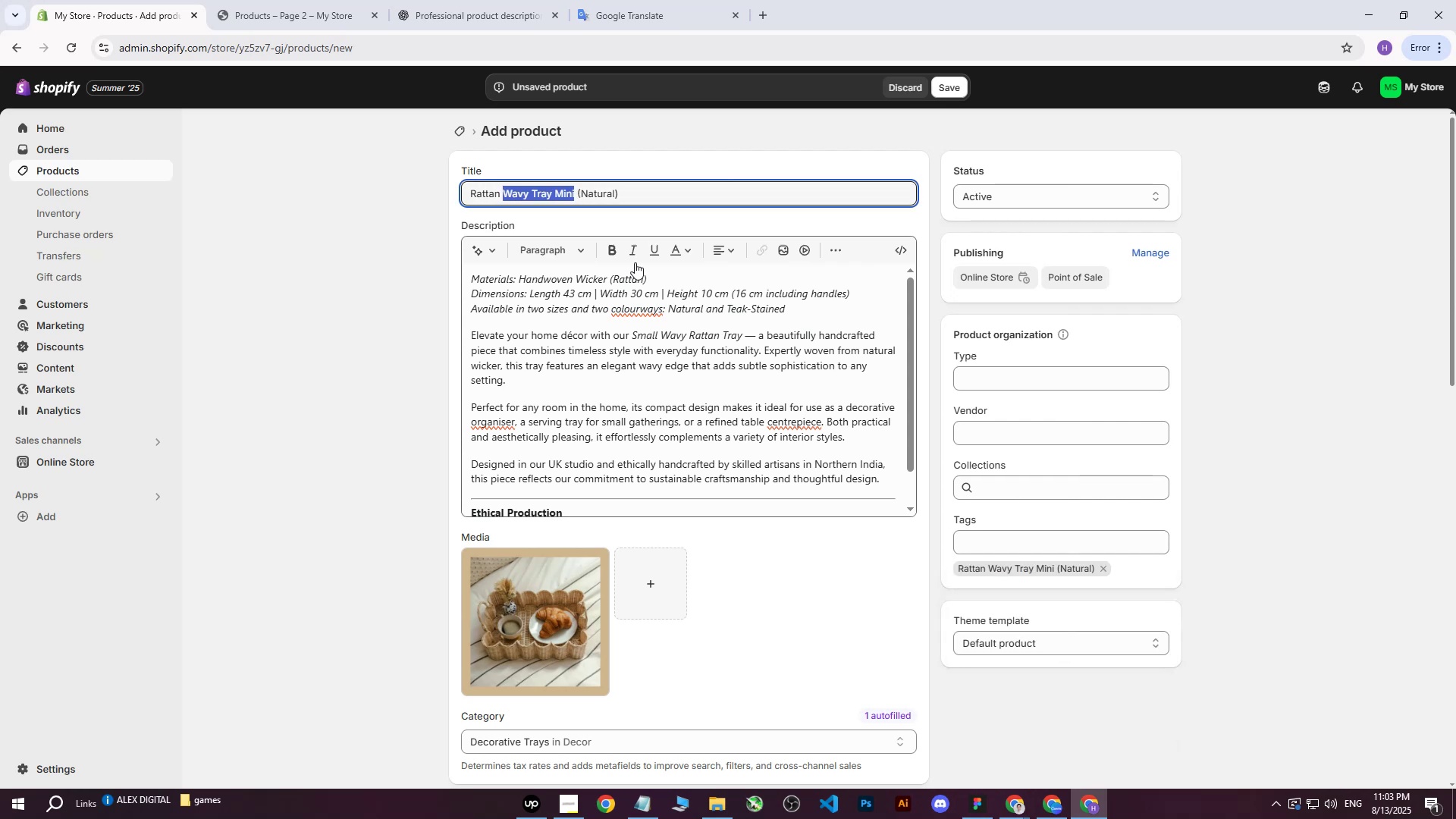 
key(Control+ControlLeft)
 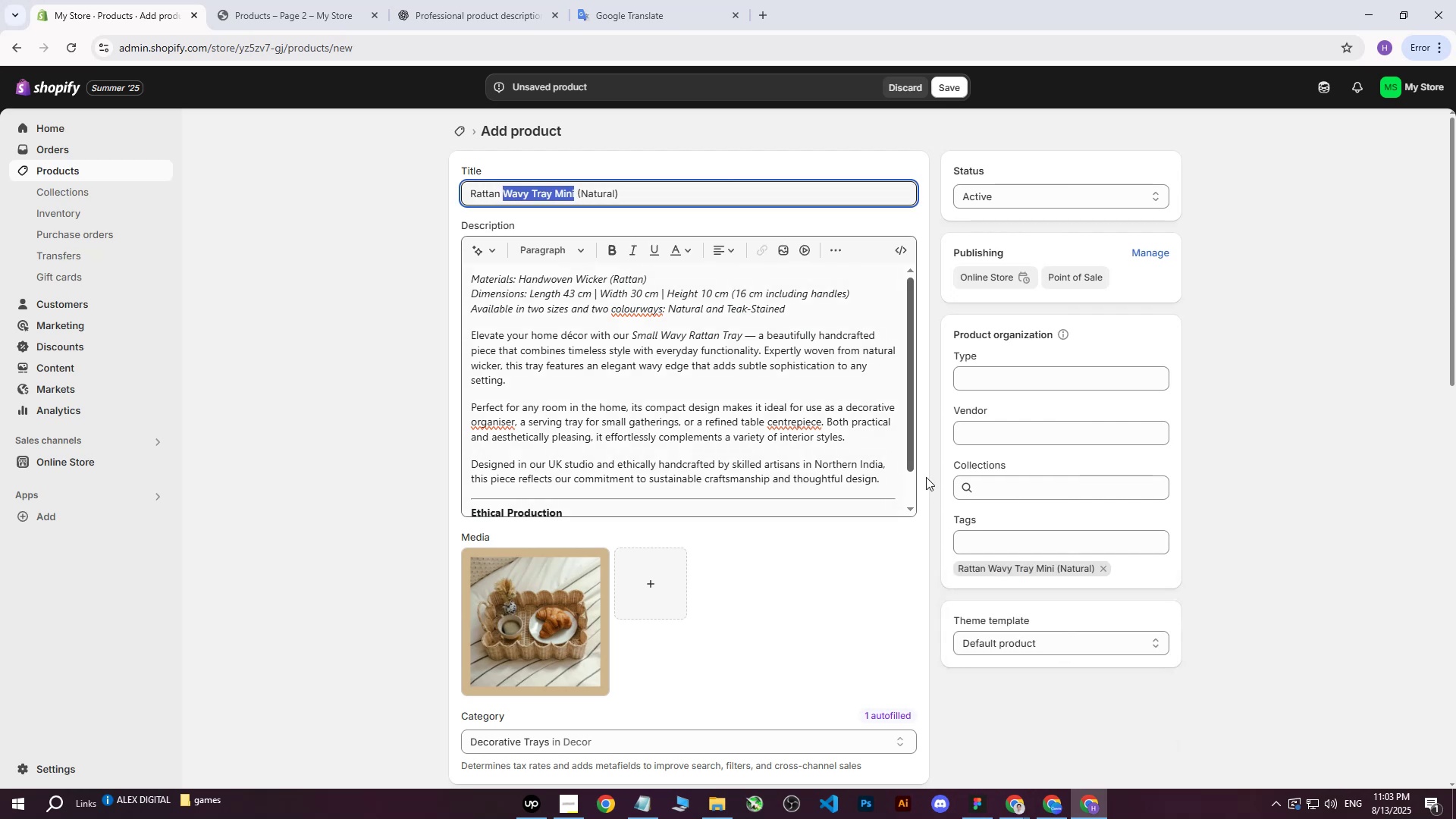 
key(Control+C)
 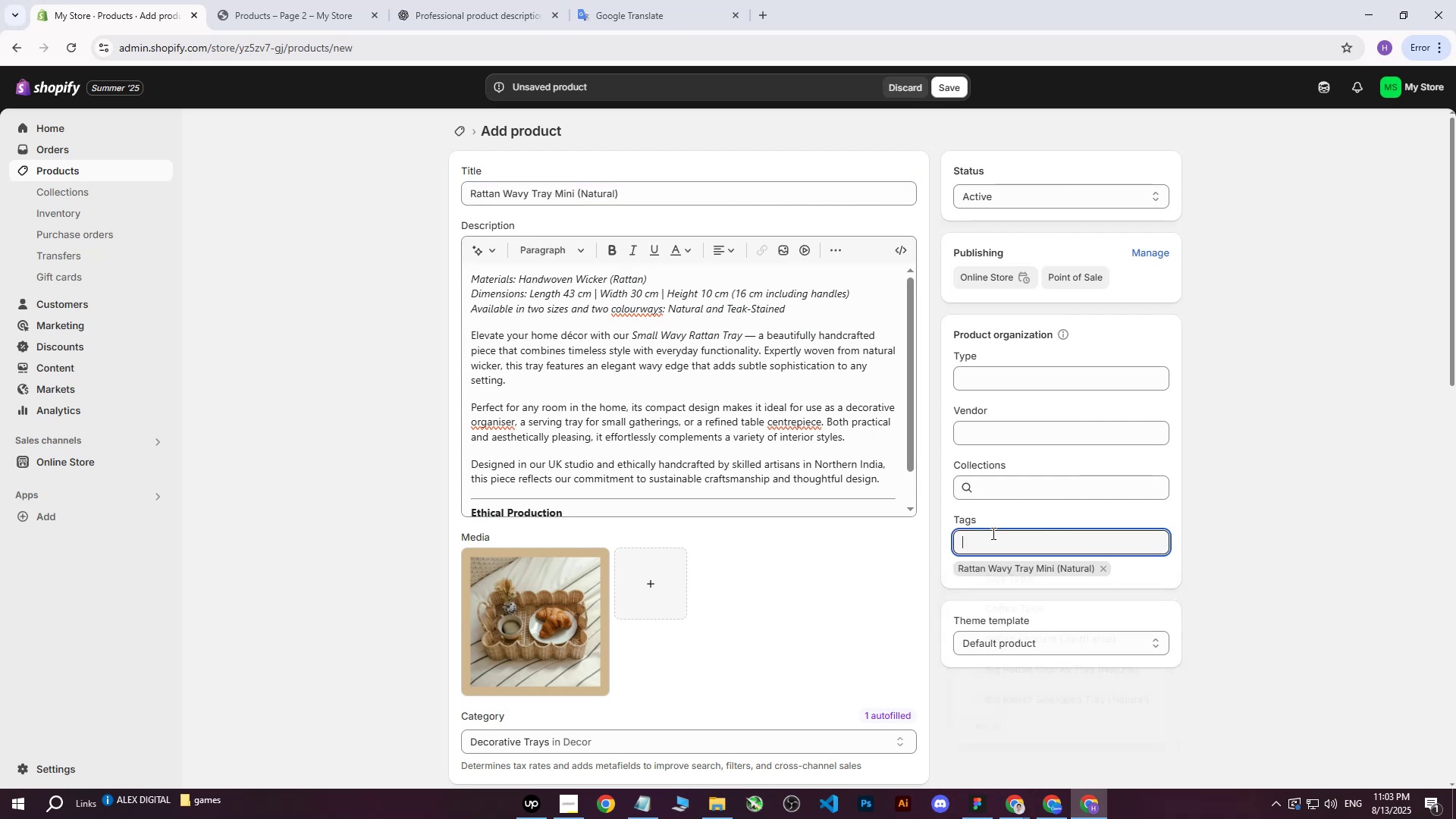 
left_click([992, 533])
 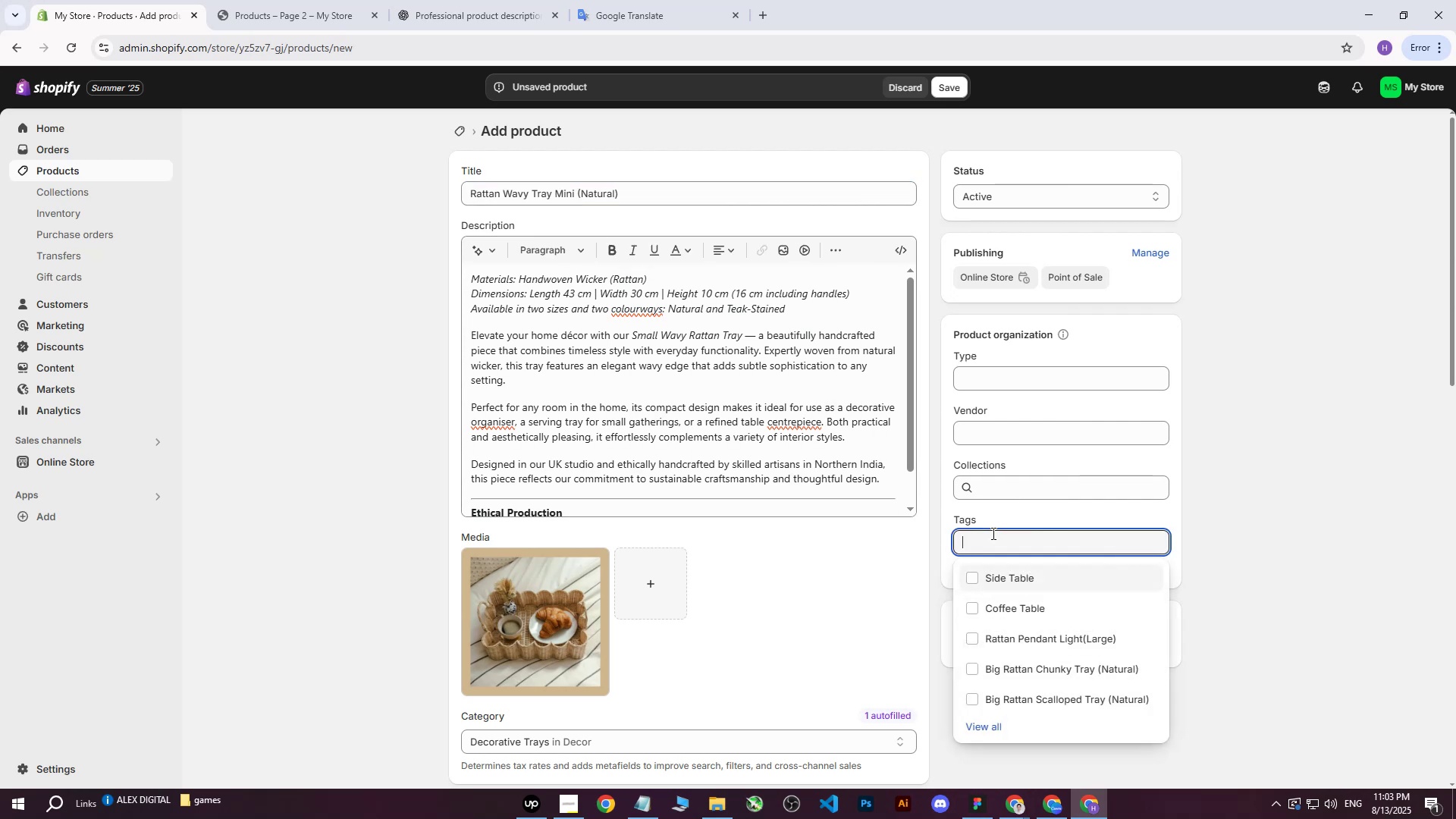 
key(Control+ControlLeft)
 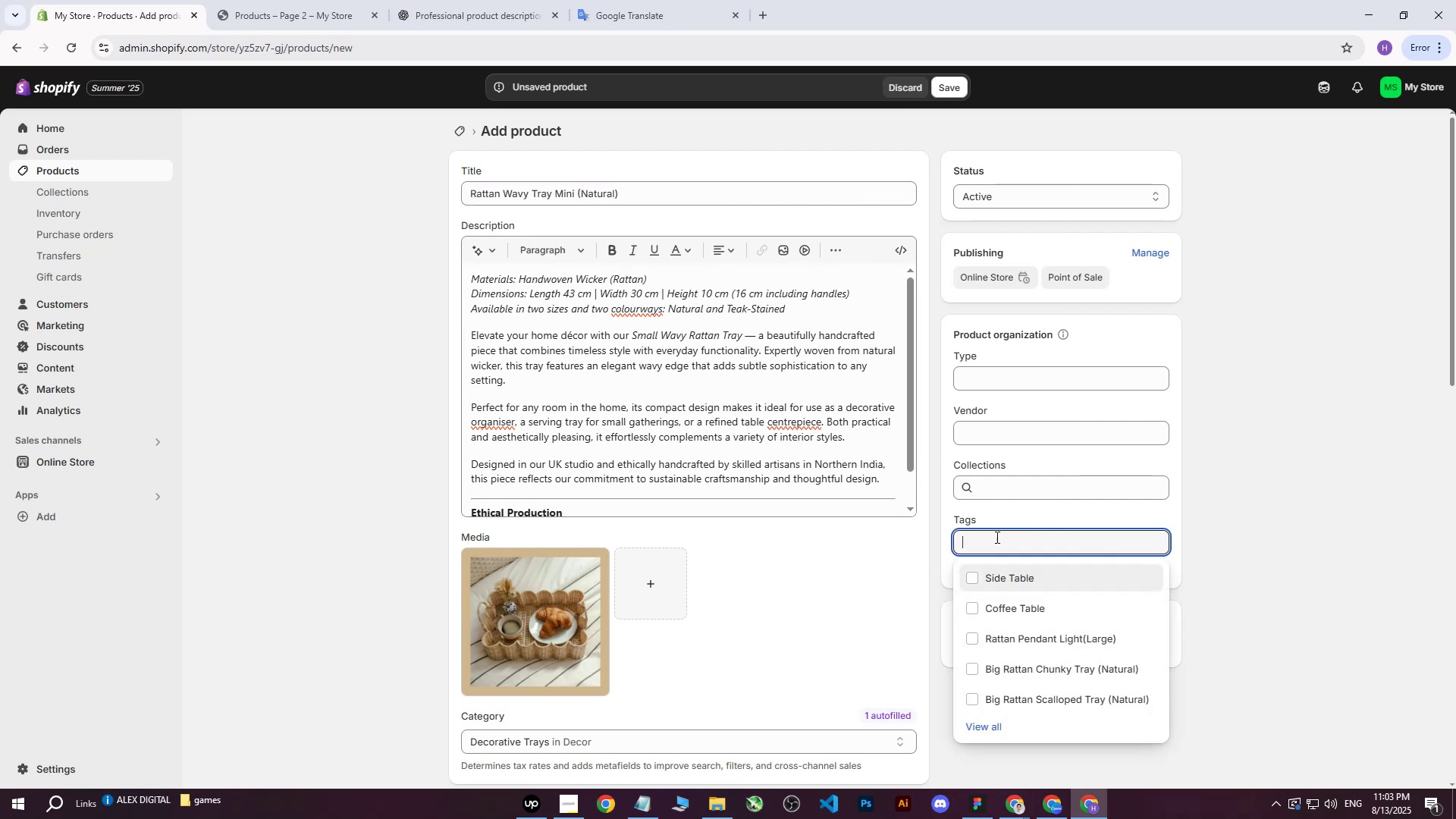 
key(Control+V)
 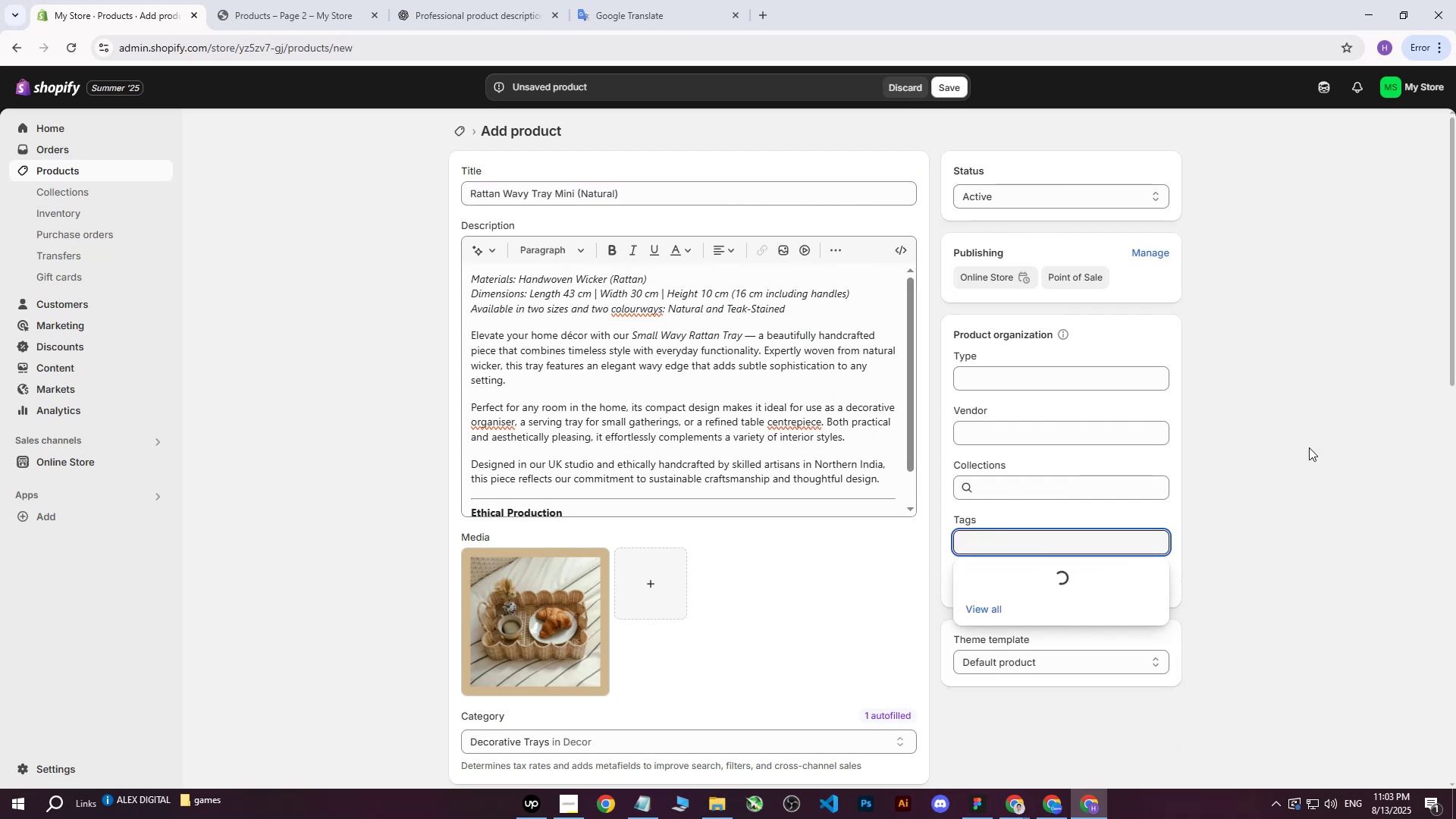 
double_click([1312, 444])
 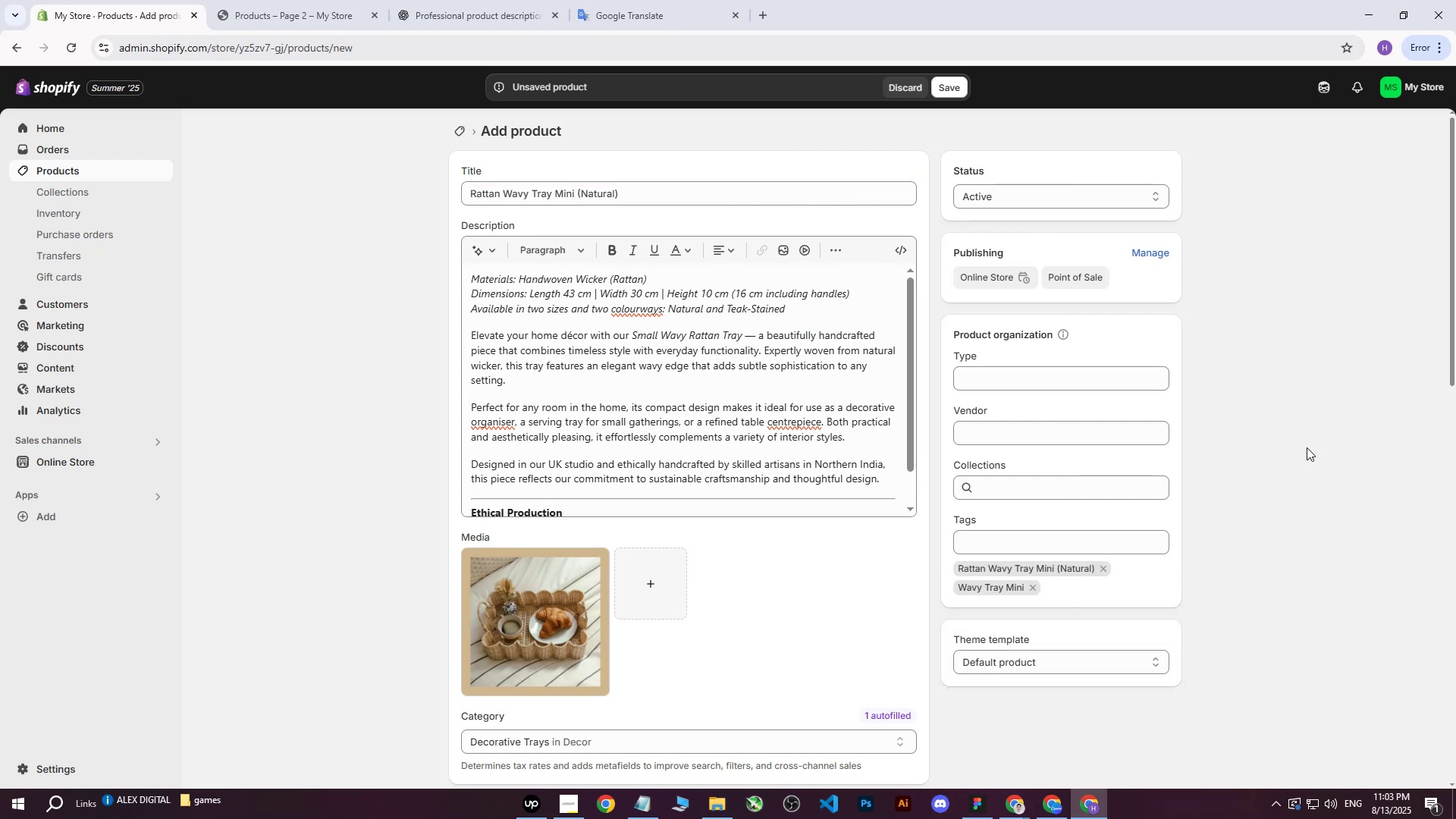 
scroll: coordinate [499, 476], scroll_direction: down, amount: 10.0
 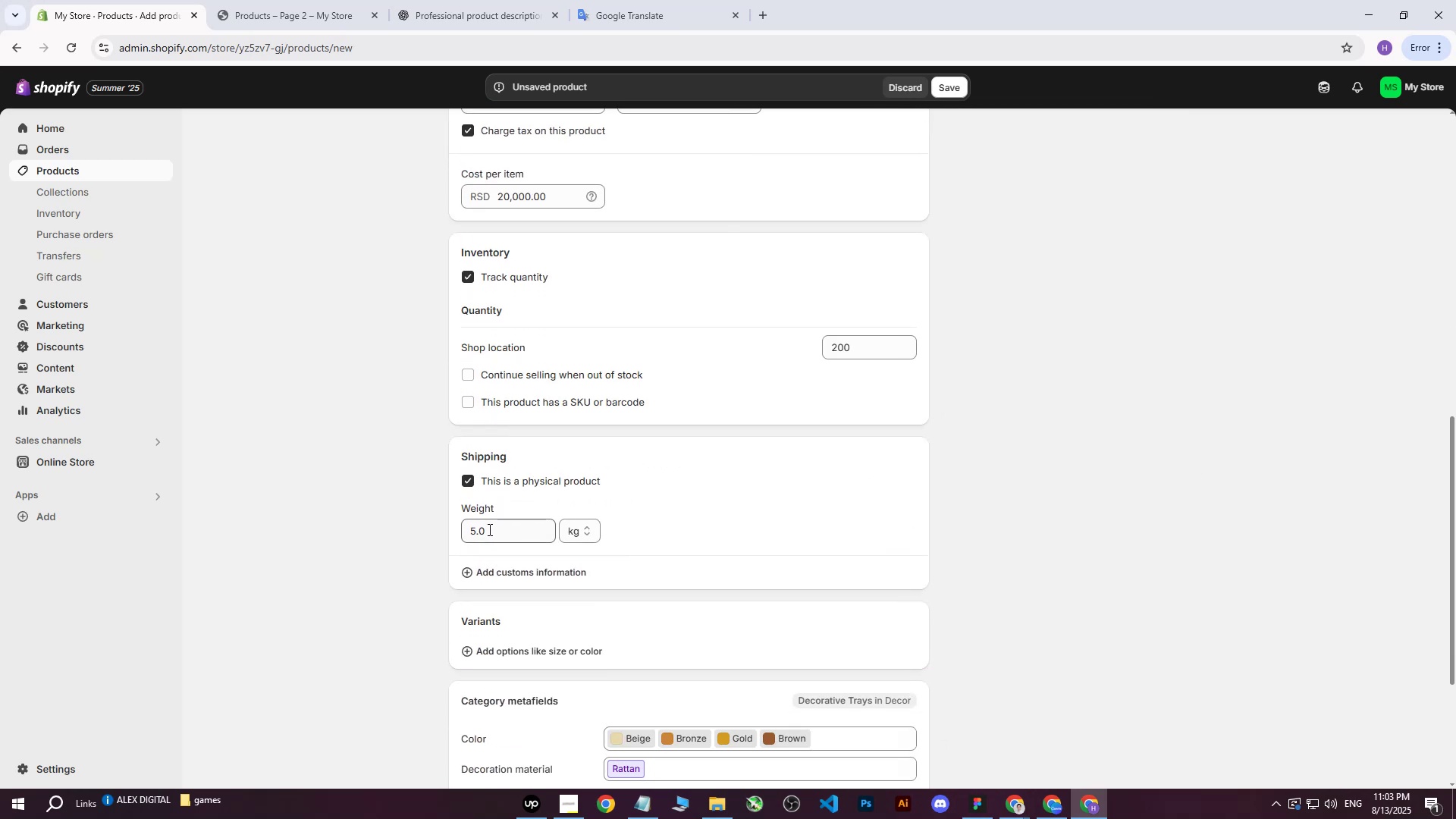 
left_click([488, 530])
 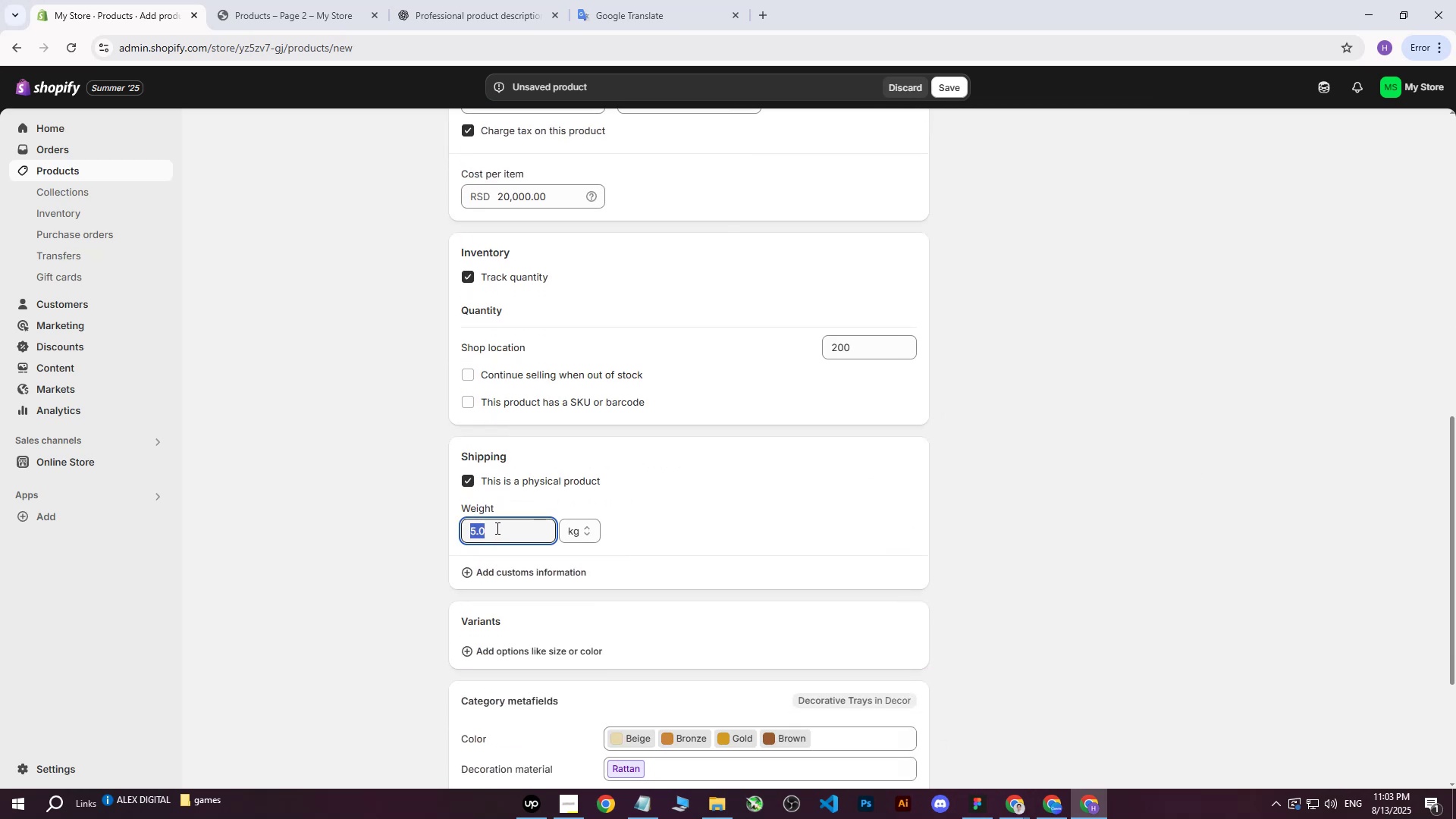 
key(4)
 